 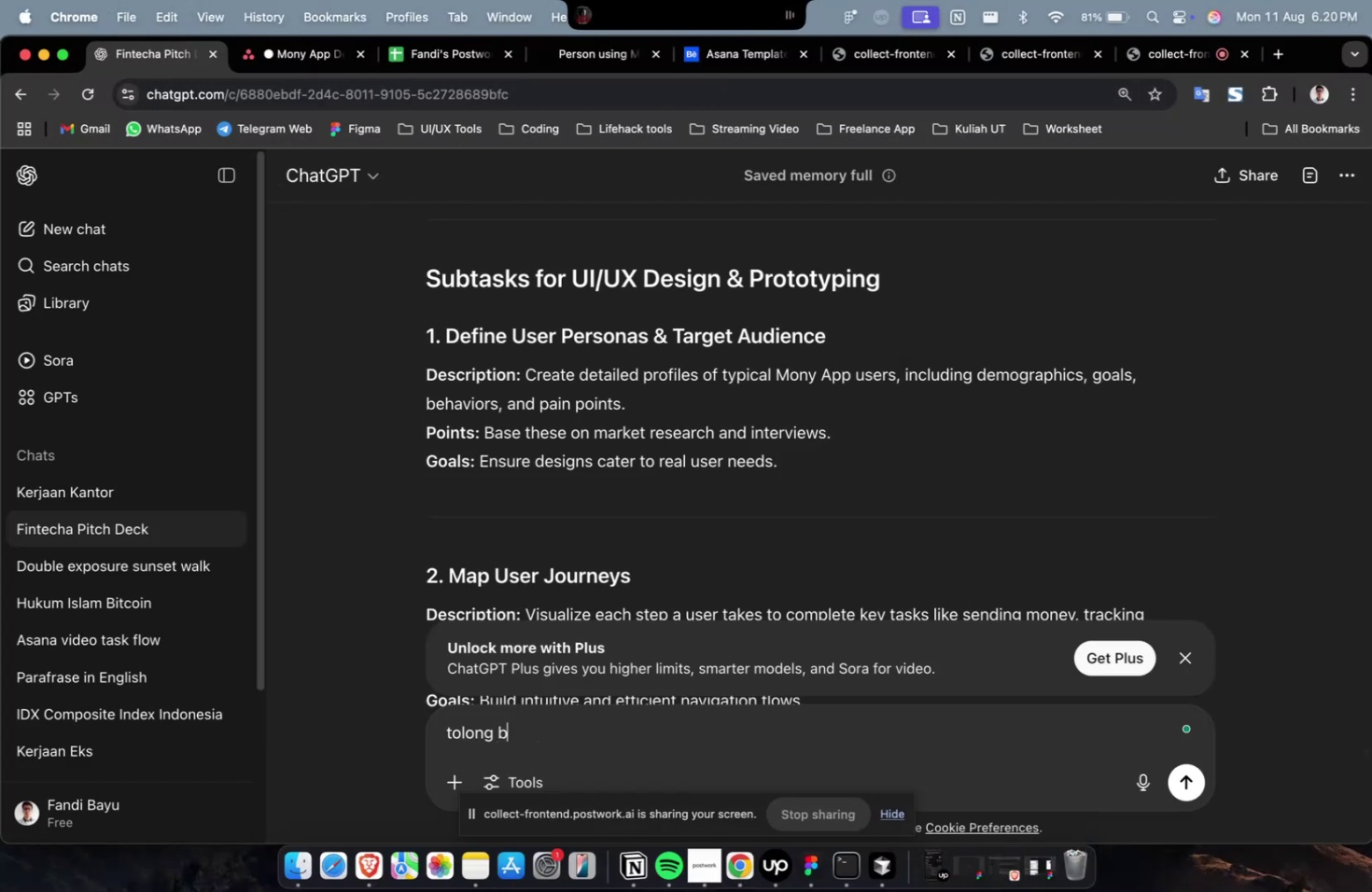 
key(Meta+CommandLeft)
 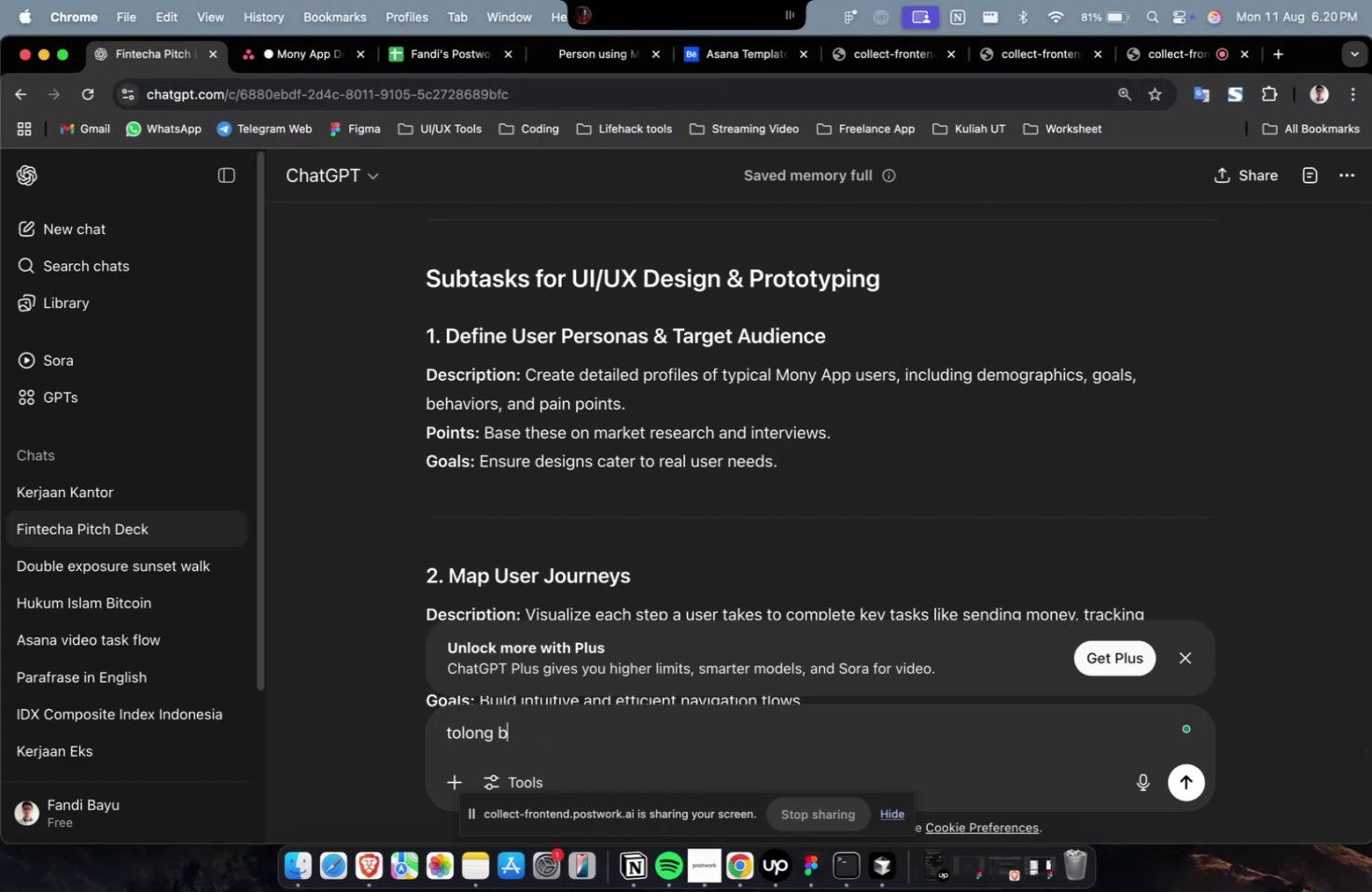 
key(Meta+A)
 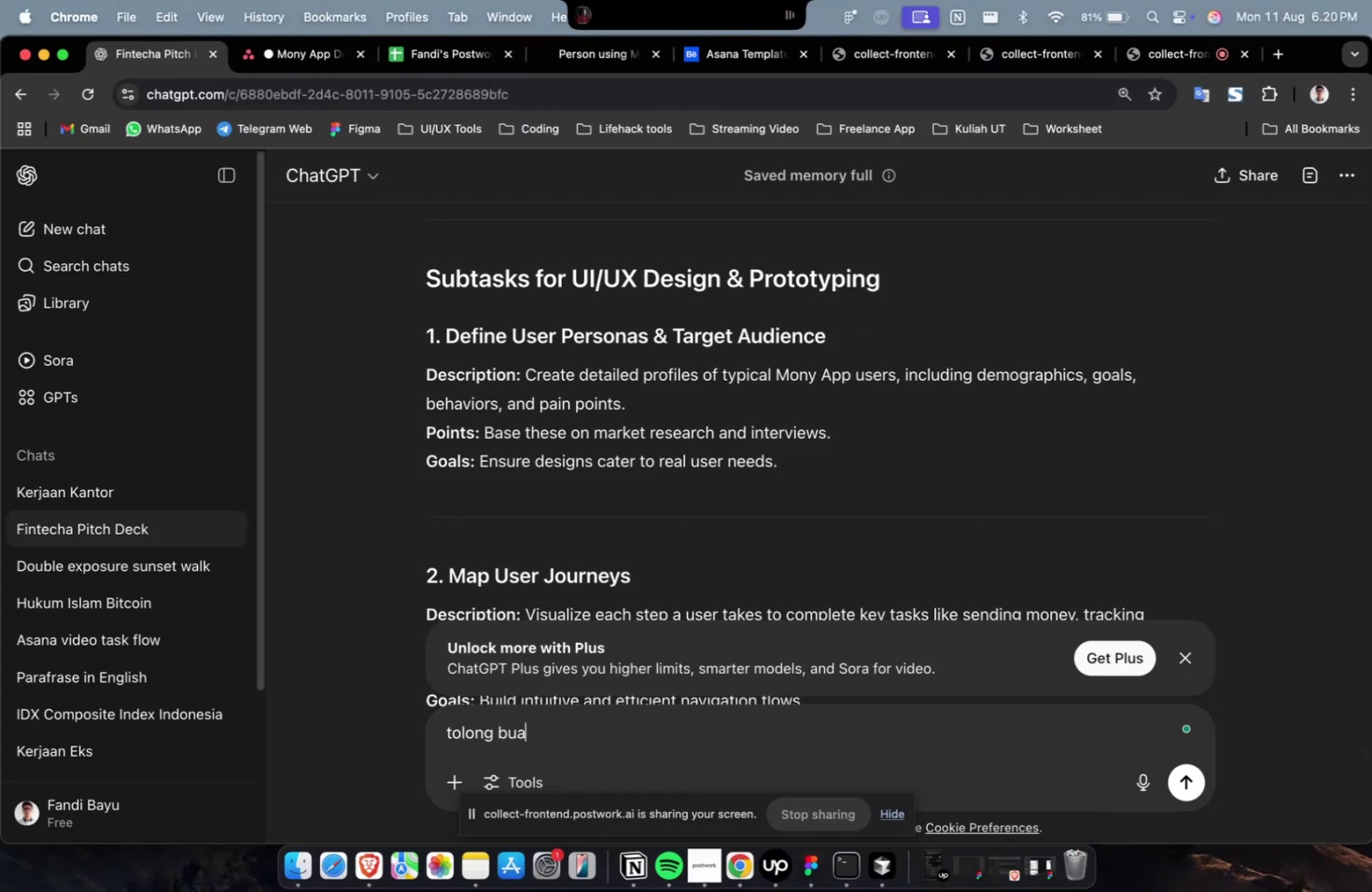 
type(please creat)
key(Backspace)
key(Backspace)
key(Backspace)
key(Backspace)
key(Backspace)
type(continue create 3 main task)
 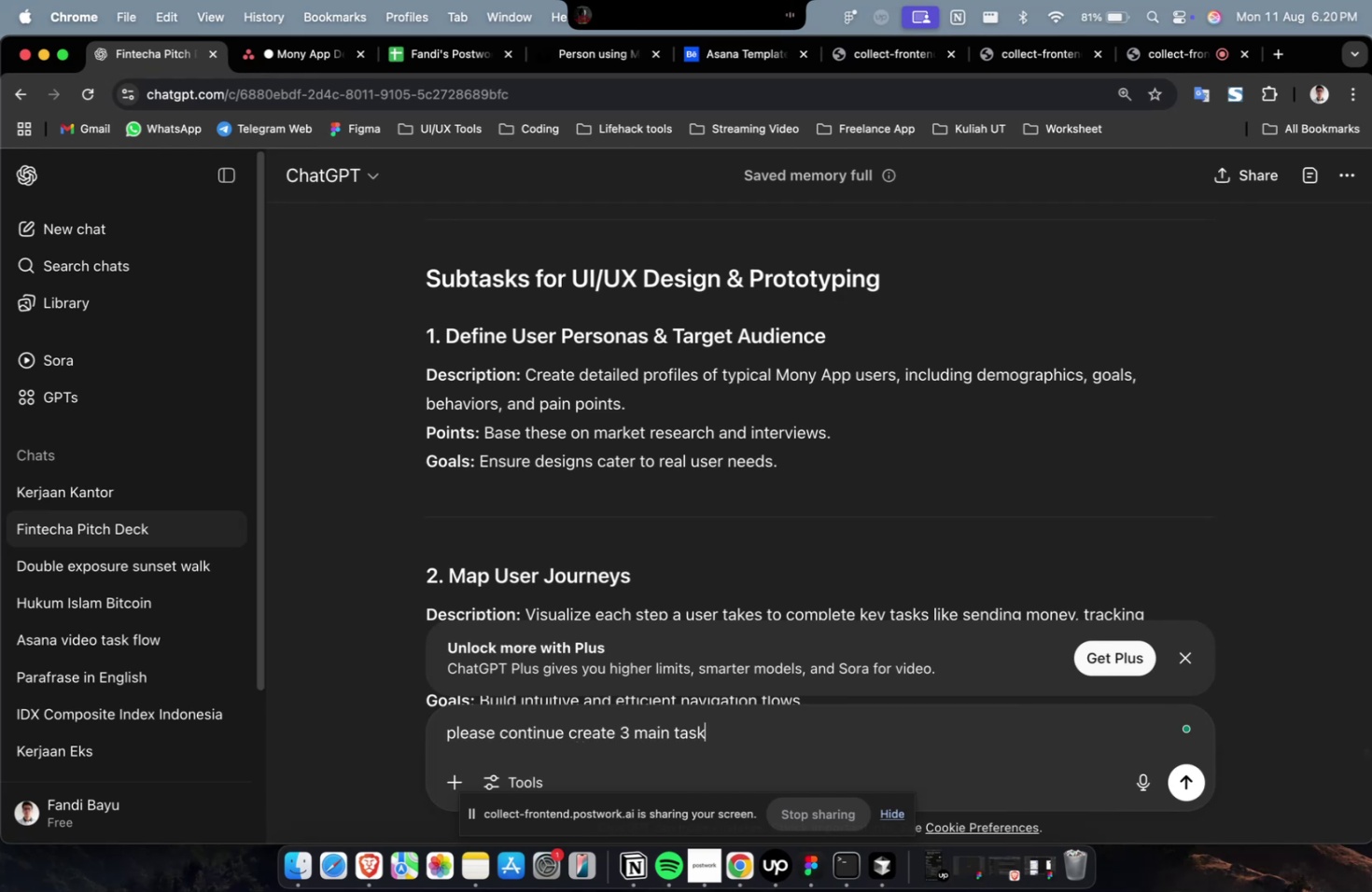 
key(Enter)
 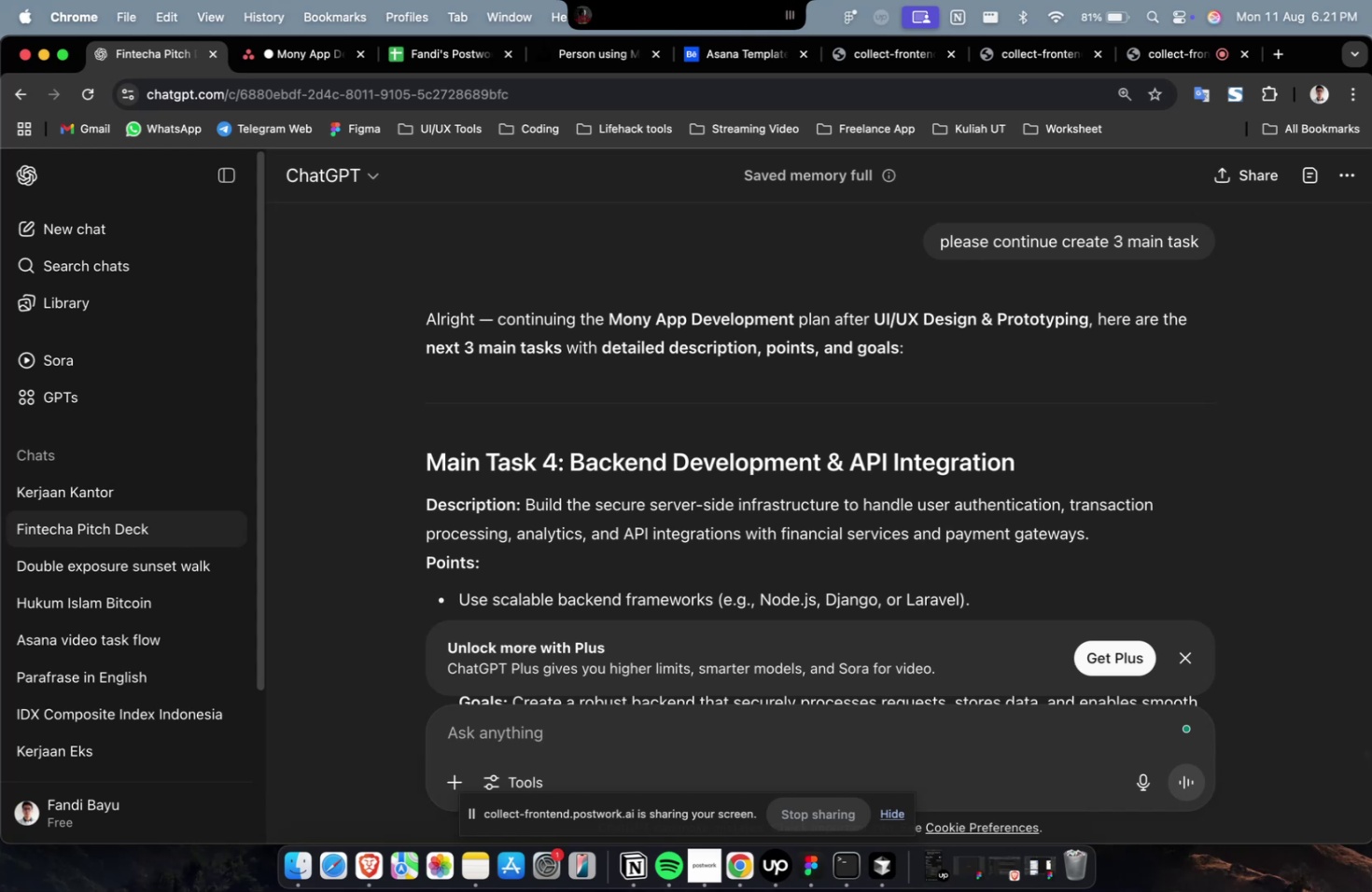 
wait(66.28)
 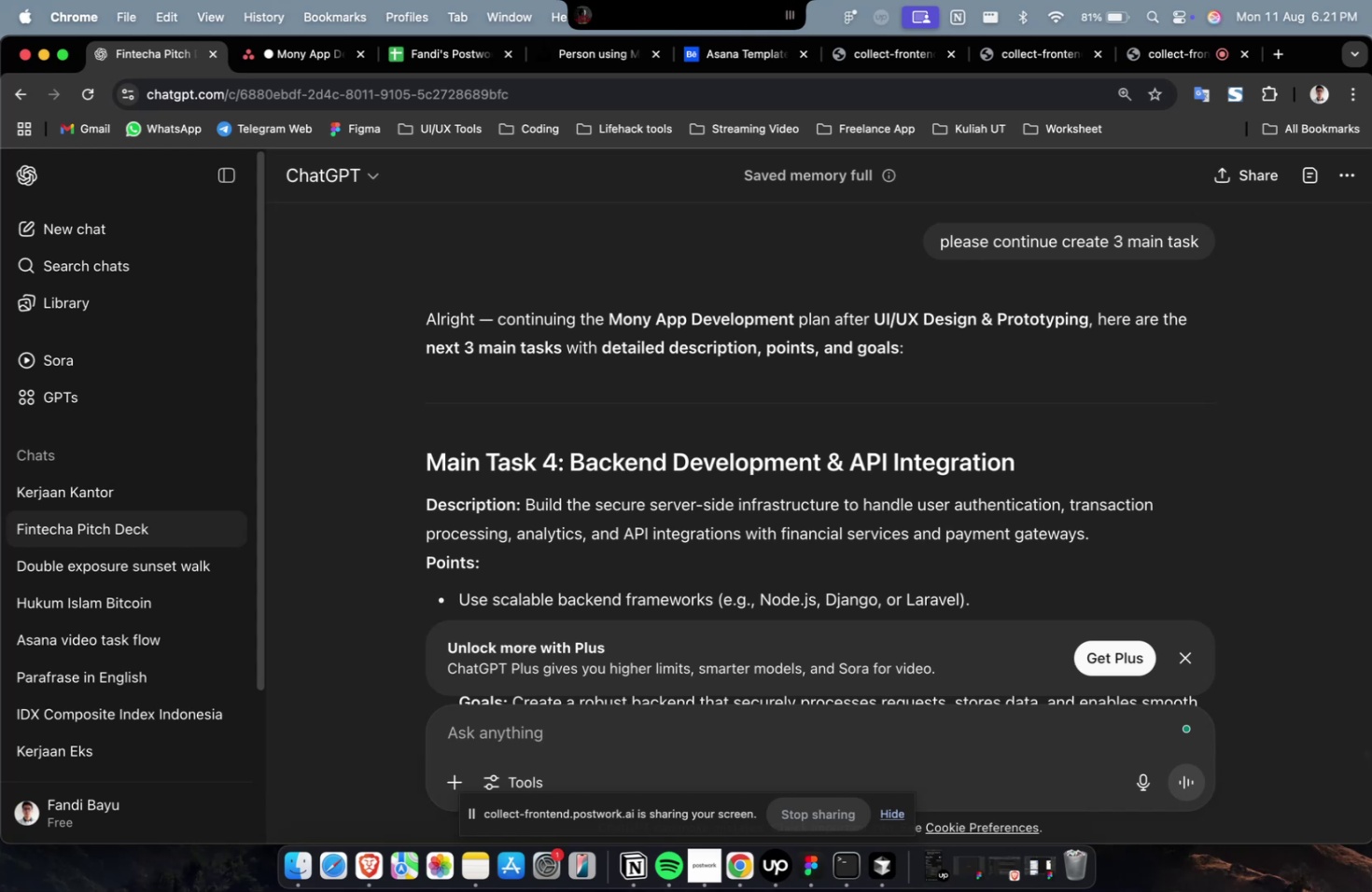 
scroll: coordinate [654, 736], scroll_direction: down, amount: 12.0
 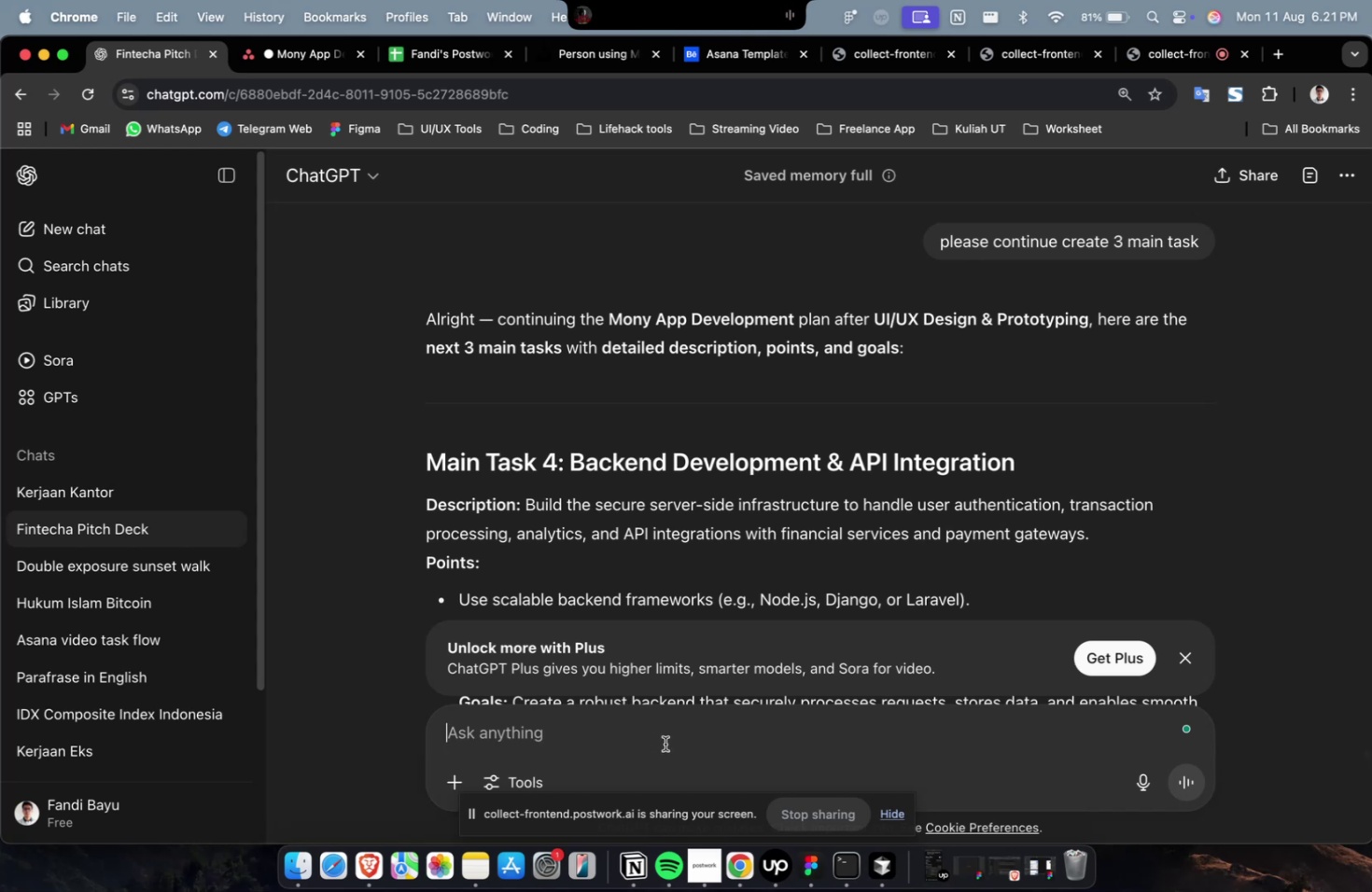 
wait(5.2)
 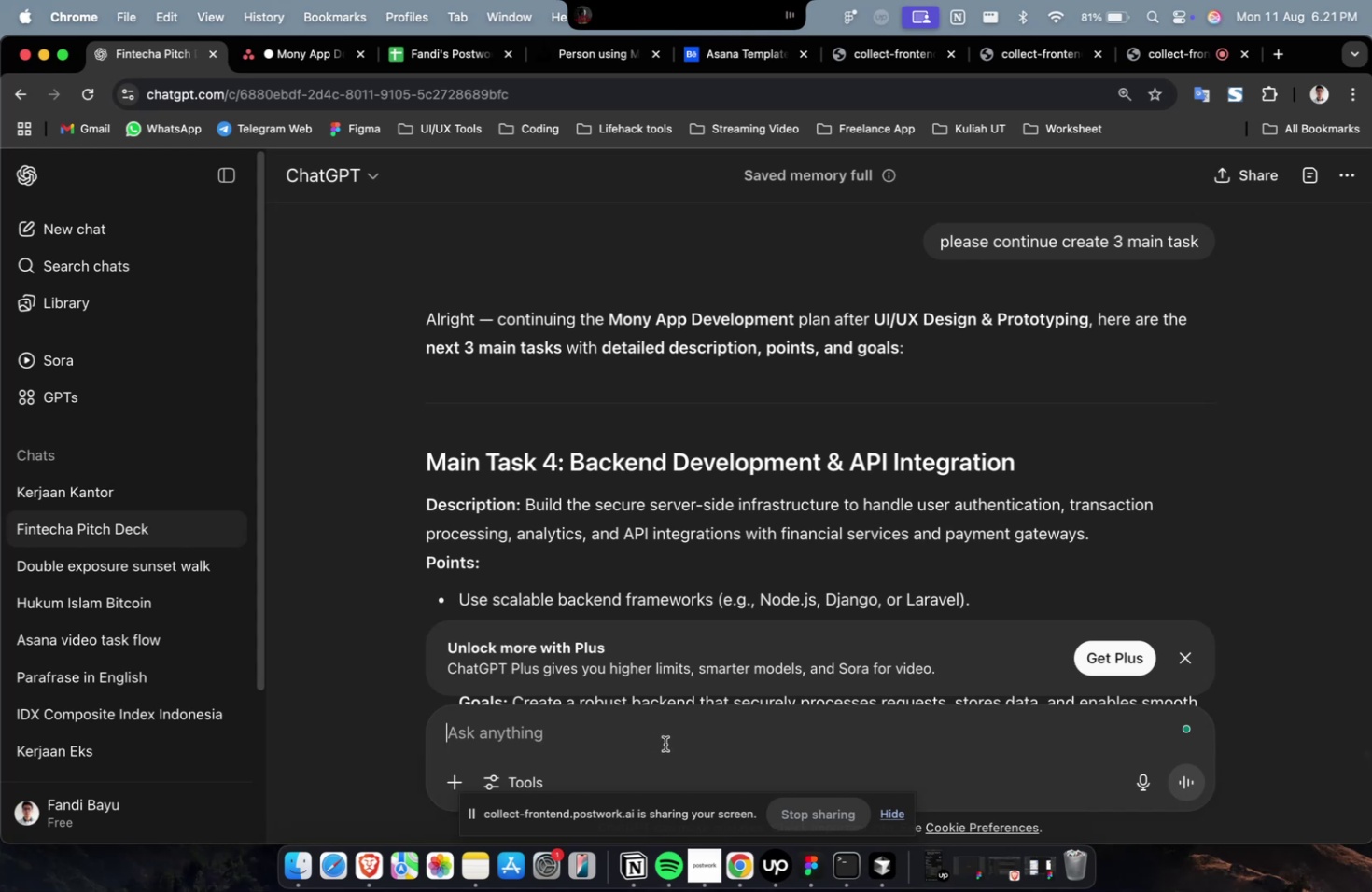 
scroll: coordinate [829, 522], scroll_direction: down, amount: 8.0
 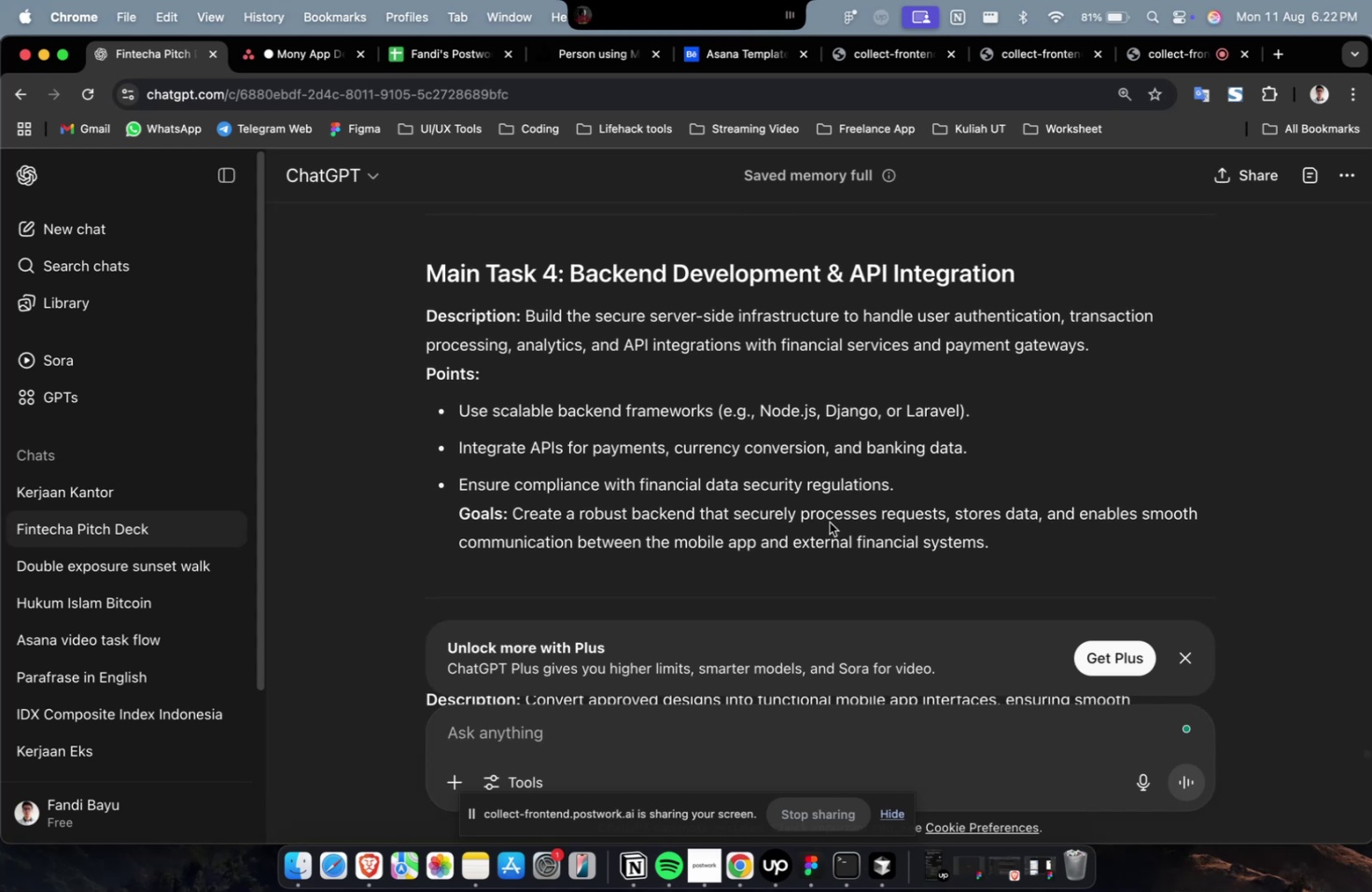 
wait(5.05)
 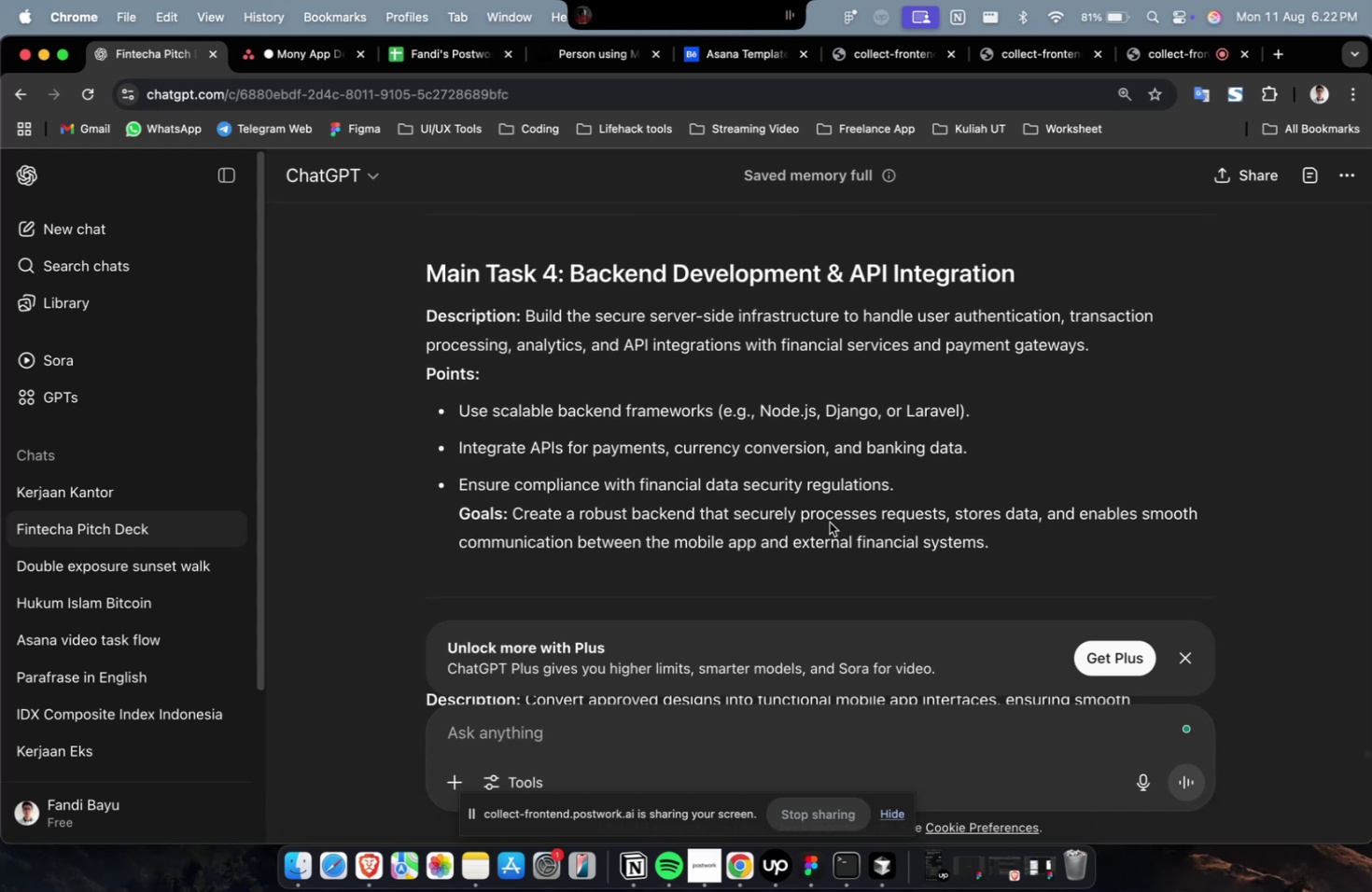 
scroll: coordinate [836, 492], scroll_direction: down, amount: 16.0
 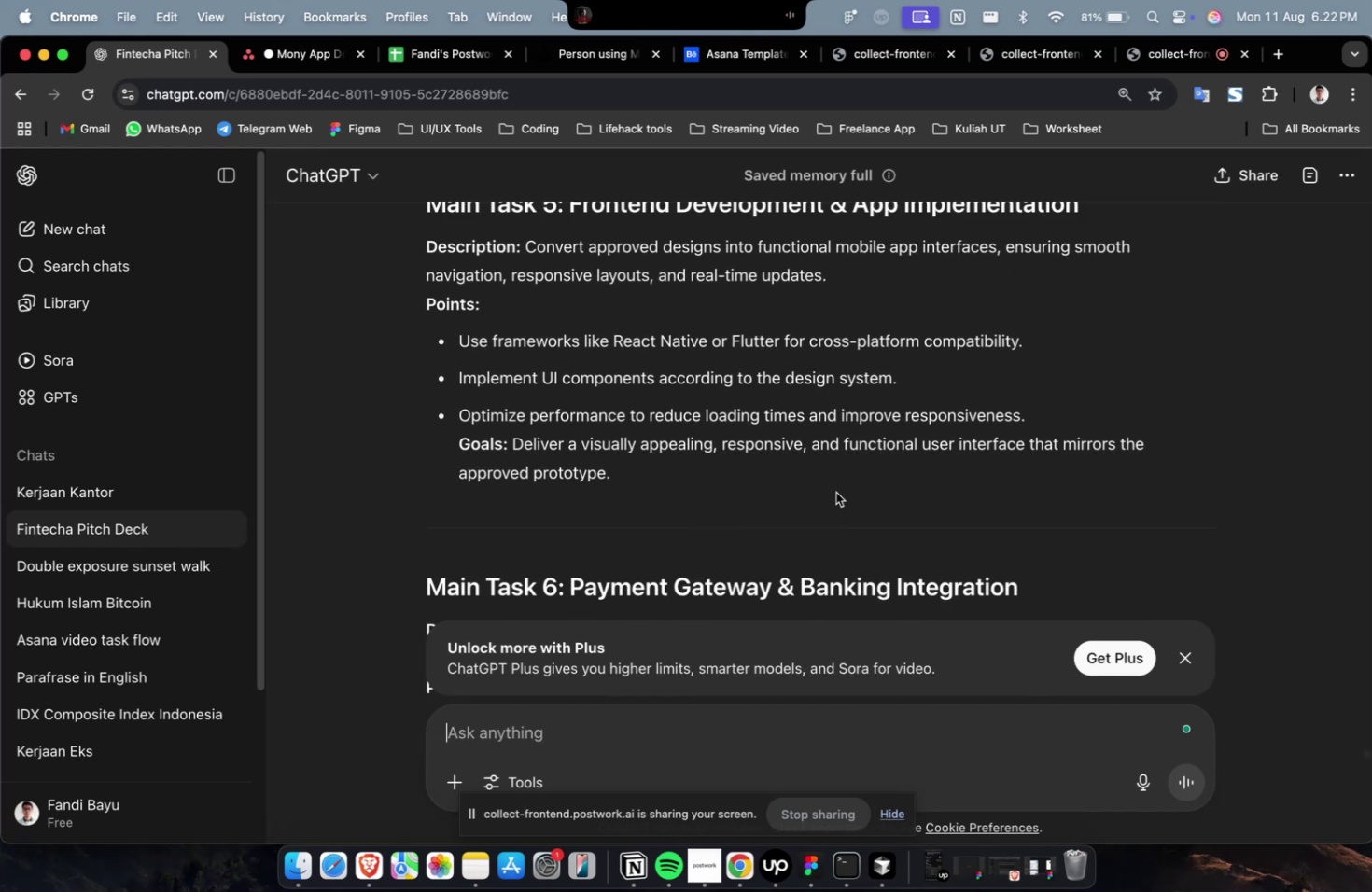 
scroll: coordinate [849, 507], scroll_direction: up, amount: 14.0
 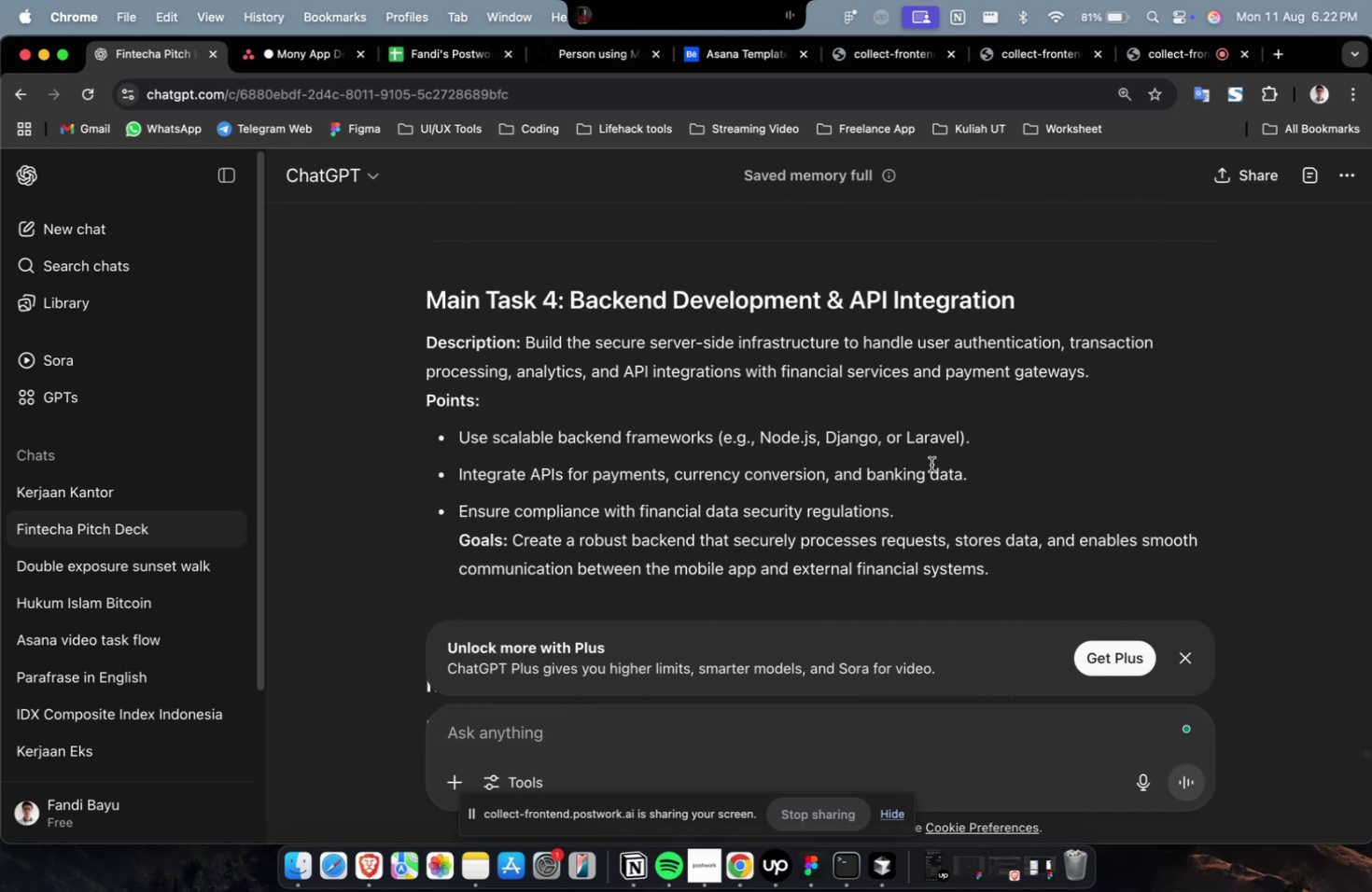 
left_click_drag(start_coordinate=[1028, 303], to_coordinate=[573, 295])
 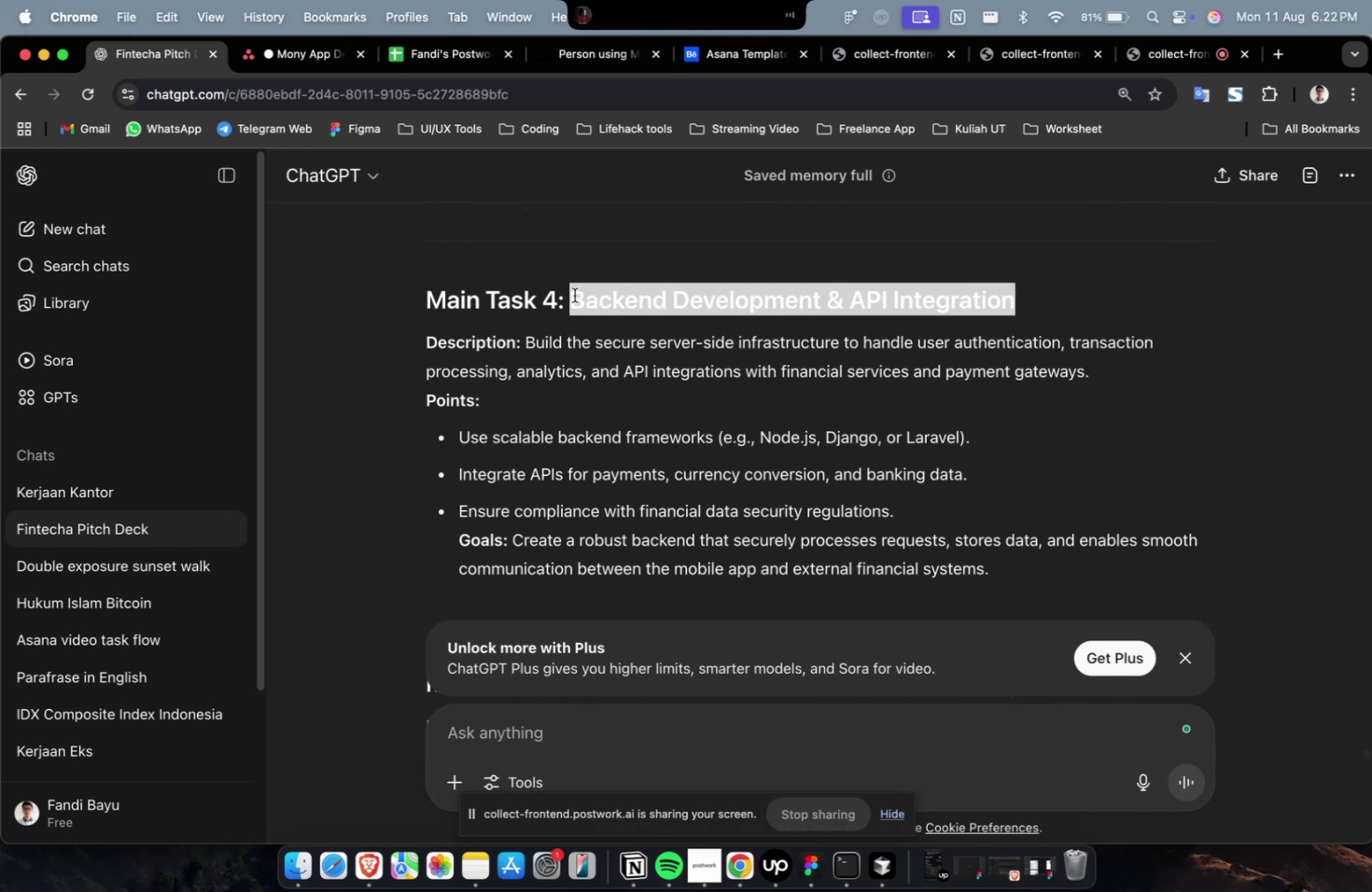 
key(Meta+CommandLeft)
 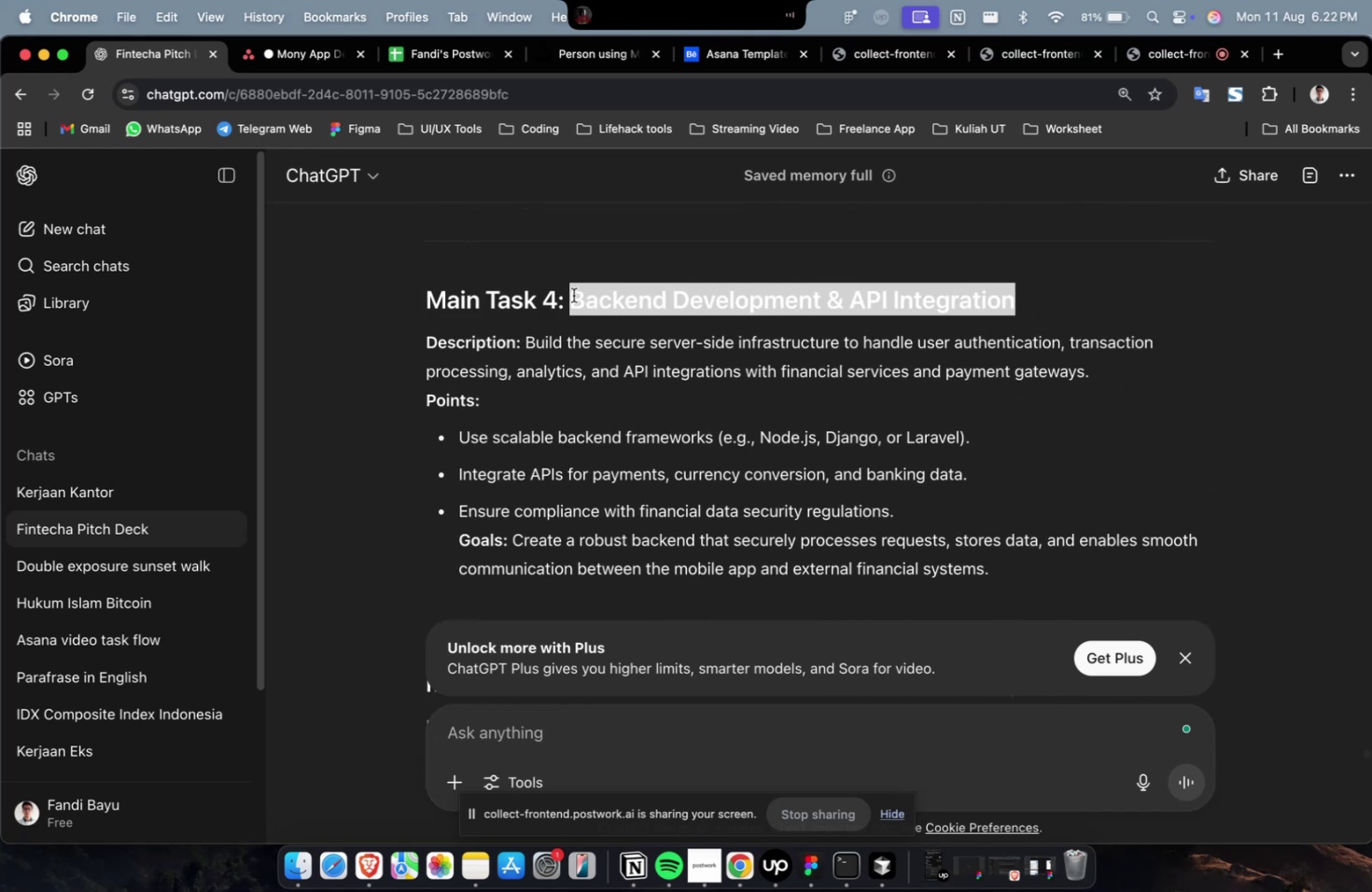 
key(Meta+C)
 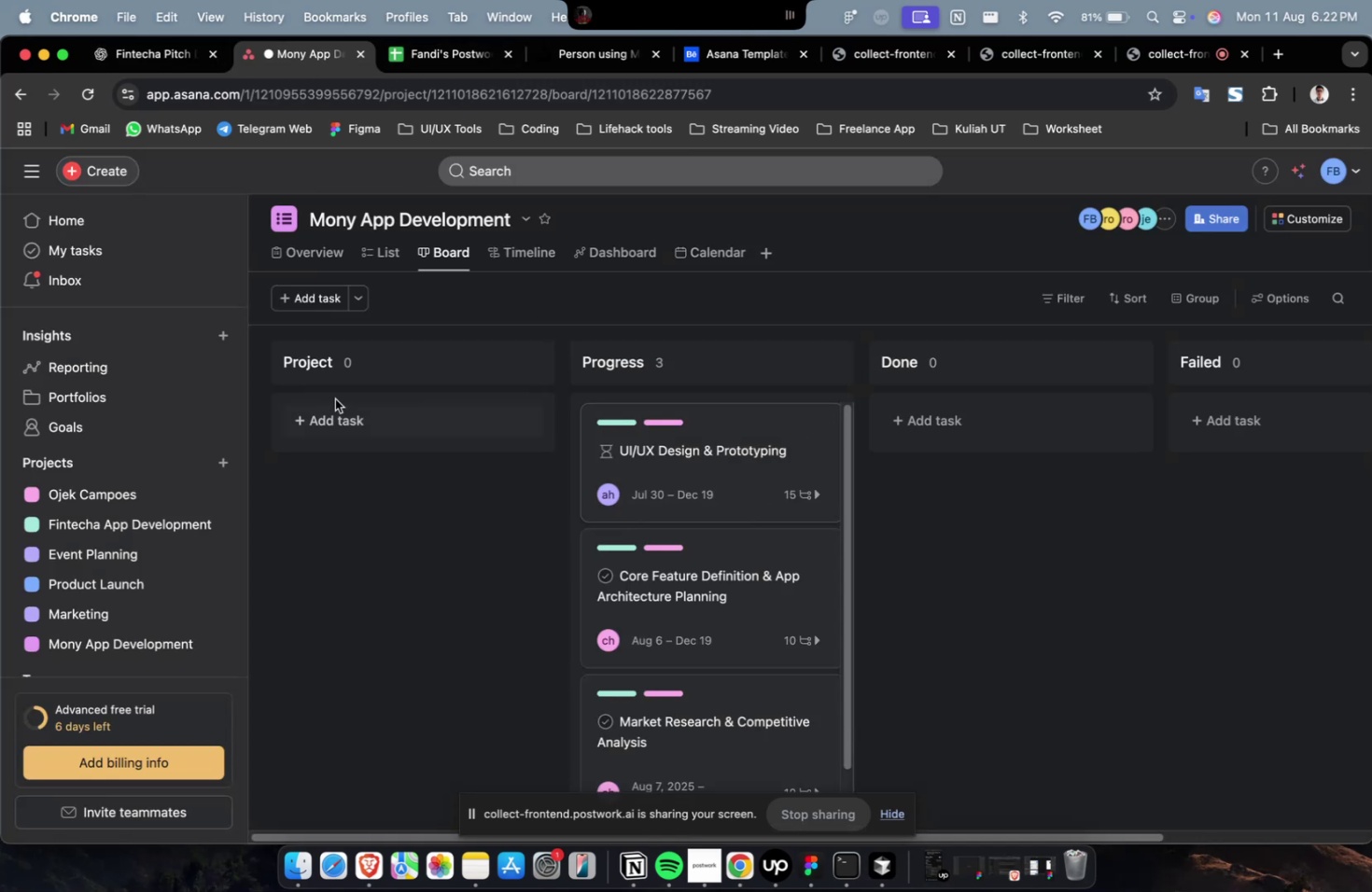 
key(Meta+CommandLeft)
 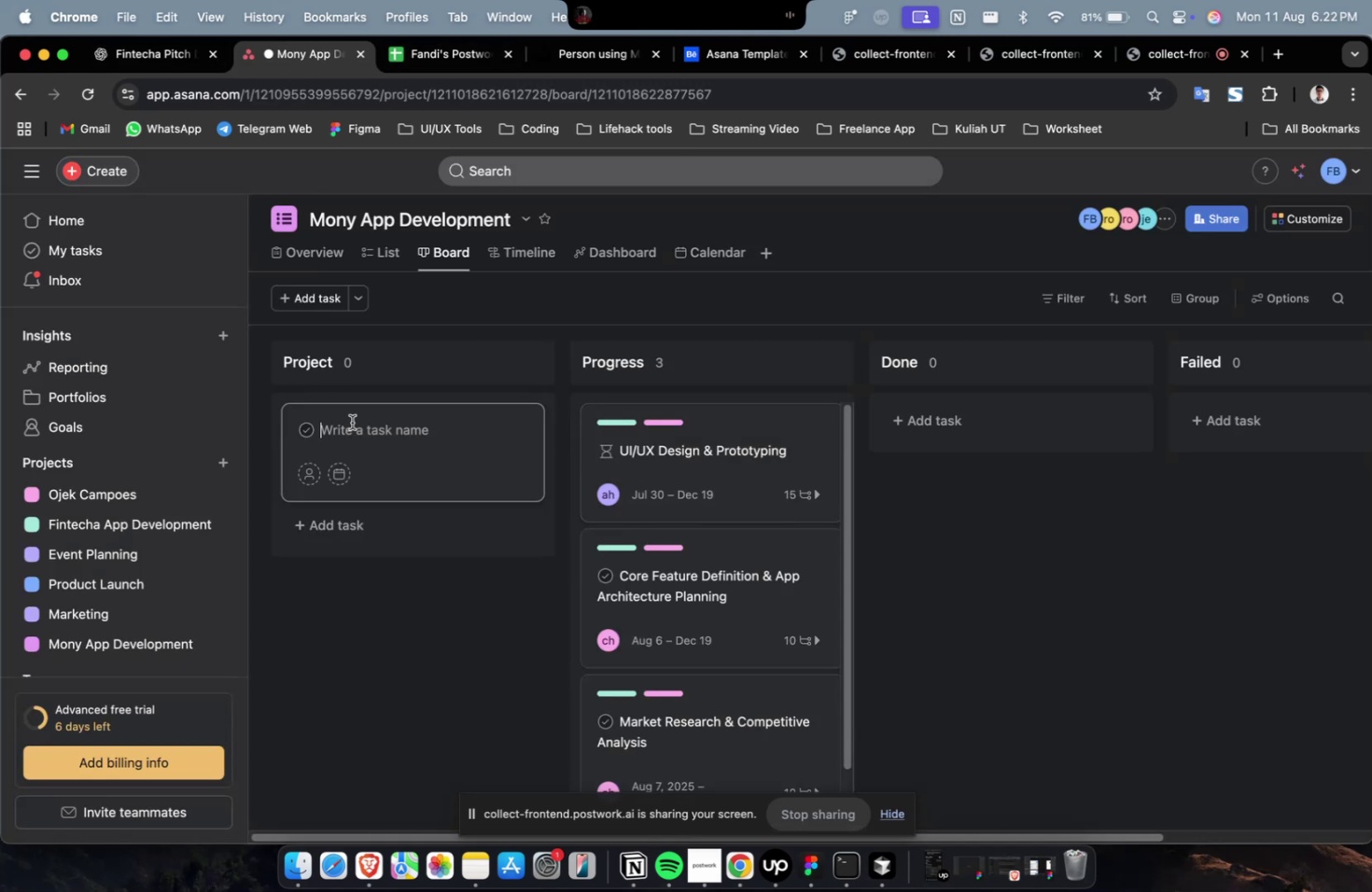 
key(Meta+V)
 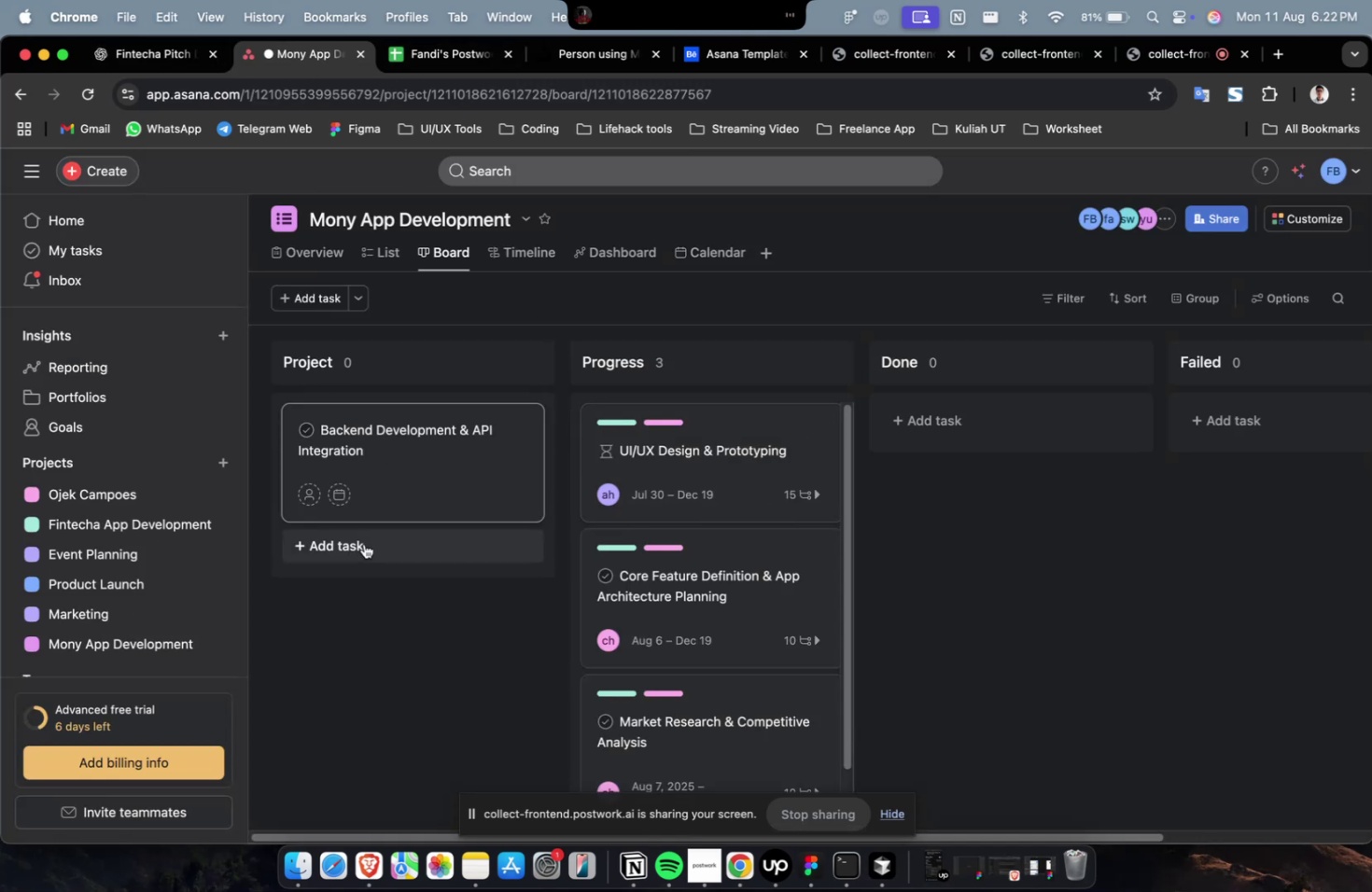 
left_click([152, 58])
 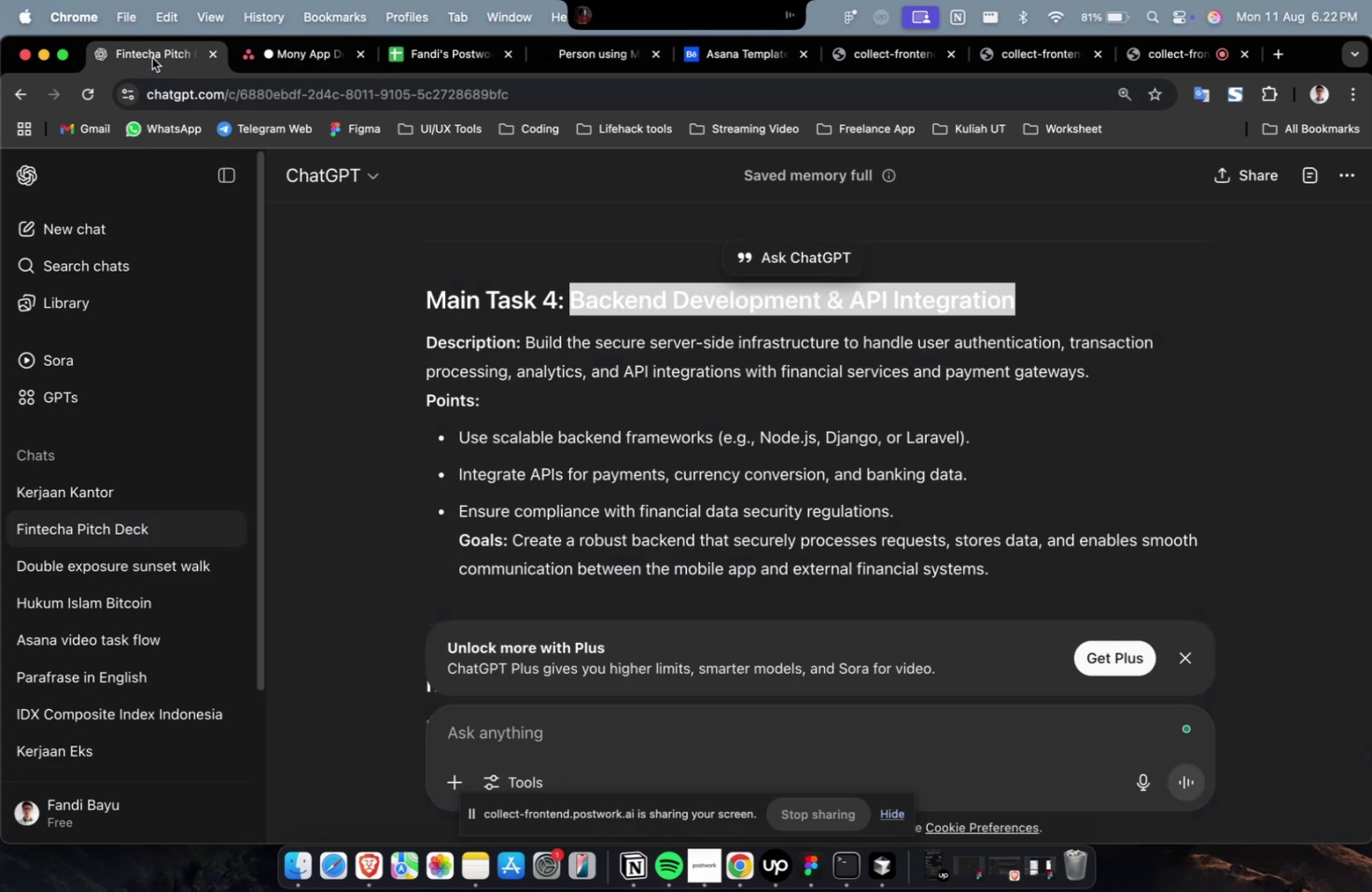 
scroll: coordinate [430, 331], scroll_direction: down, amount: 8.0
 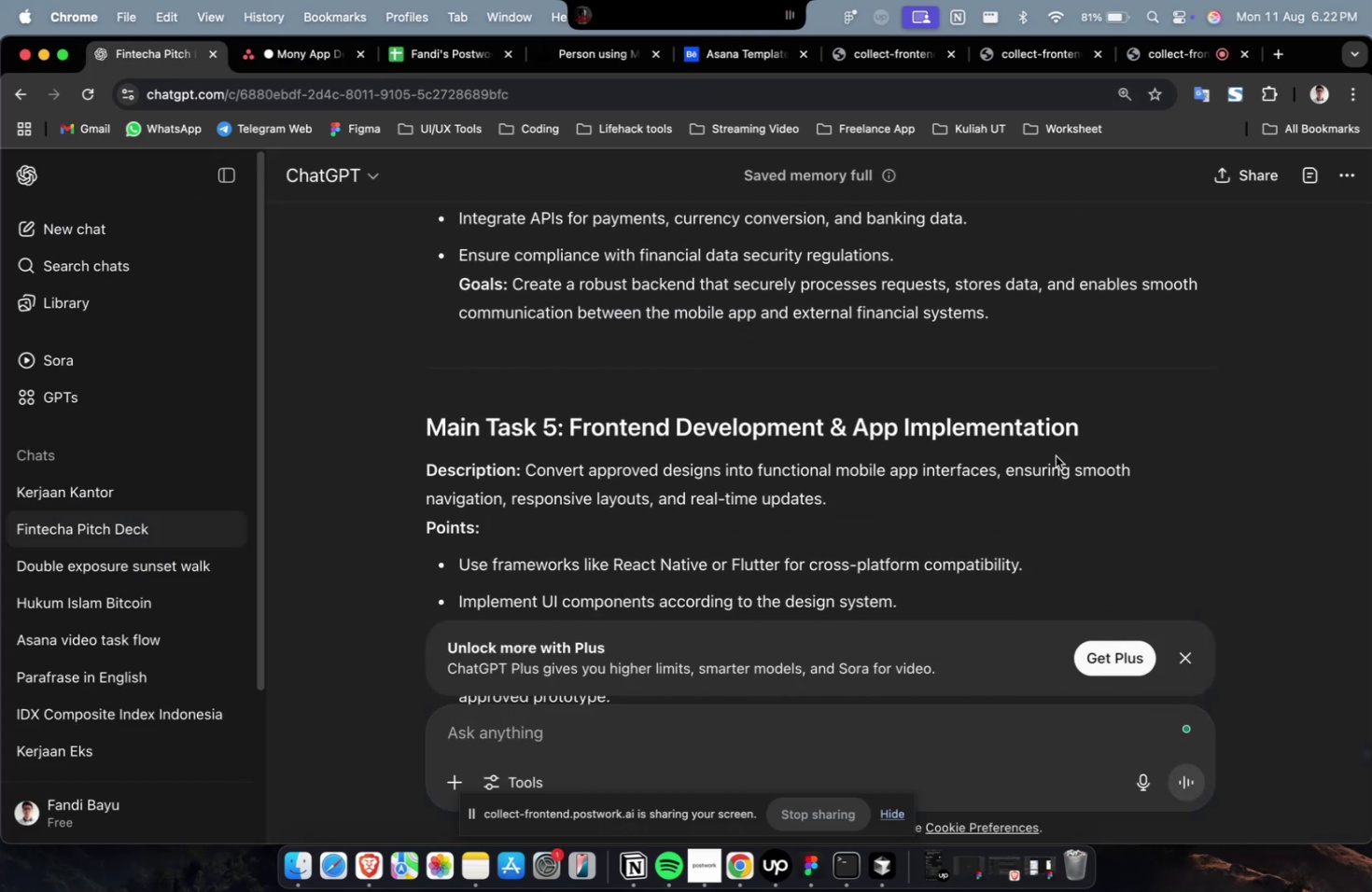 
left_click_drag(start_coordinate=[1097, 435], to_coordinate=[570, 432])
 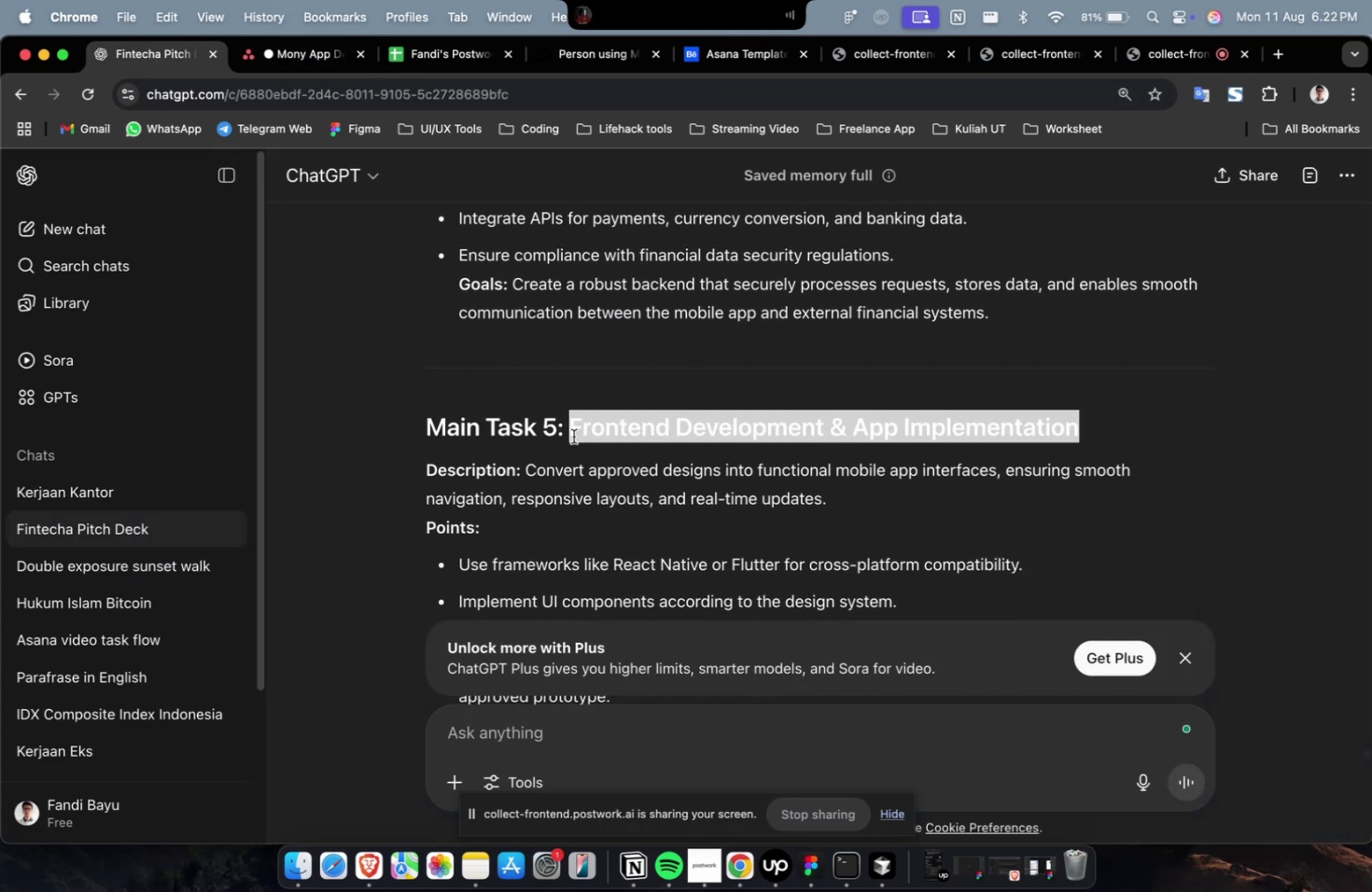 
key(Meta+CommandLeft)
 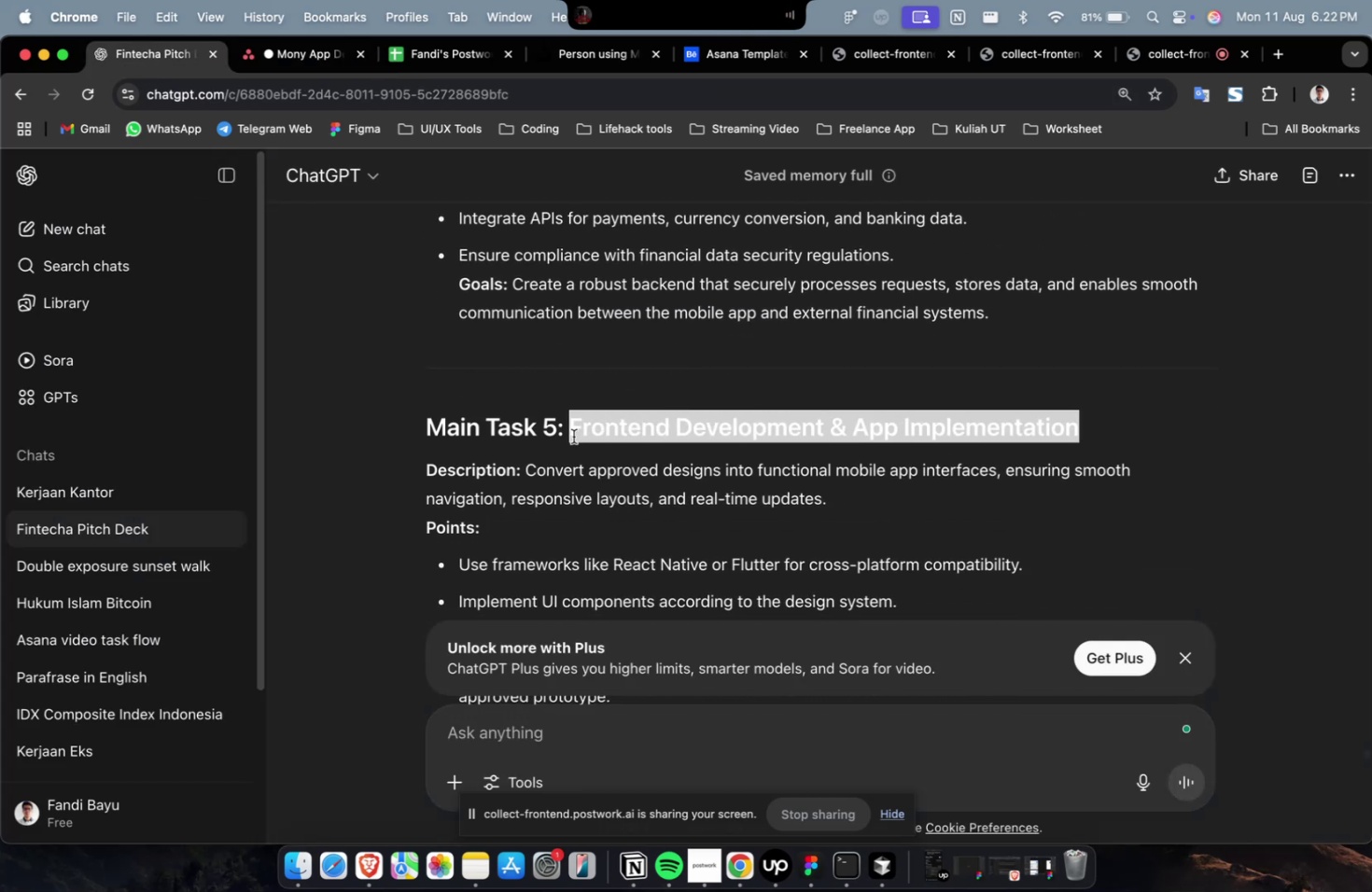 
key(Meta+C)
 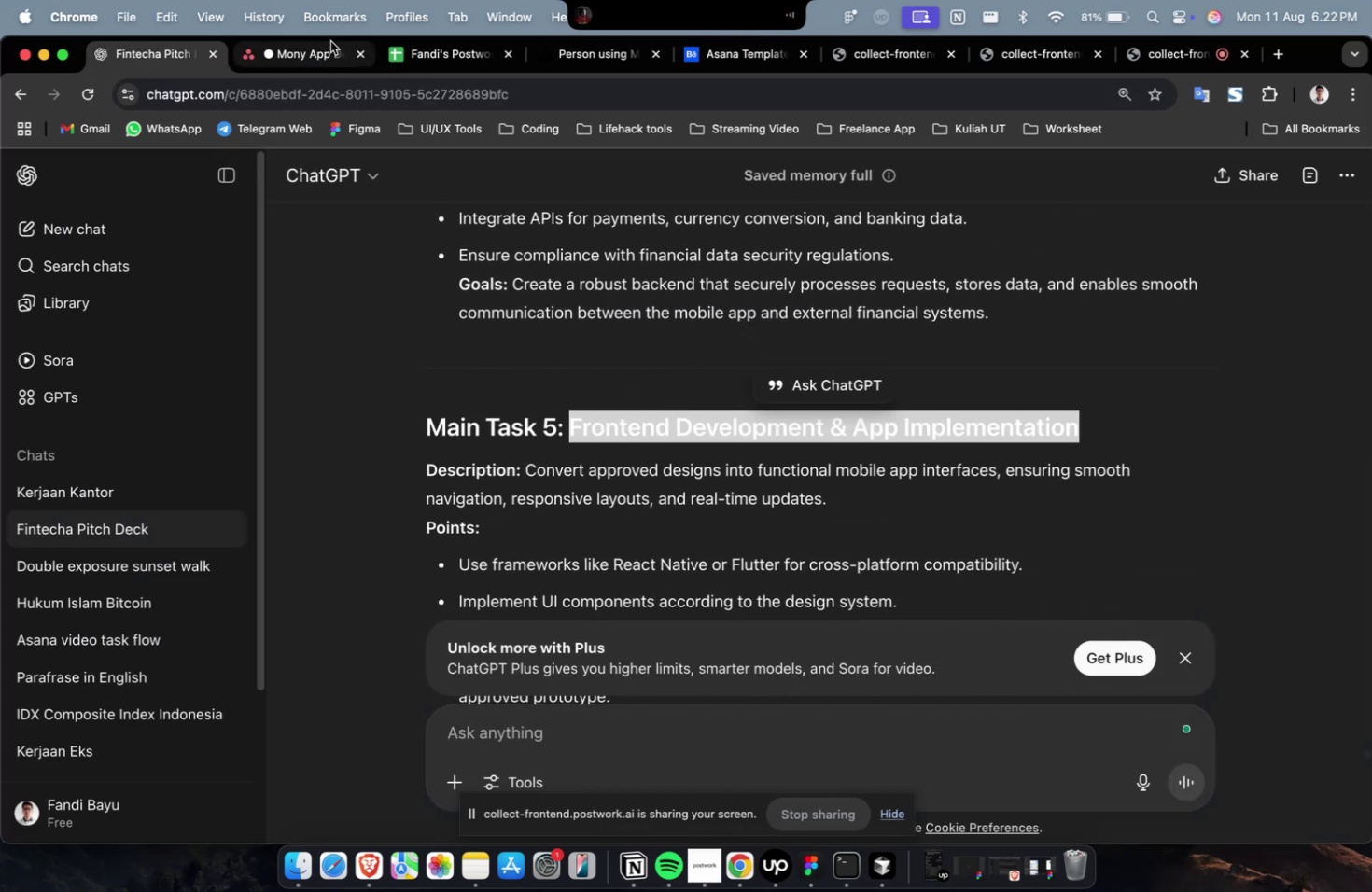 
left_click([329, 41])
 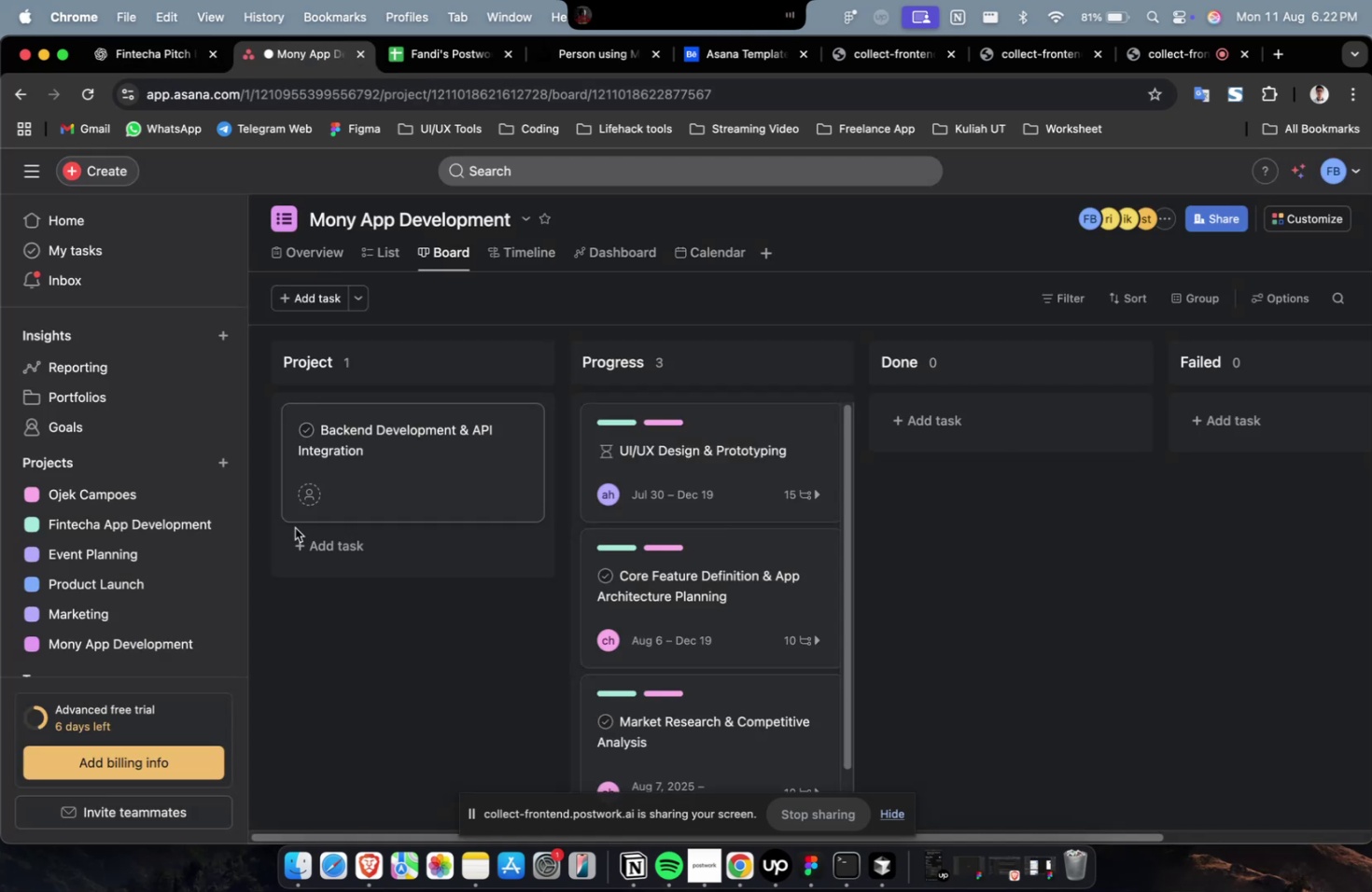 
key(Meta+V)
 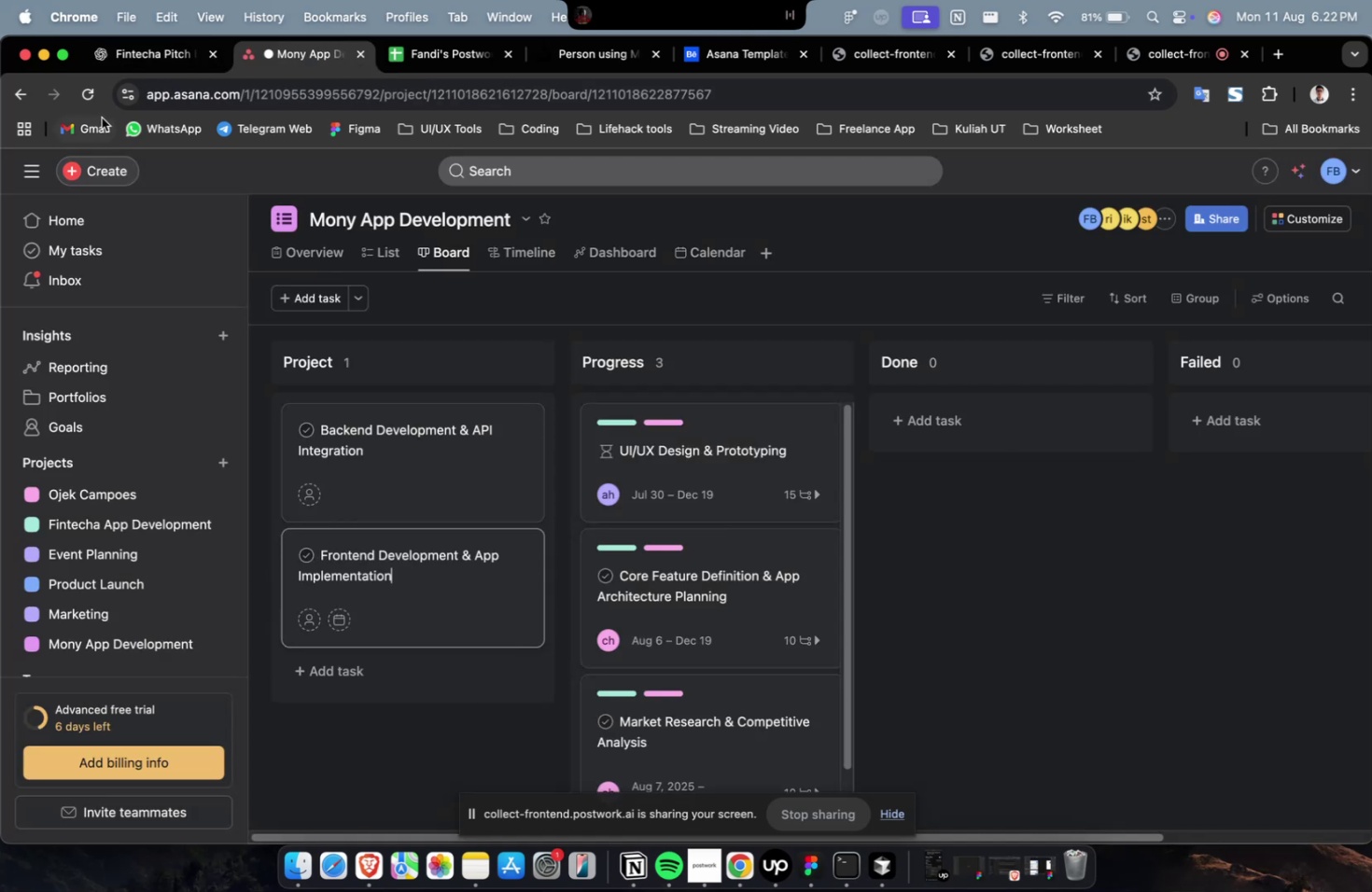 
left_click([128, 53])
 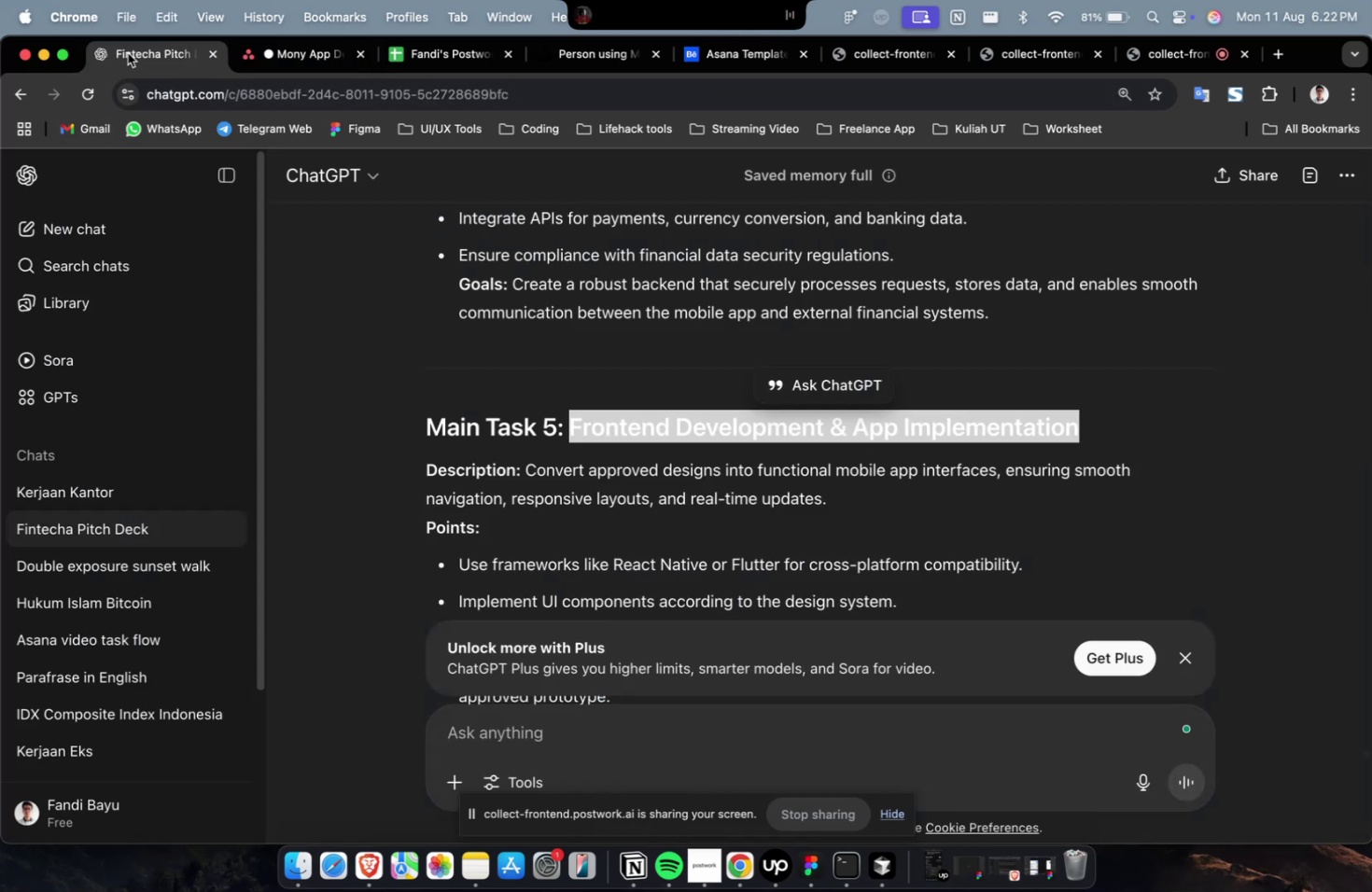 
scroll: coordinate [571, 404], scroll_direction: down, amount: 9.0
 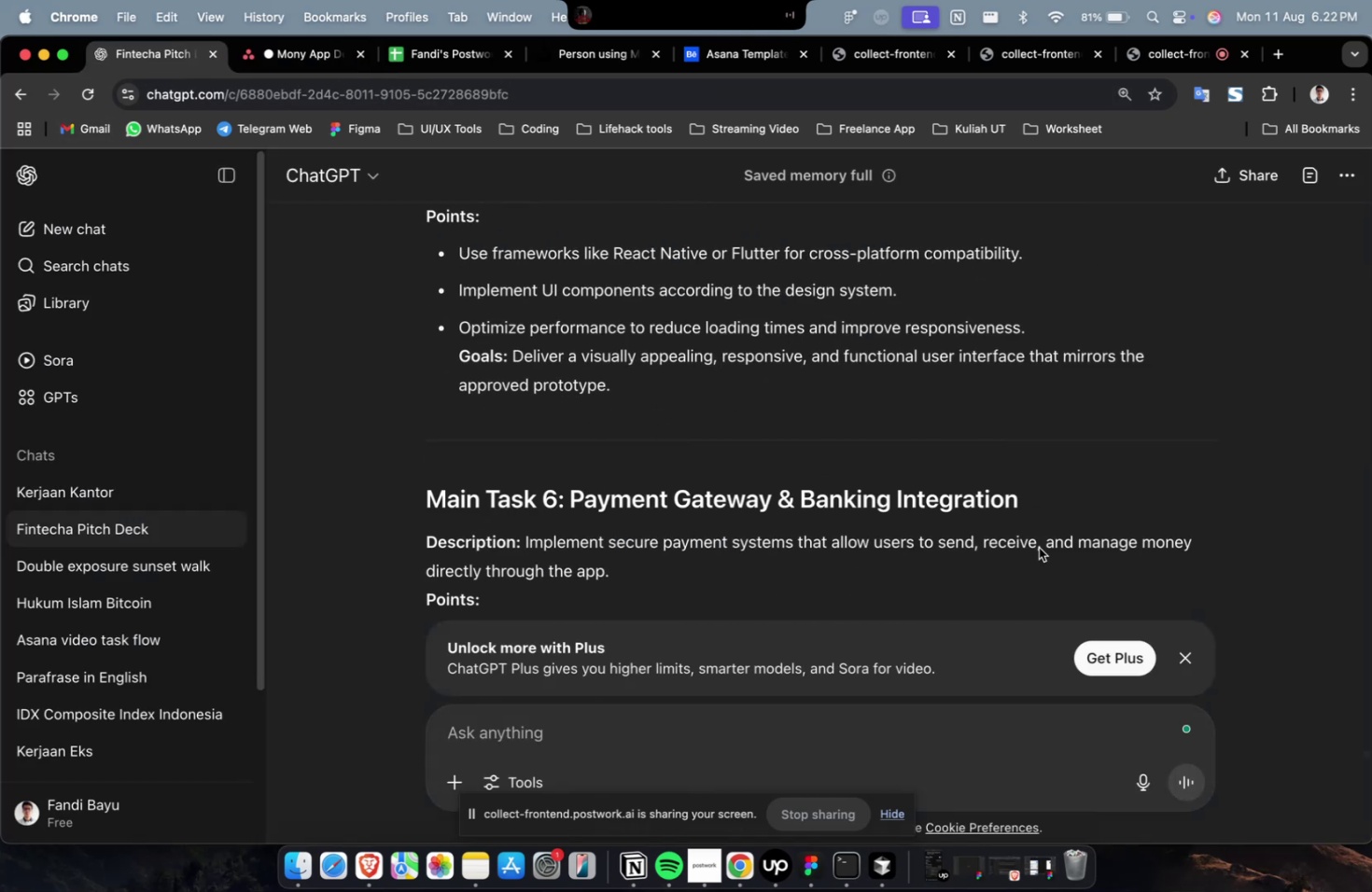 
left_click_drag(start_coordinate=[1039, 507], to_coordinate=[573, 509])
 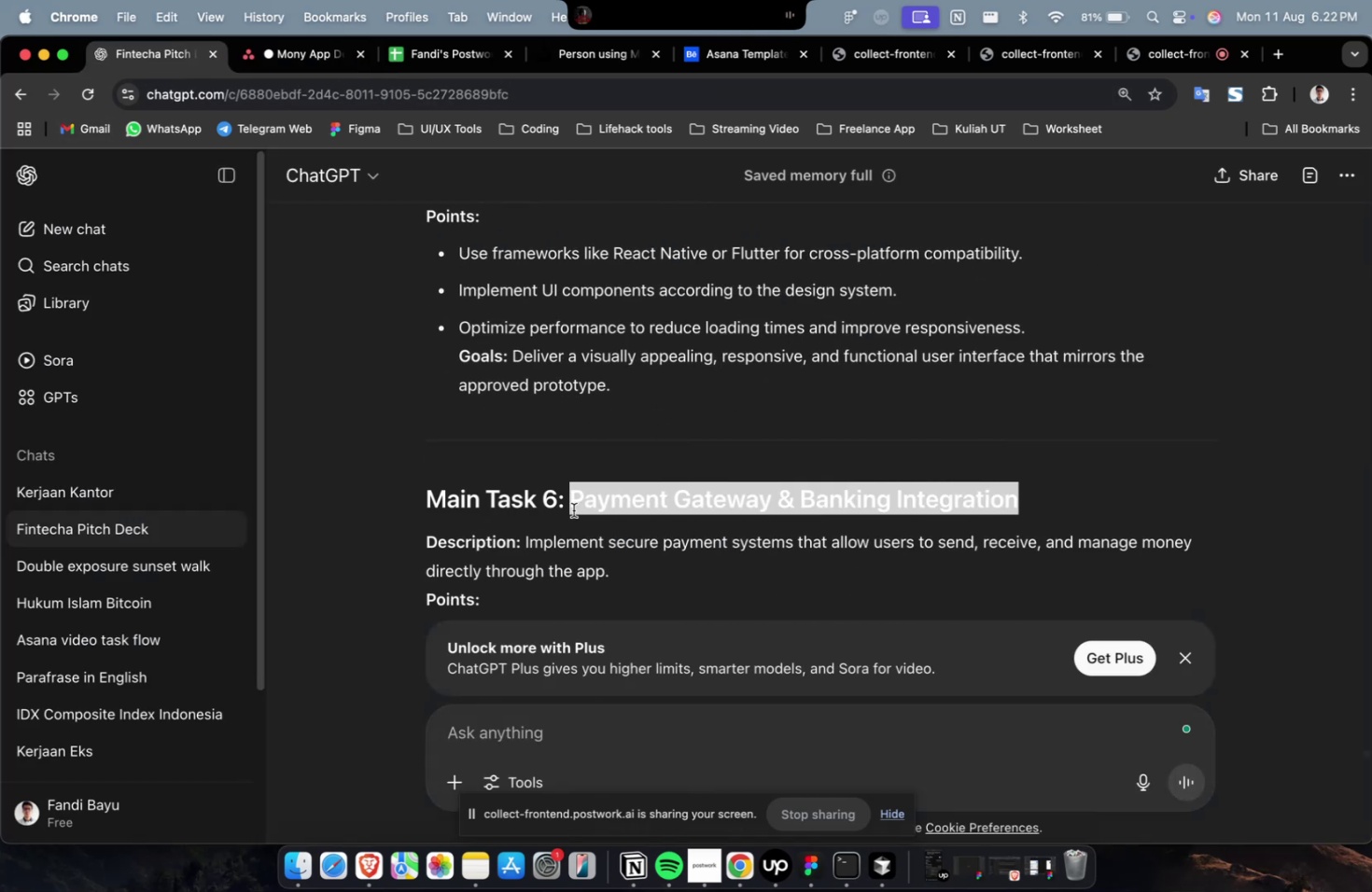 
key(Meta+CommandLeft)
 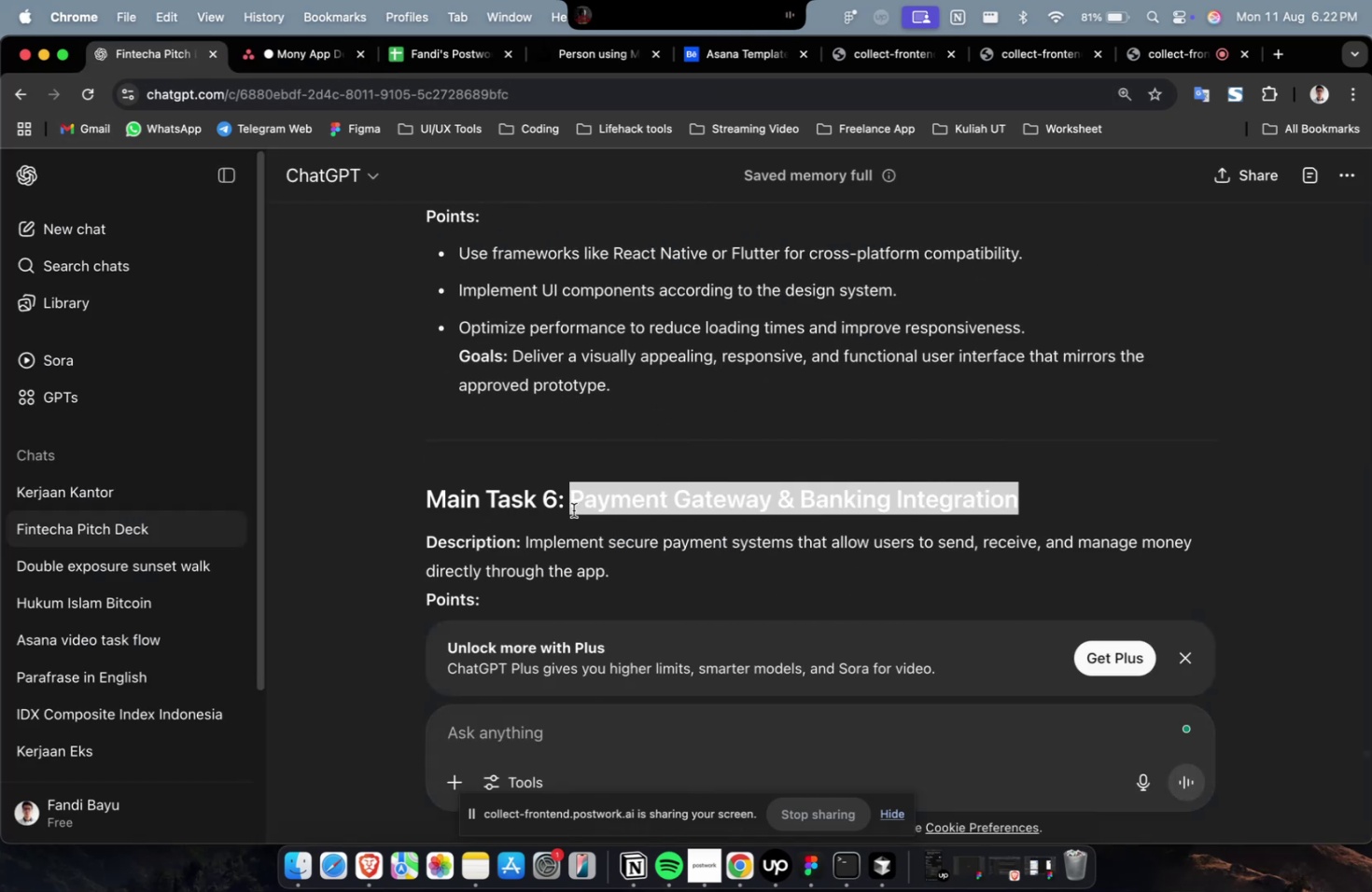 
key(Meta+C)
 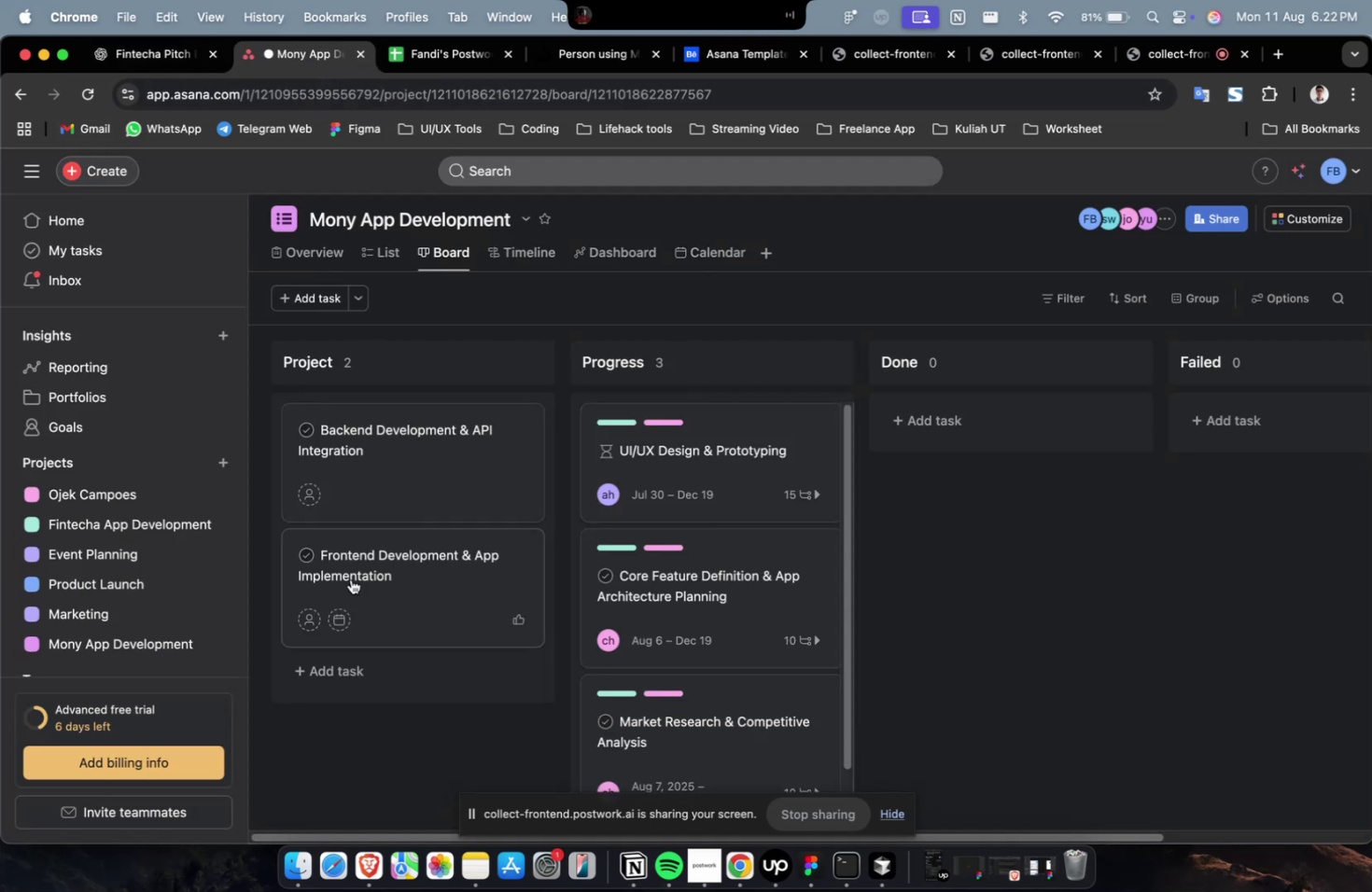 
left_click([319, 678])
 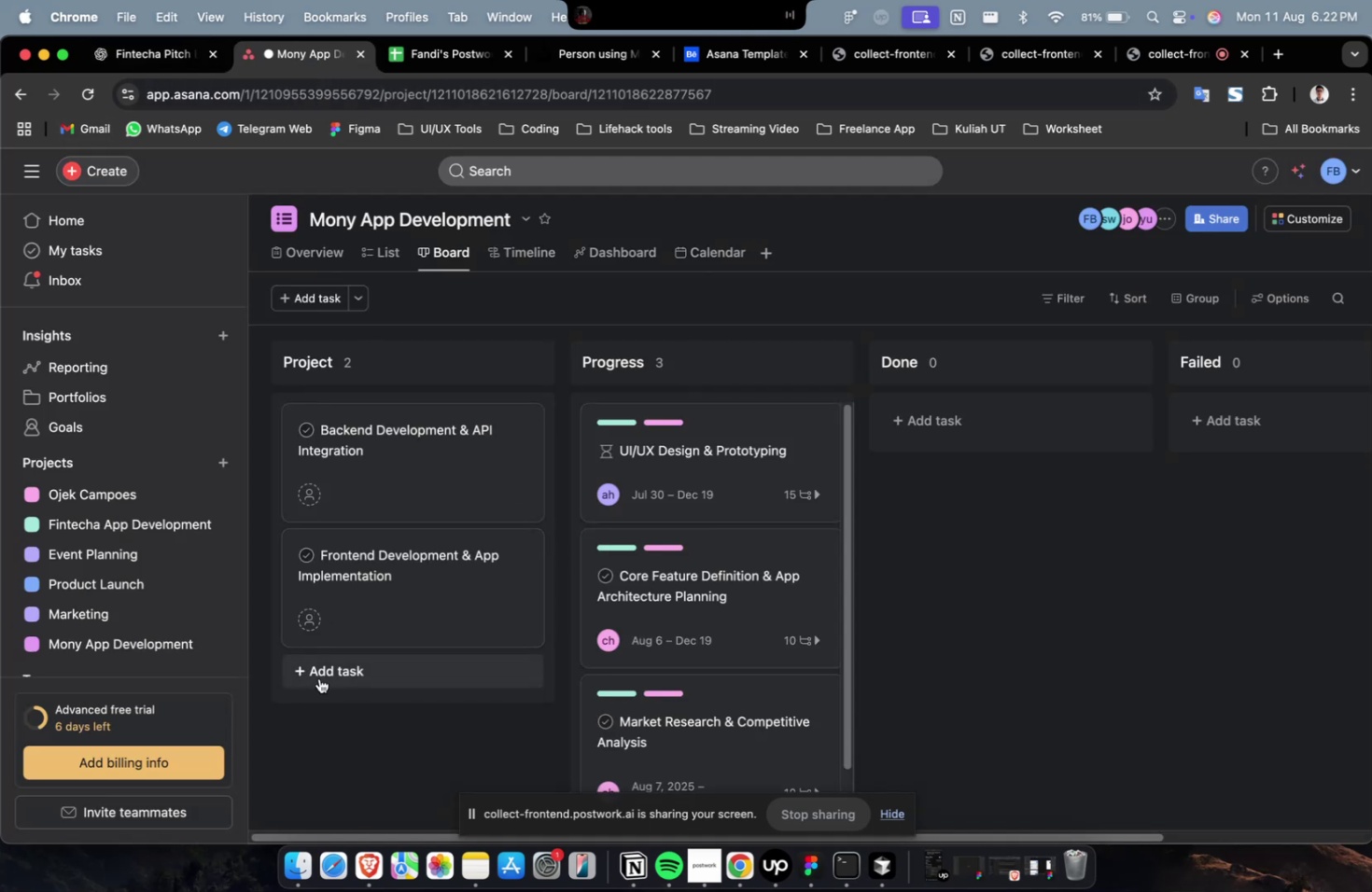 
key(Meta+V)
 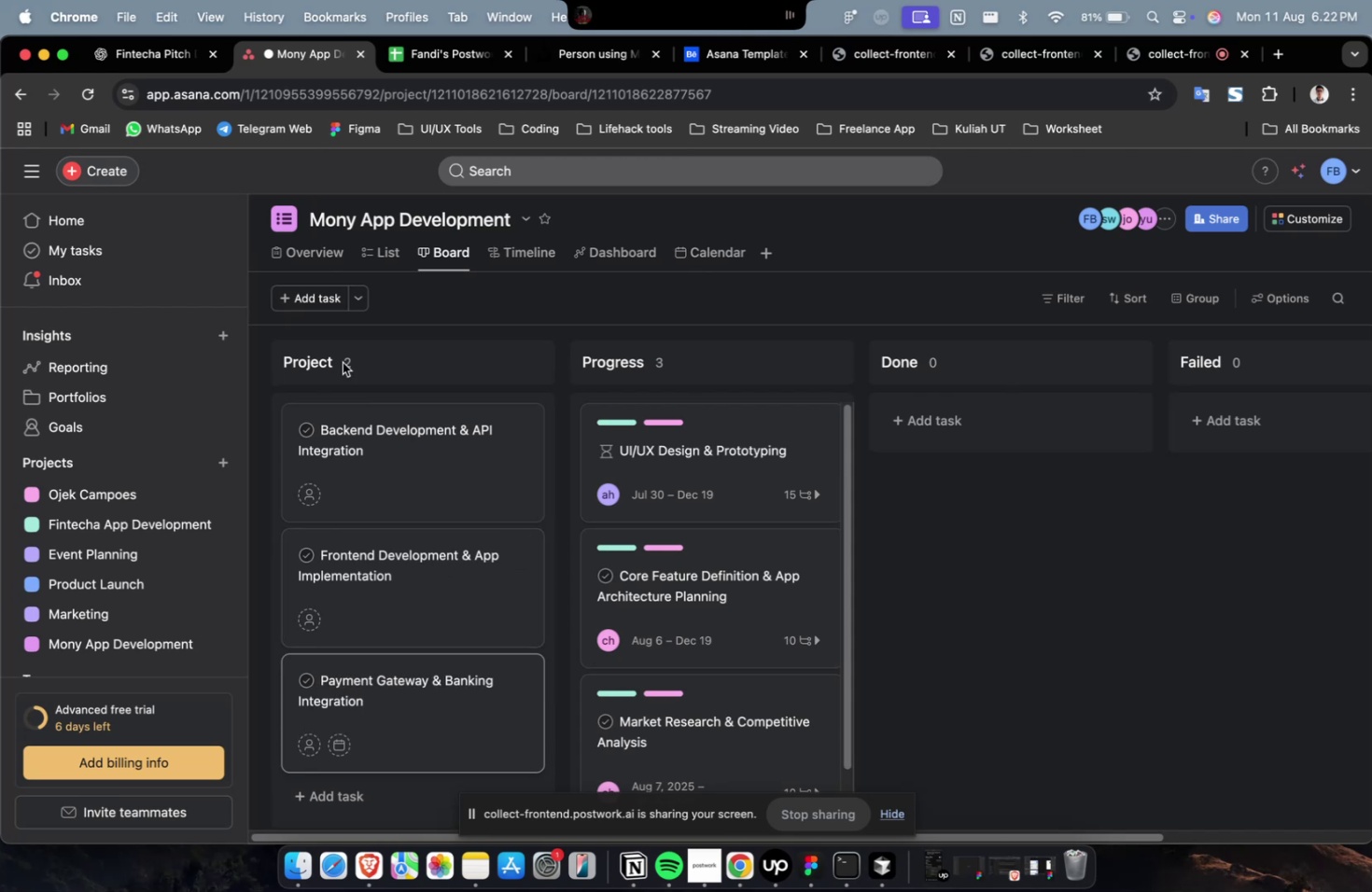 
left_click([152, 65])
 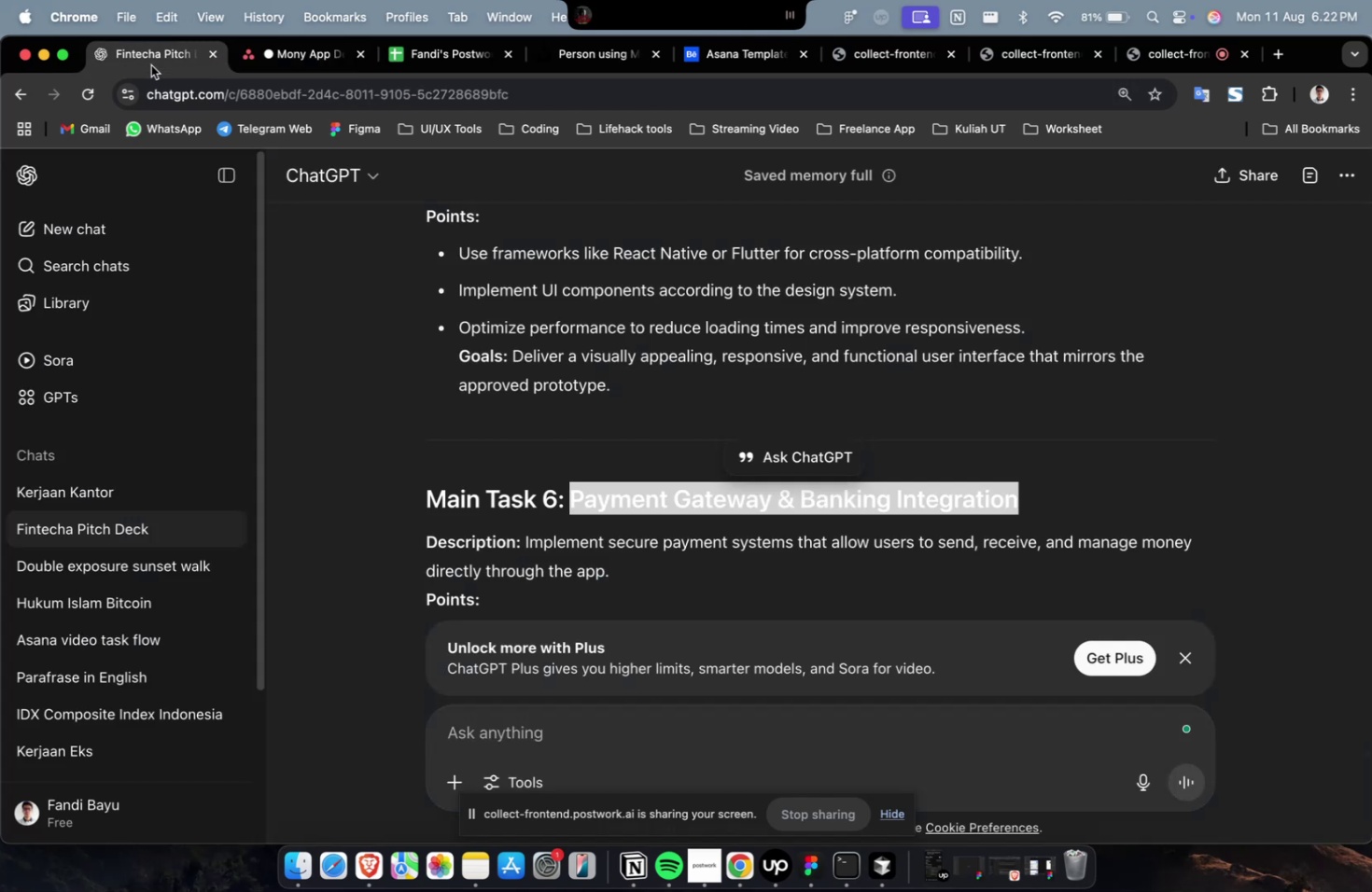 
scroll: coordinate [361, 273], scroll_direction: down, amount: 8.0
 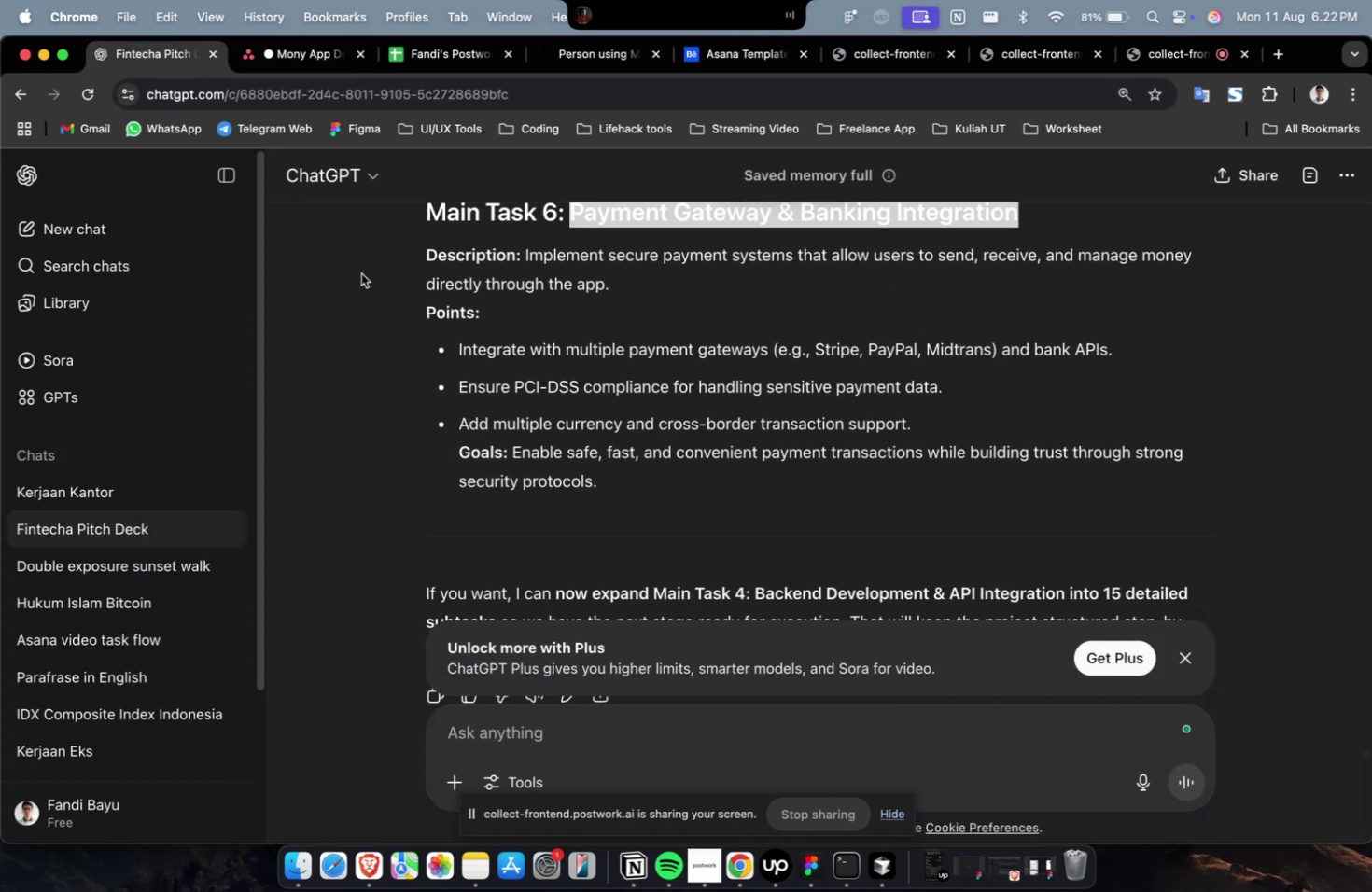 
scroll: coordinate [693, 340], scroll_direction: up, amount: 30.0
 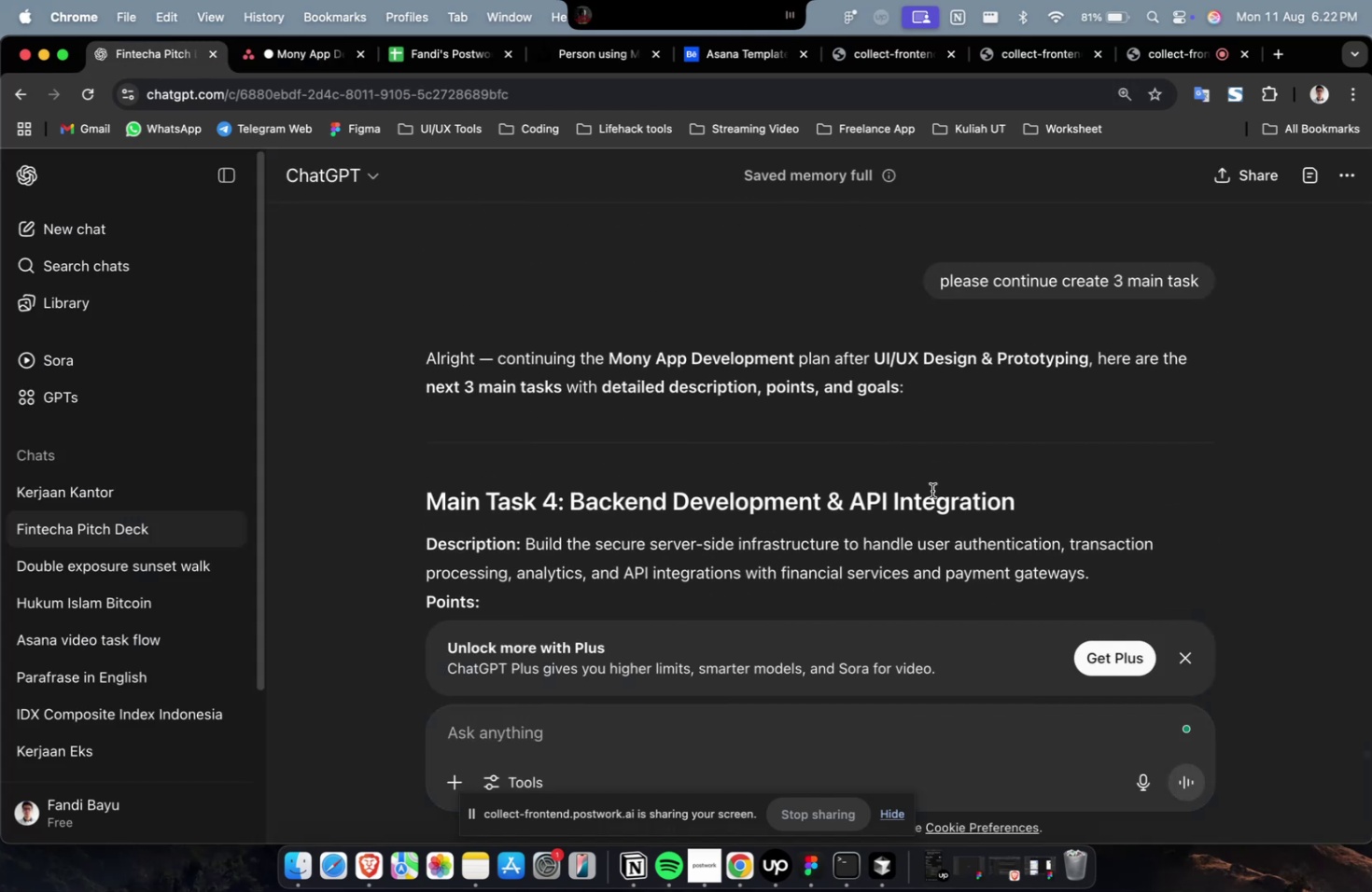 
left_click_drag(start_coordinate=[1023, 501], to_coordinate=[566, 514])
 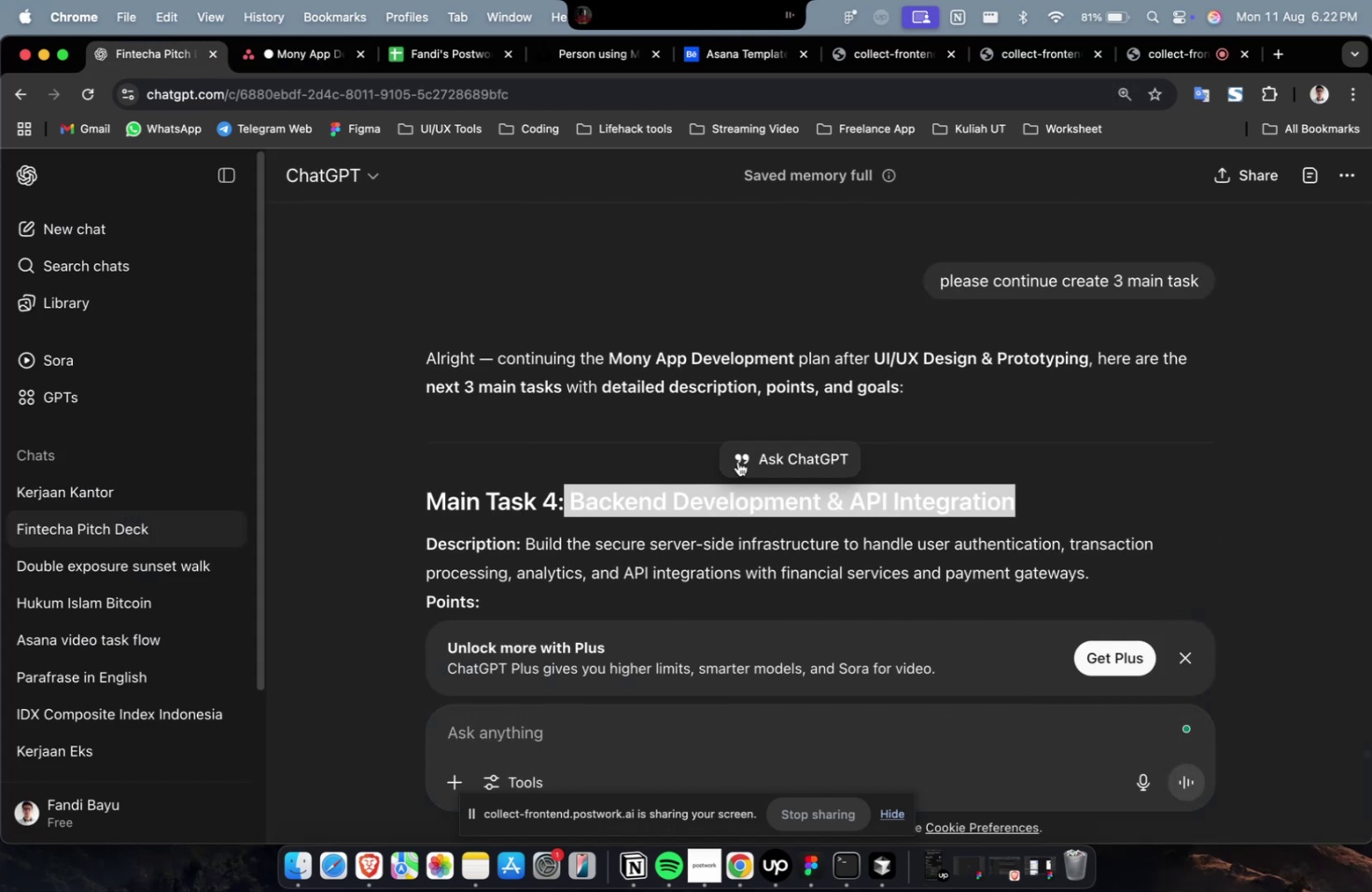 
left_click([742, 462])
 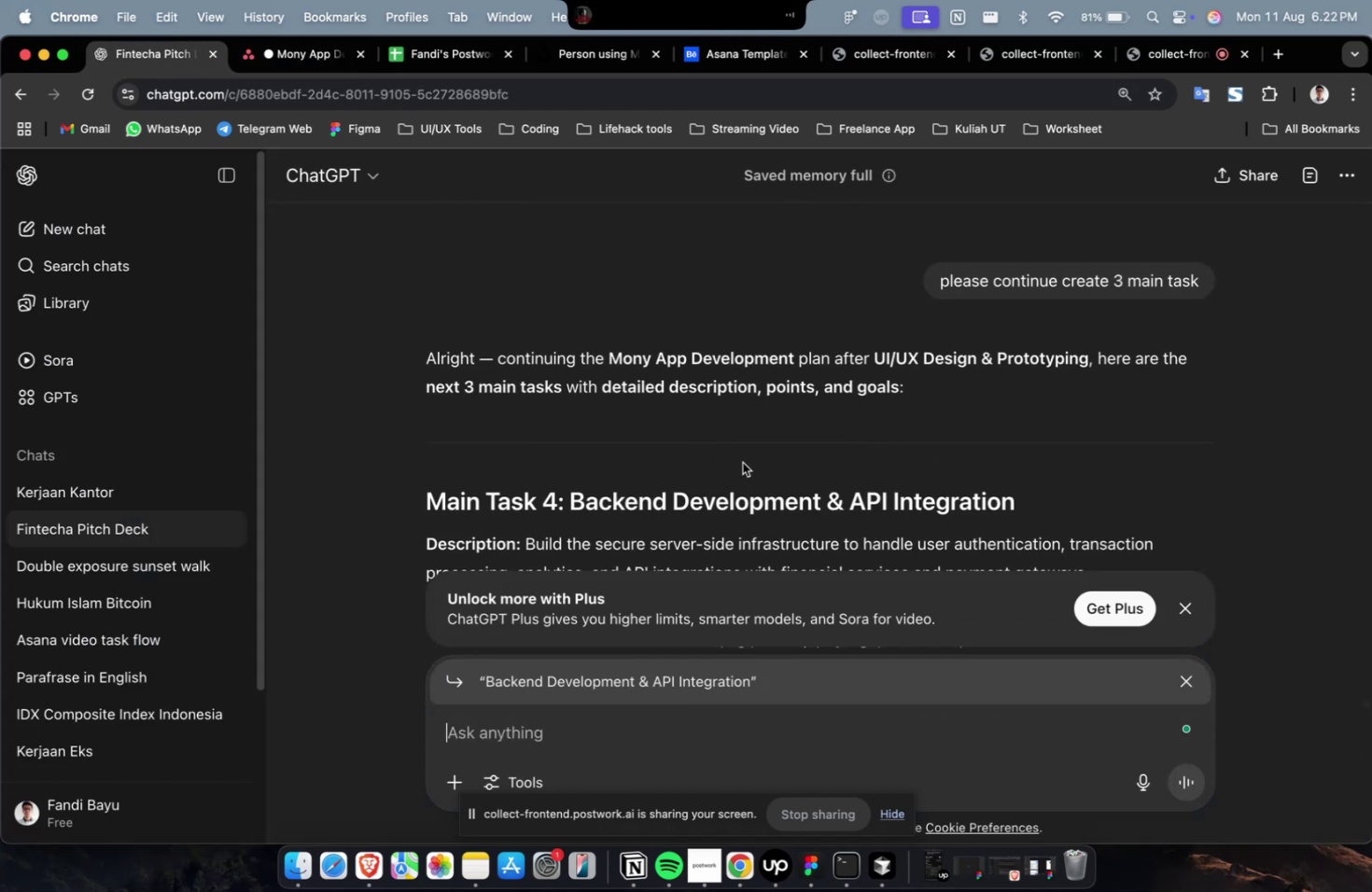 
type(please creat )
key(Backspace)
type(e detailed for this )
key(Backspace)
 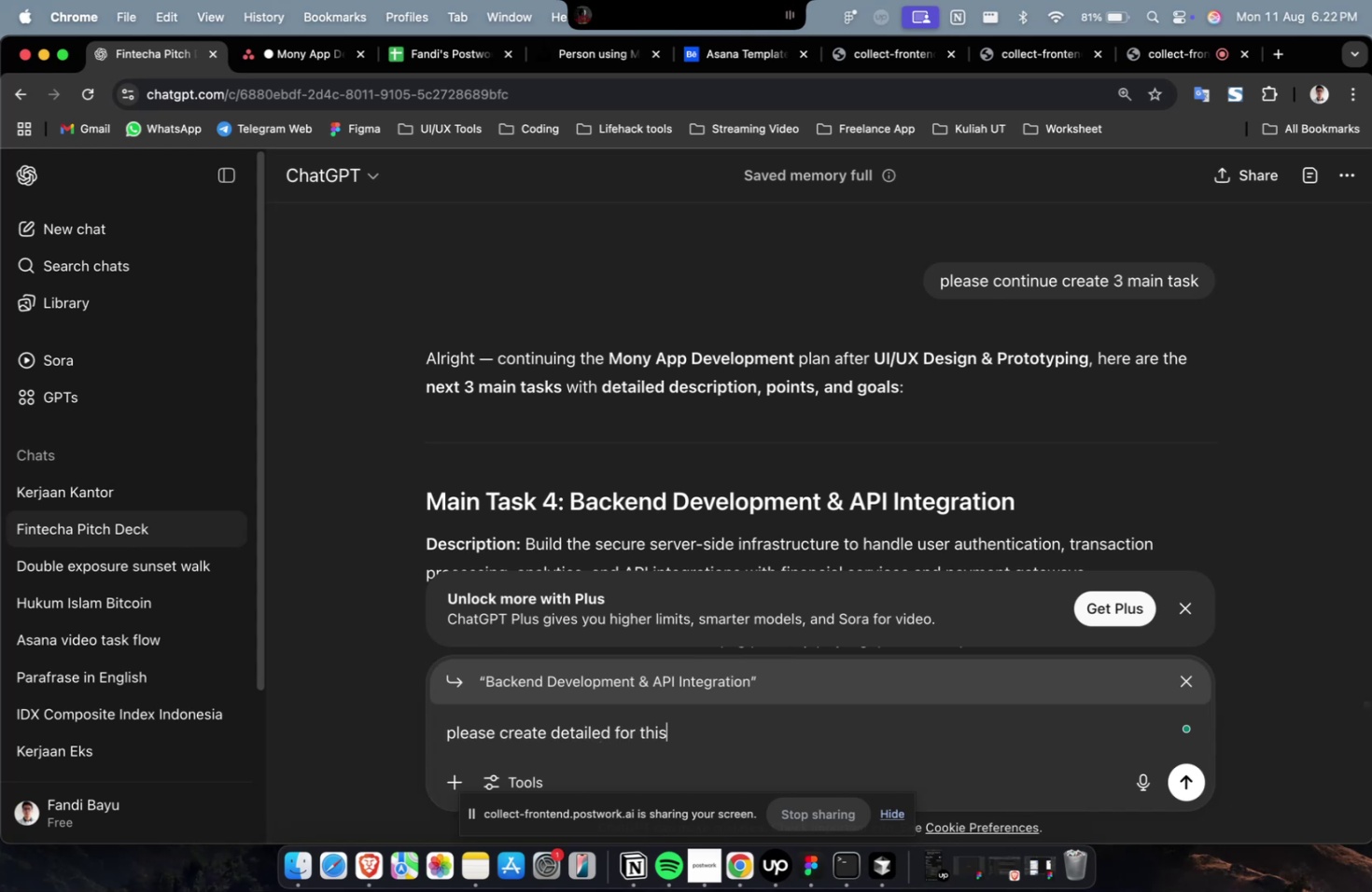 
key(Enter)
 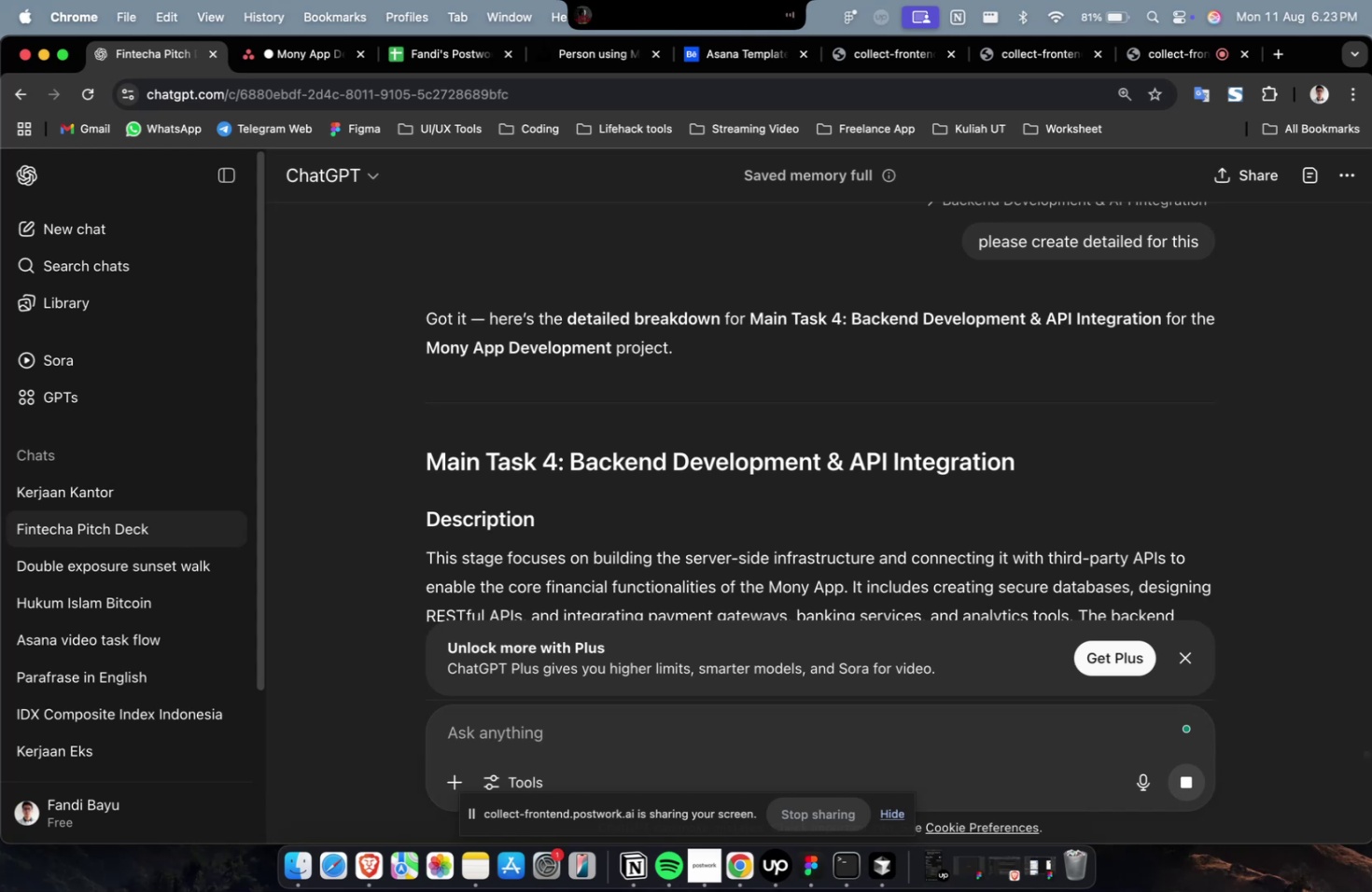 
wait(48.32)
 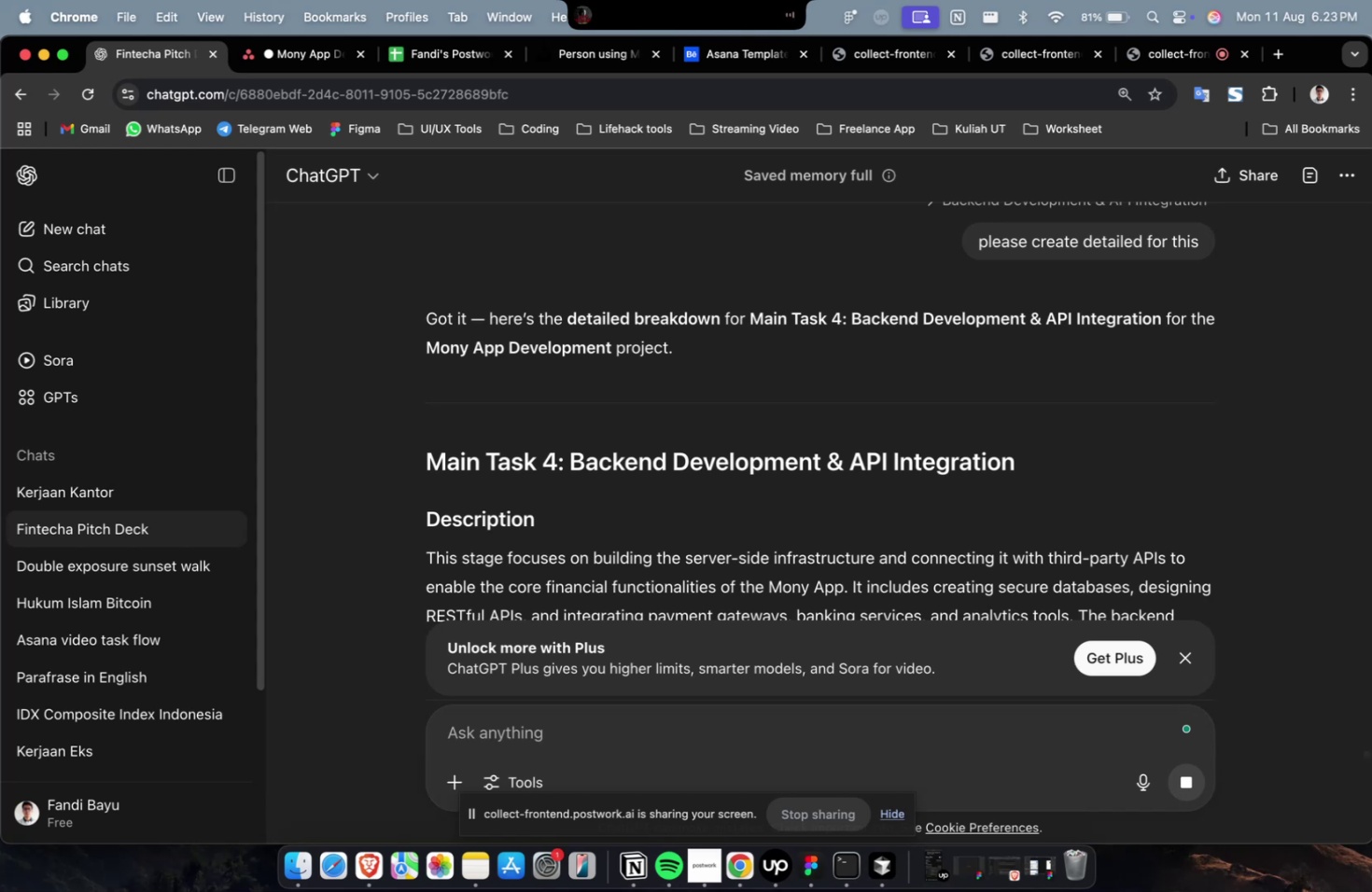 
scroll: coordinate [795, 424], scroll_direction: down, amount: 36.0
 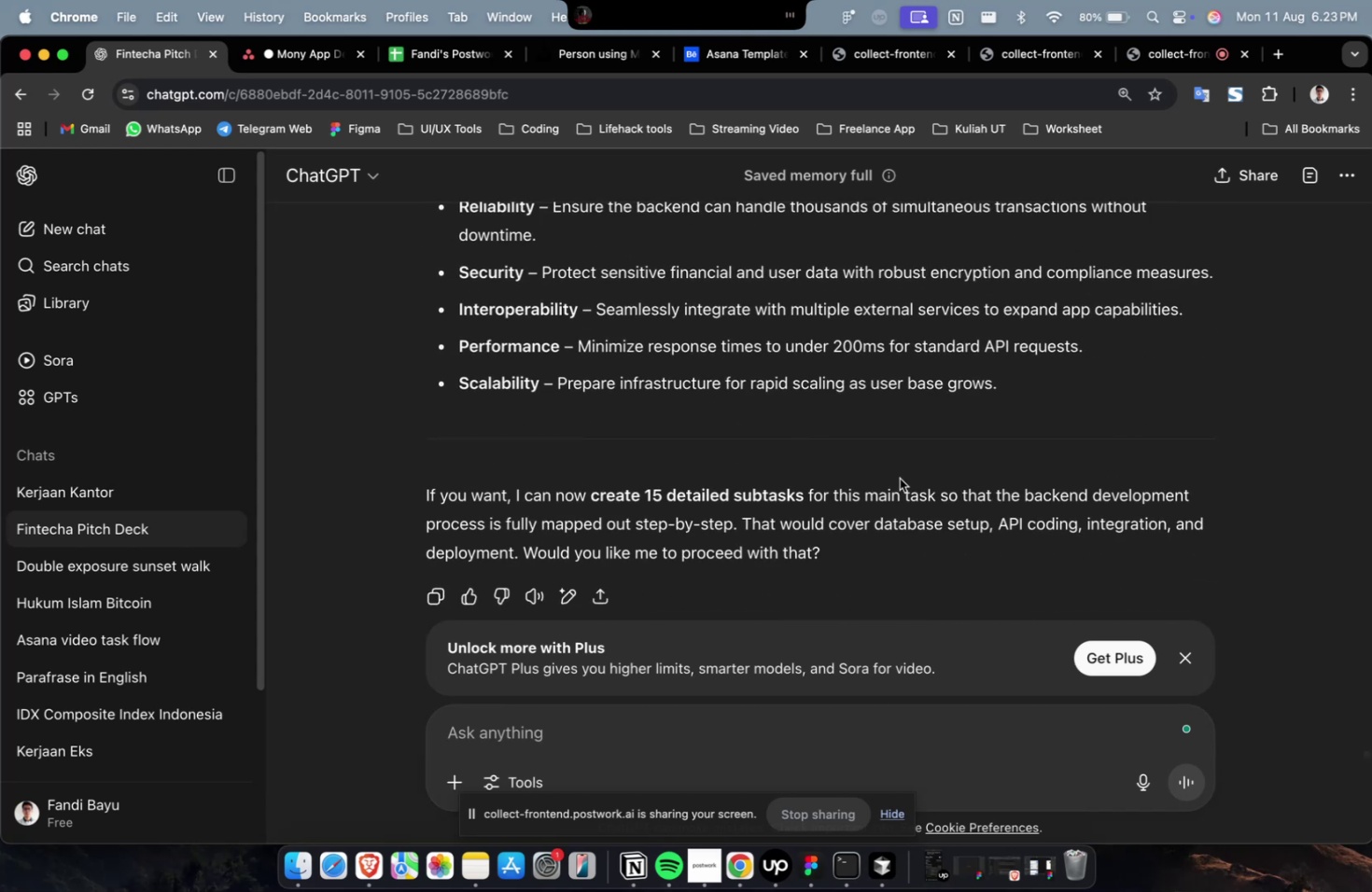 
left_click_drag(start_coordinate=[1020, 410], to_coordinate=[392, 455])
 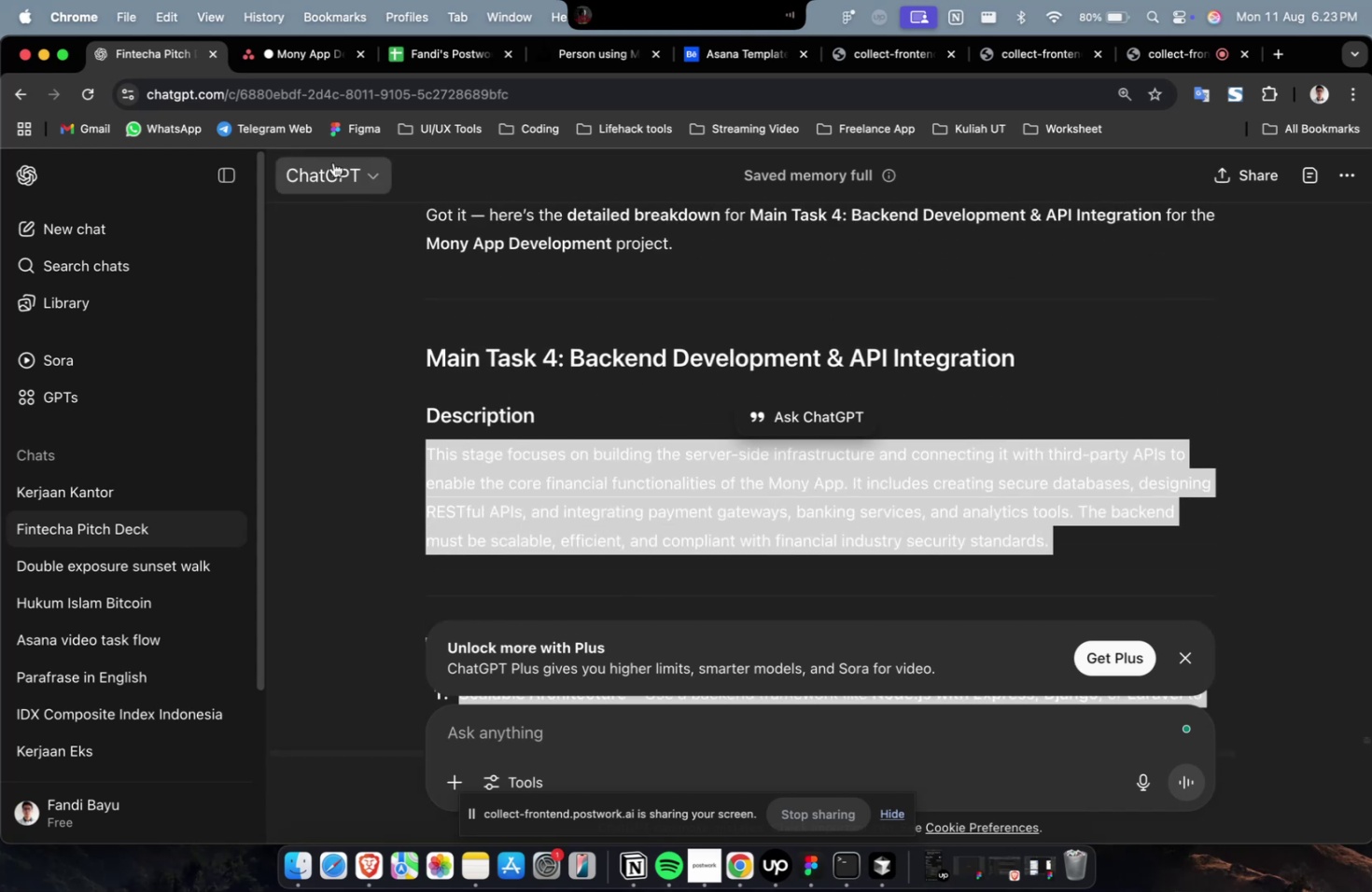 
scroll: coordinate [468, 436], scroll_direction: up, amount: 34.0
 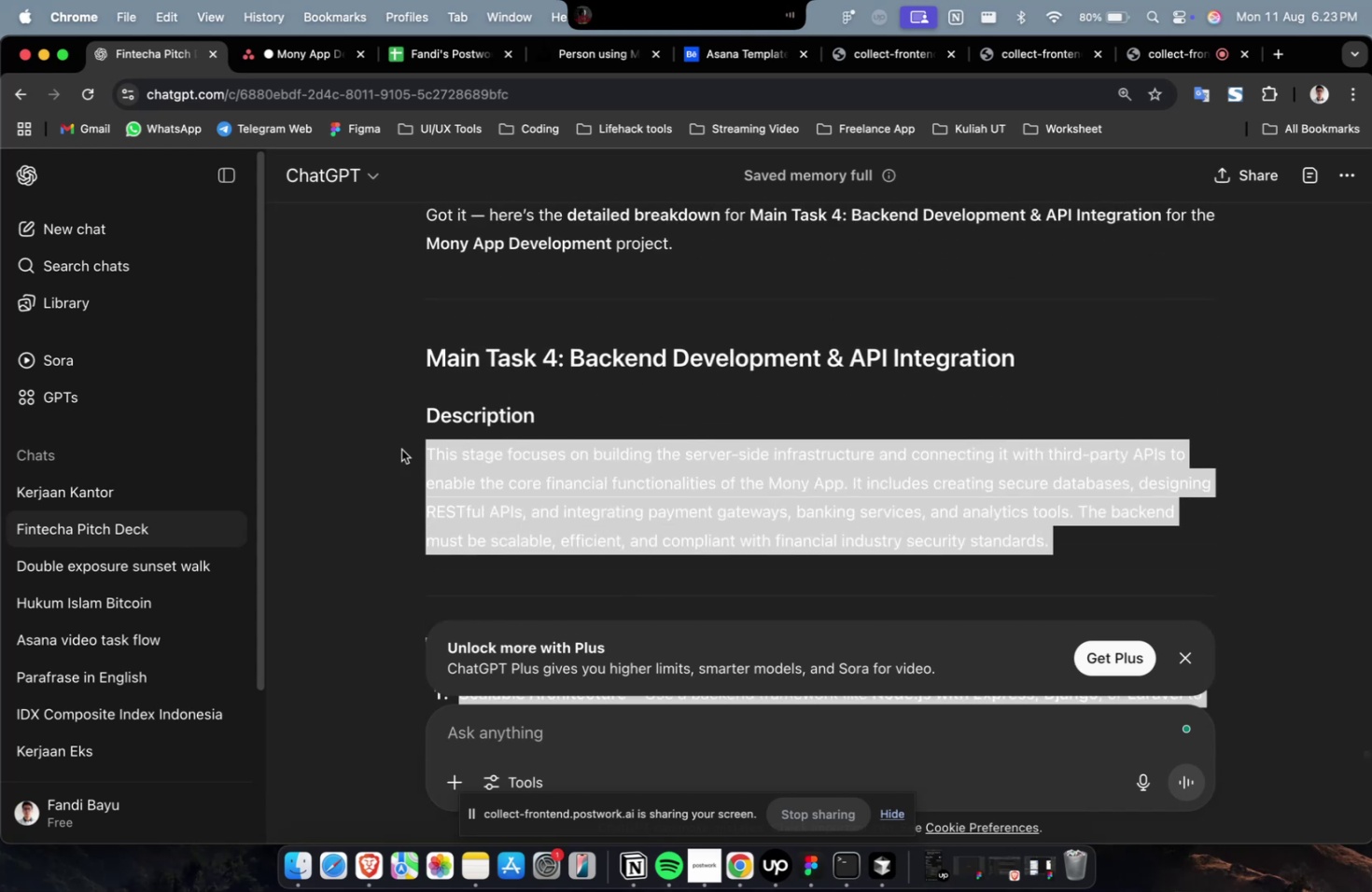 
key(Meta+C)
 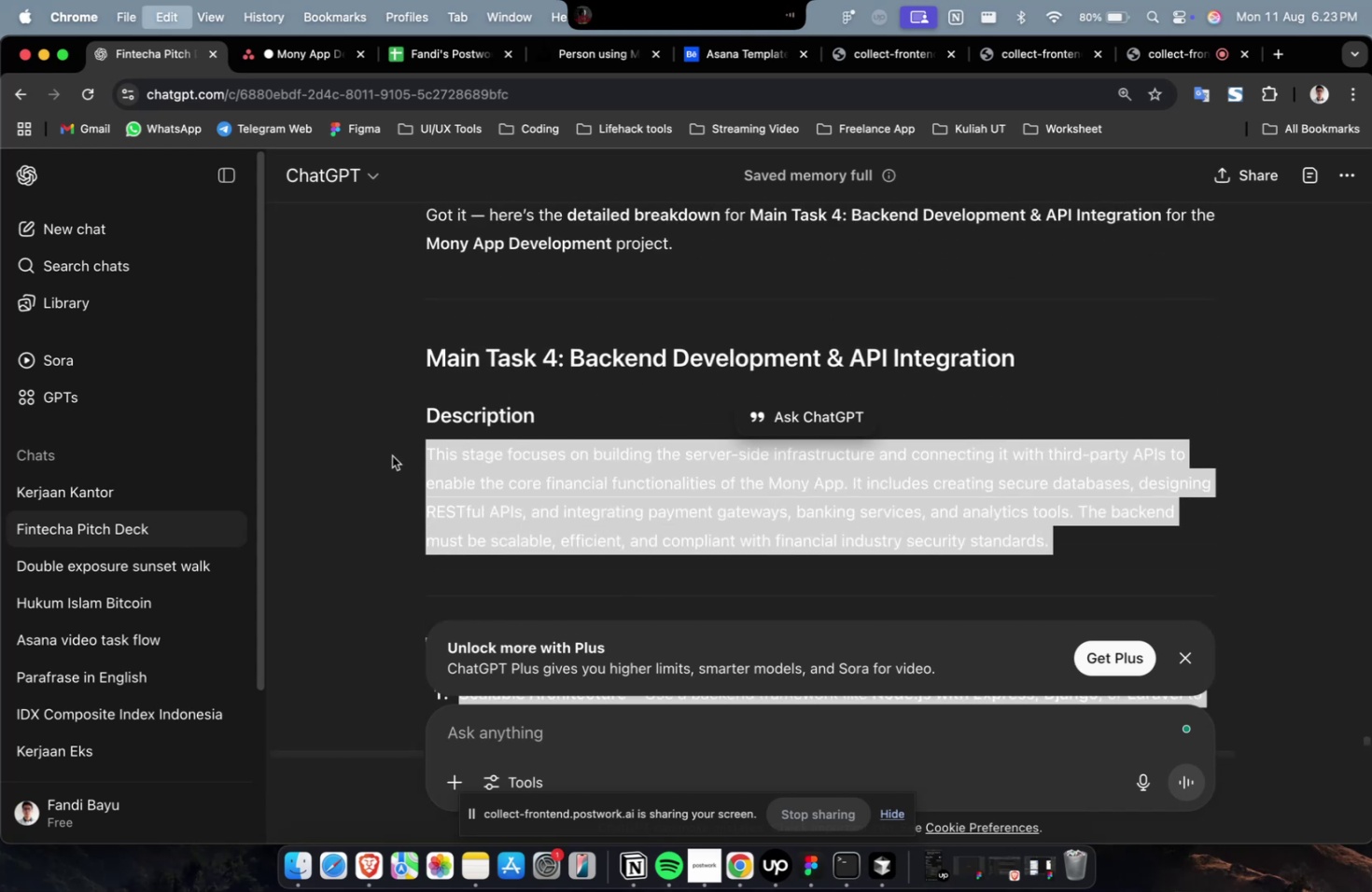 
key(Meta+C)
 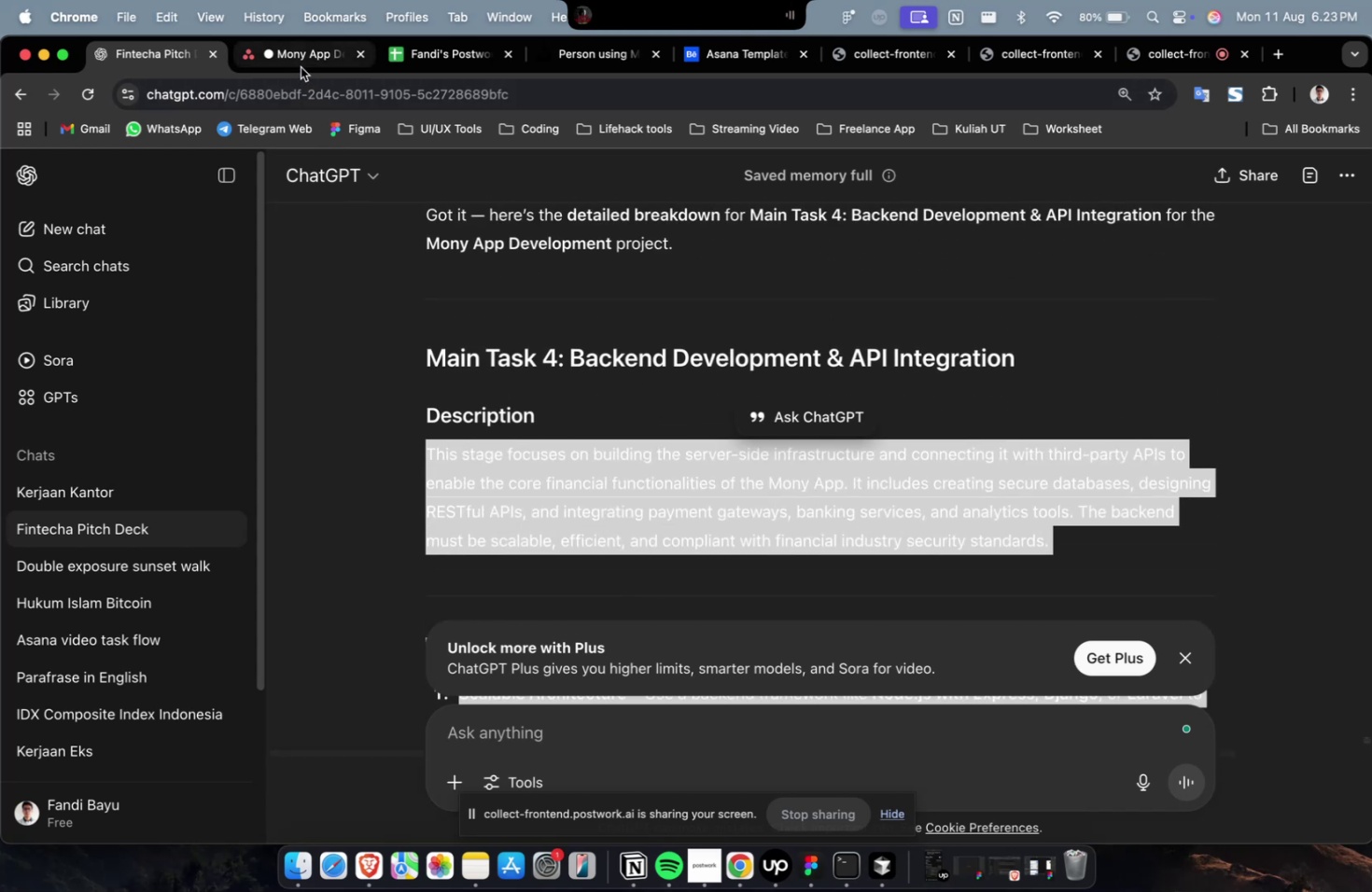 
left_click([301, 67])
 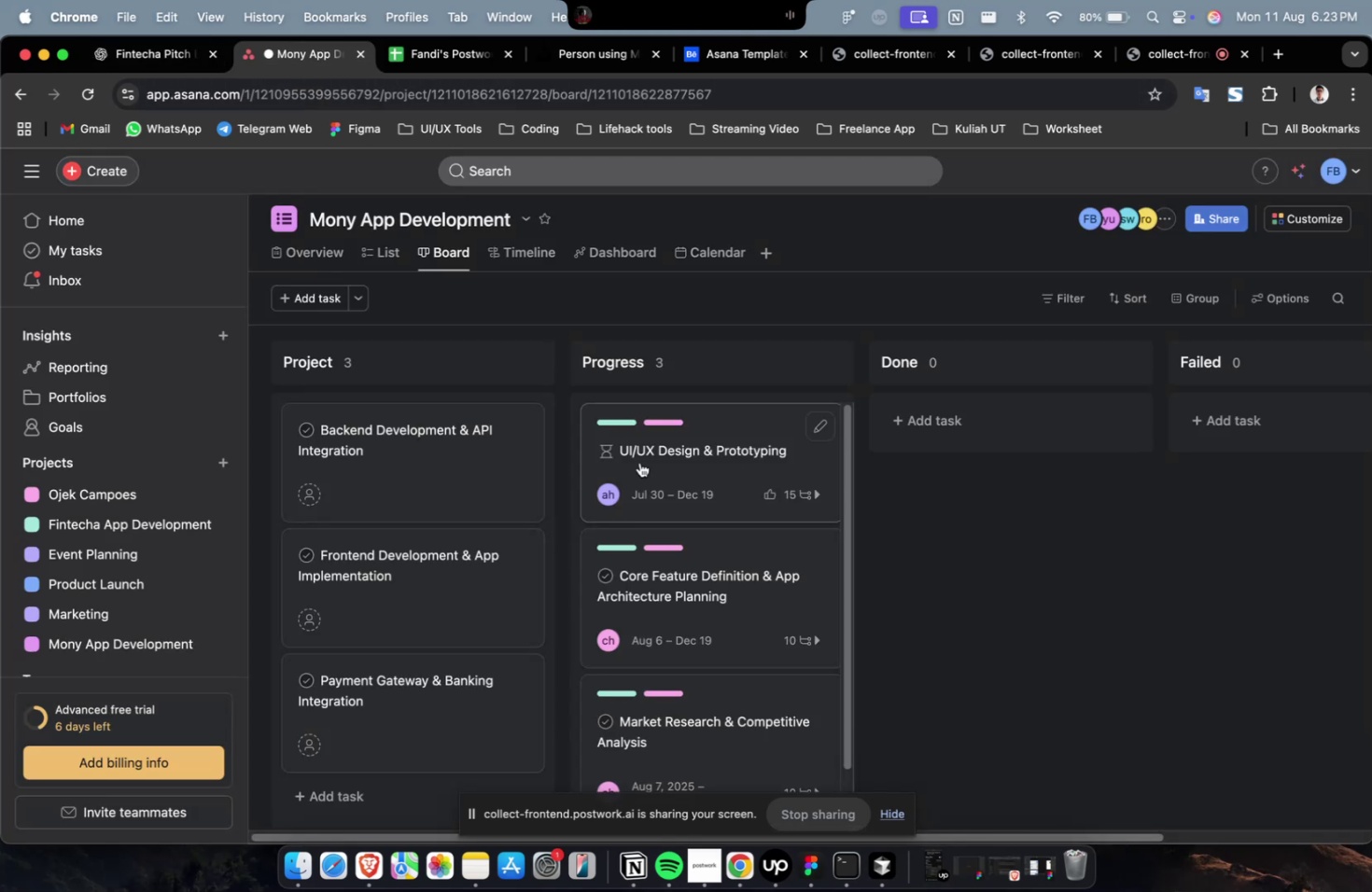 
left_click([473, 466])
 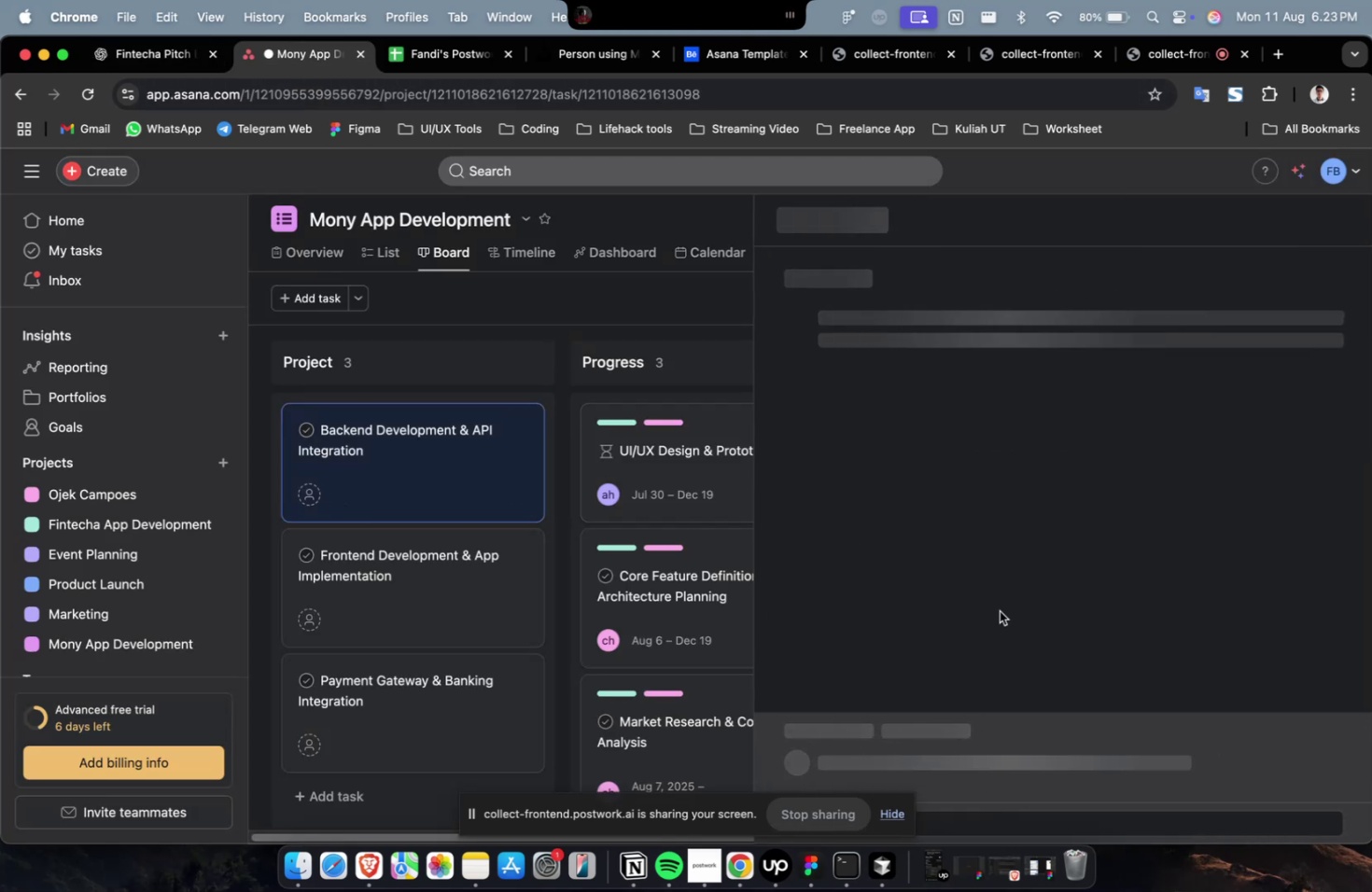 
left_click([986, 617])
 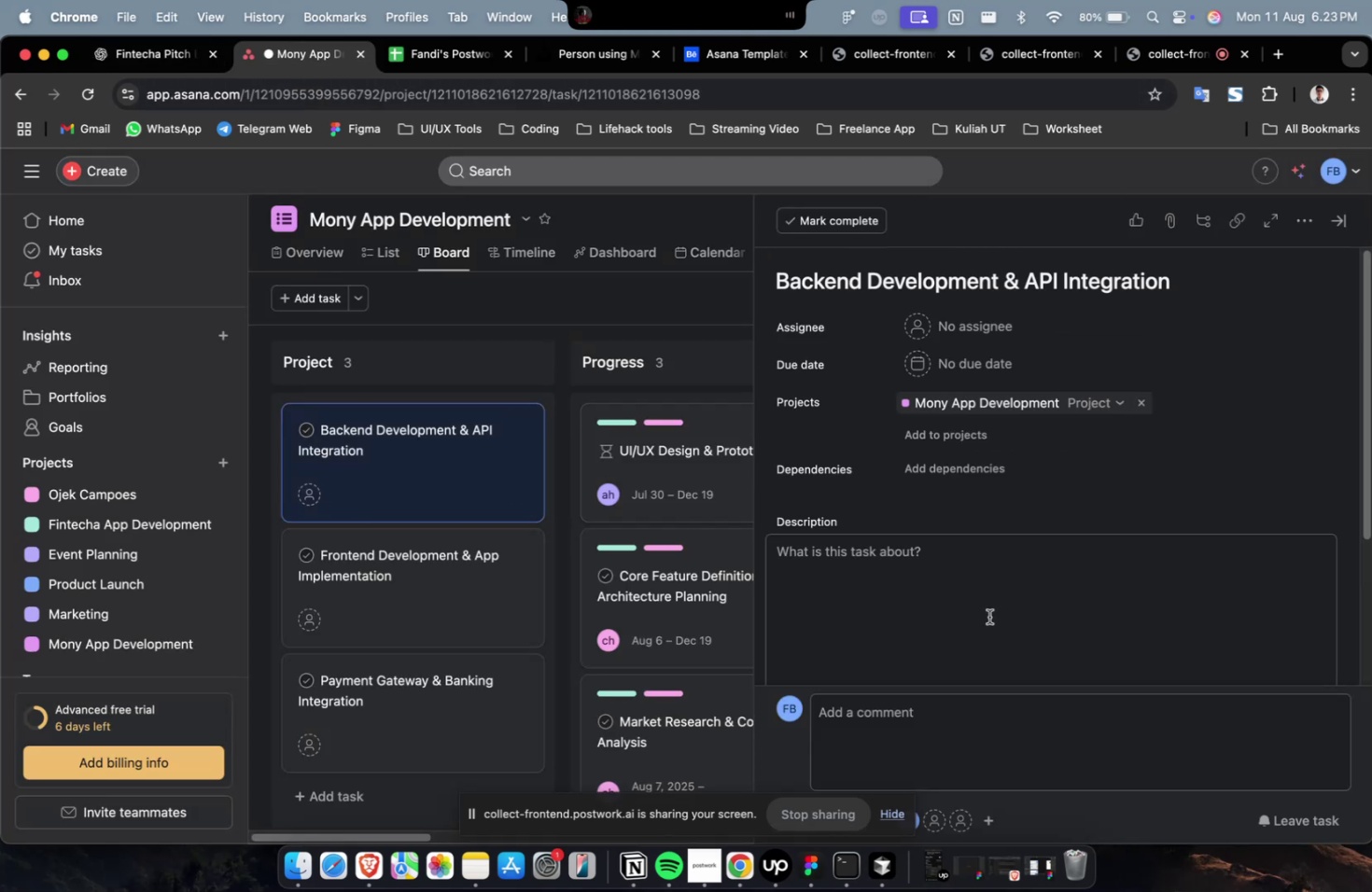 
key(Meta+CommandLeft)
 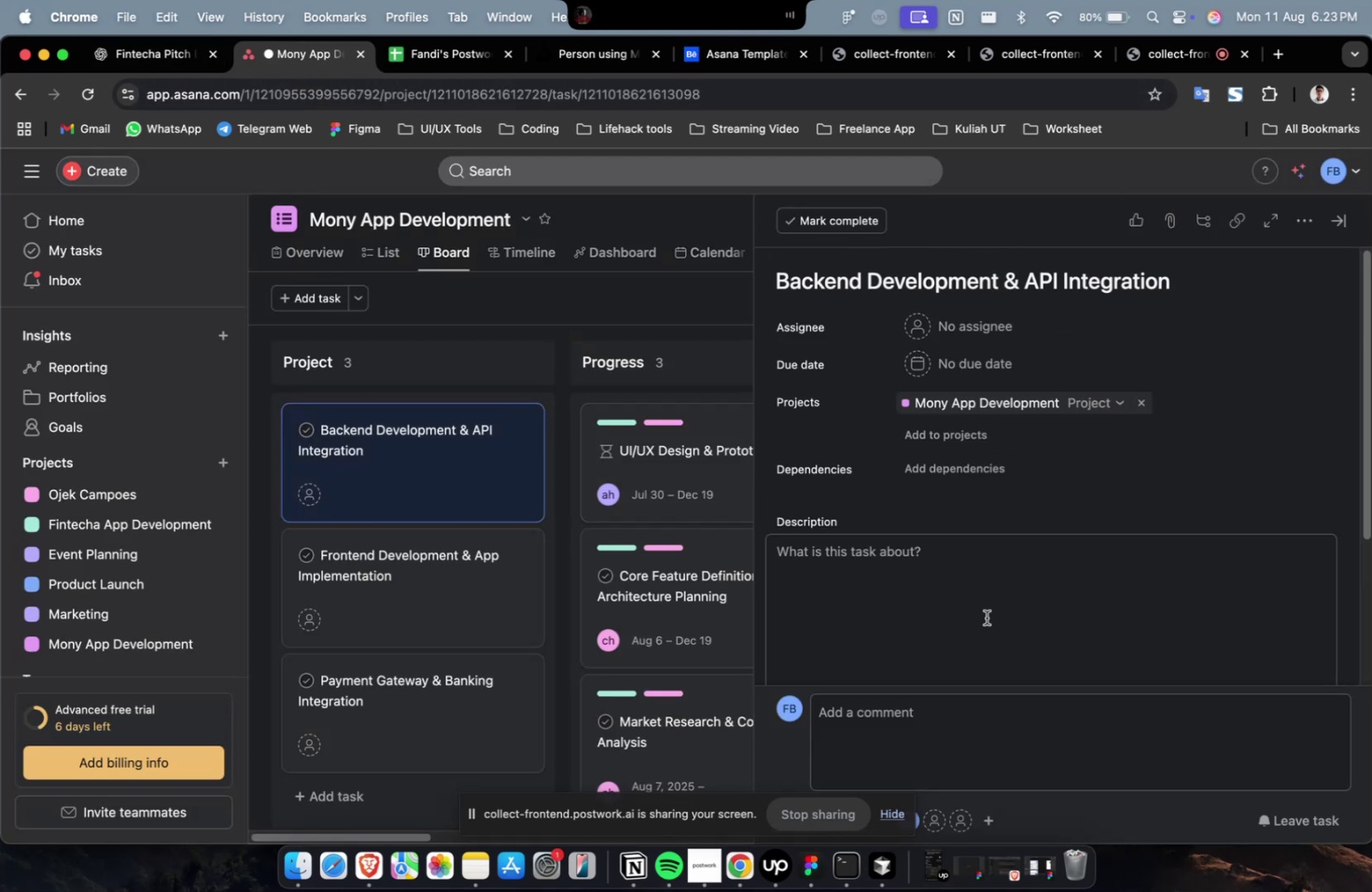 
key(Meta+V)
 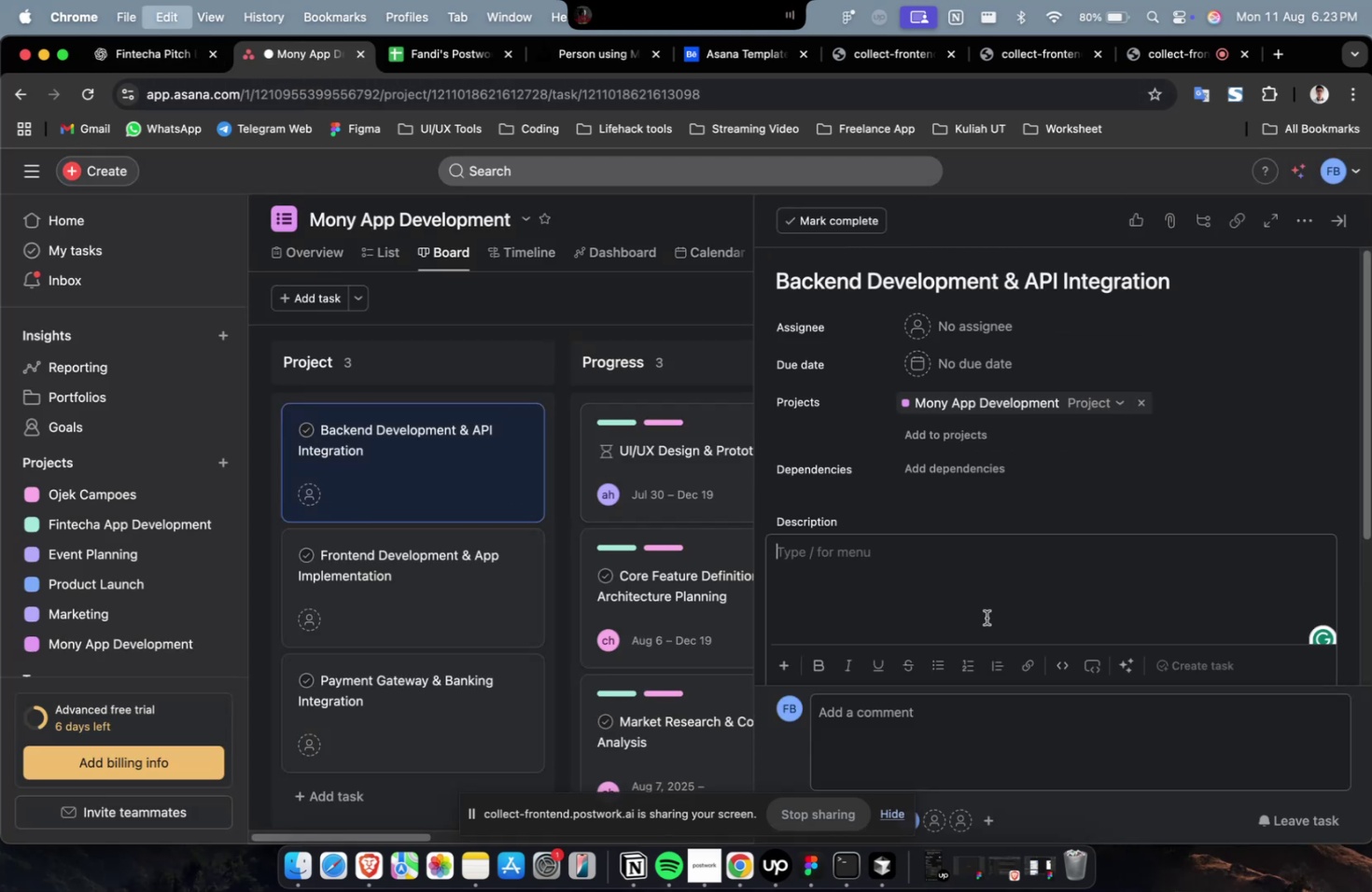 
scroll: coordinate [962, 437], scroll_direction: up, amount: 24.0
 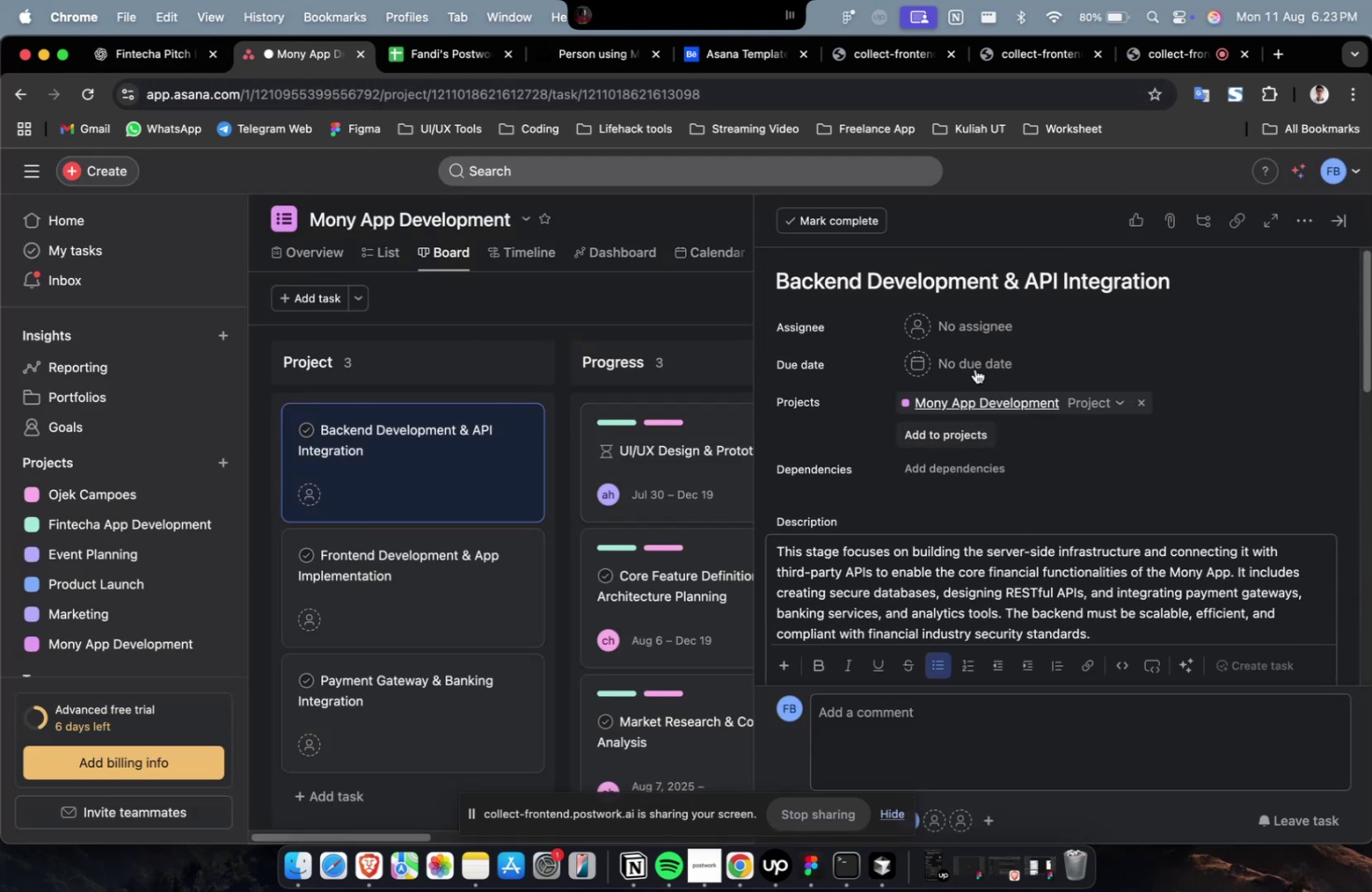 
left_click([984, 321])
 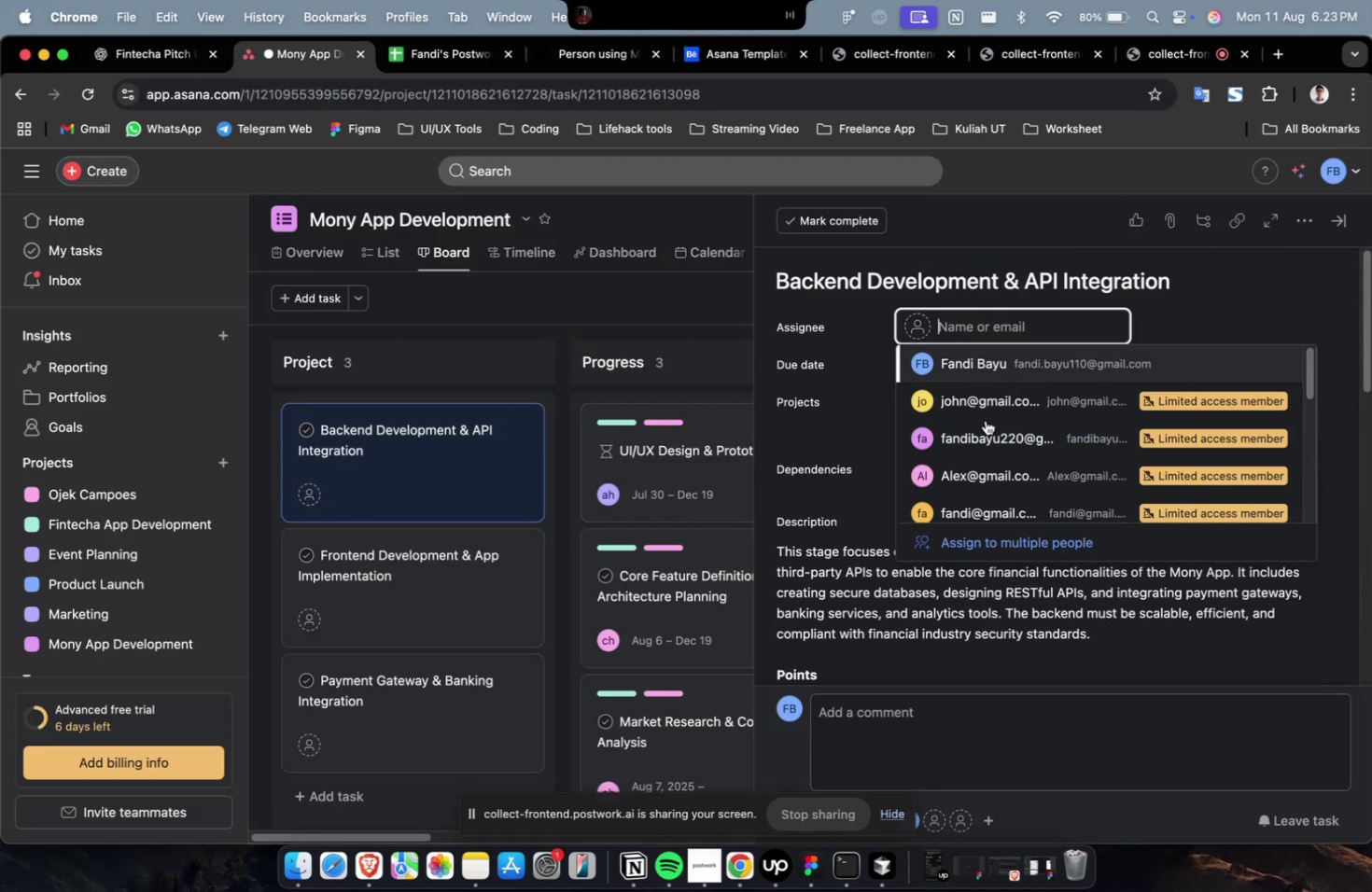 
double_click([989, 435])
 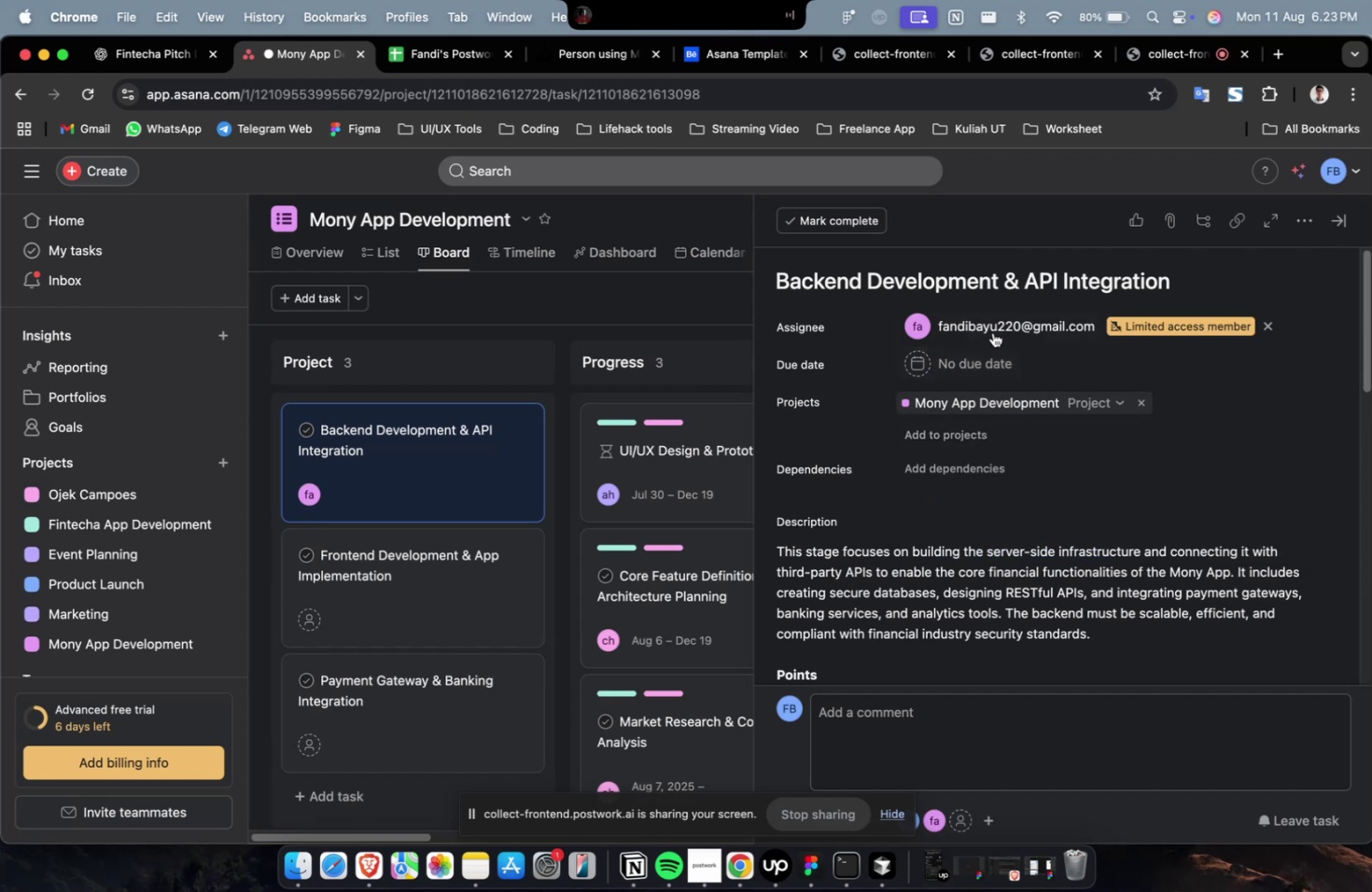 
scroll: coordinate [960, 451], scroll_direction: down, amount: 4.0
 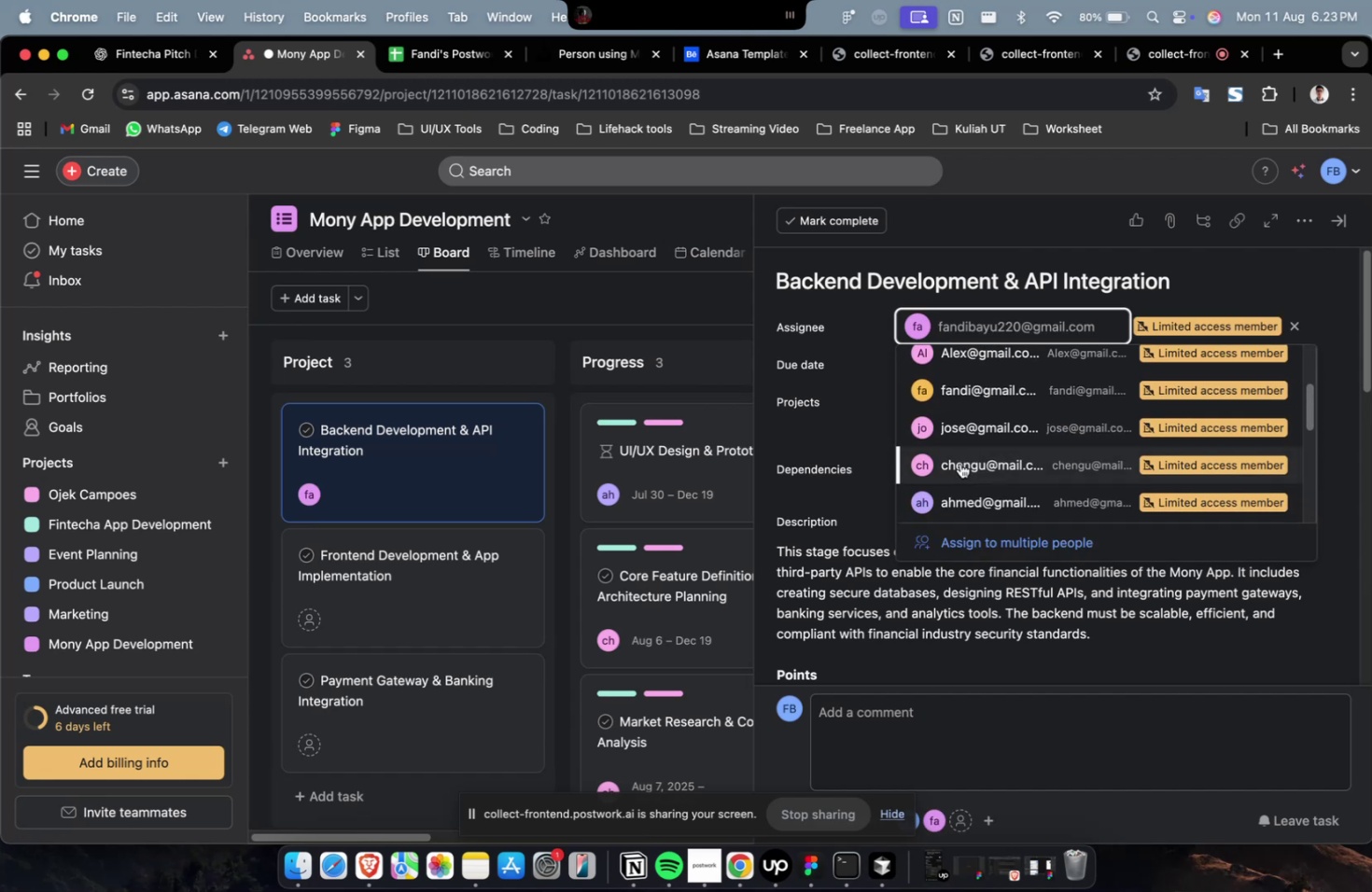 
left_click([959, 463])
 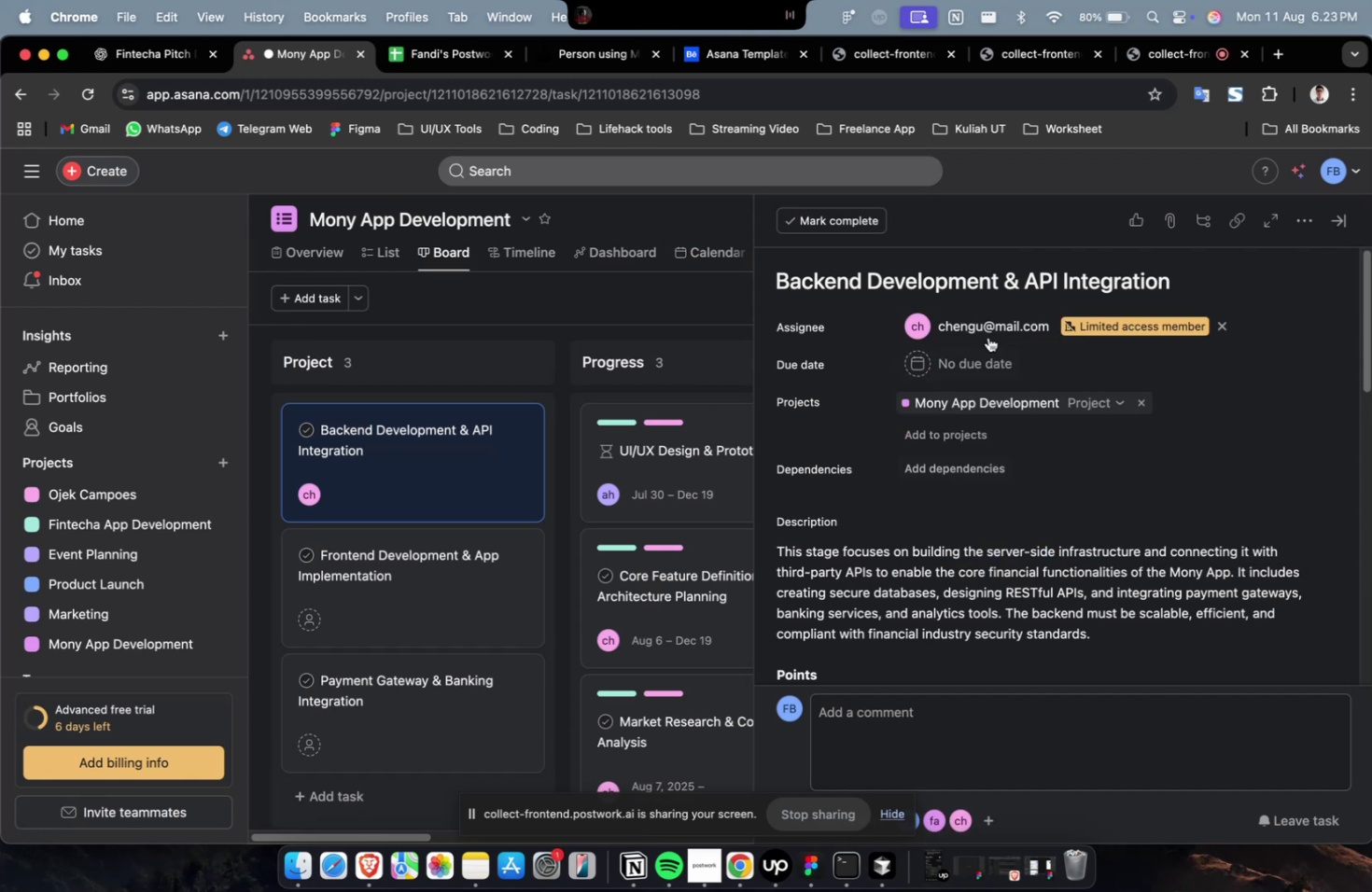 
double_click([988, 325])
 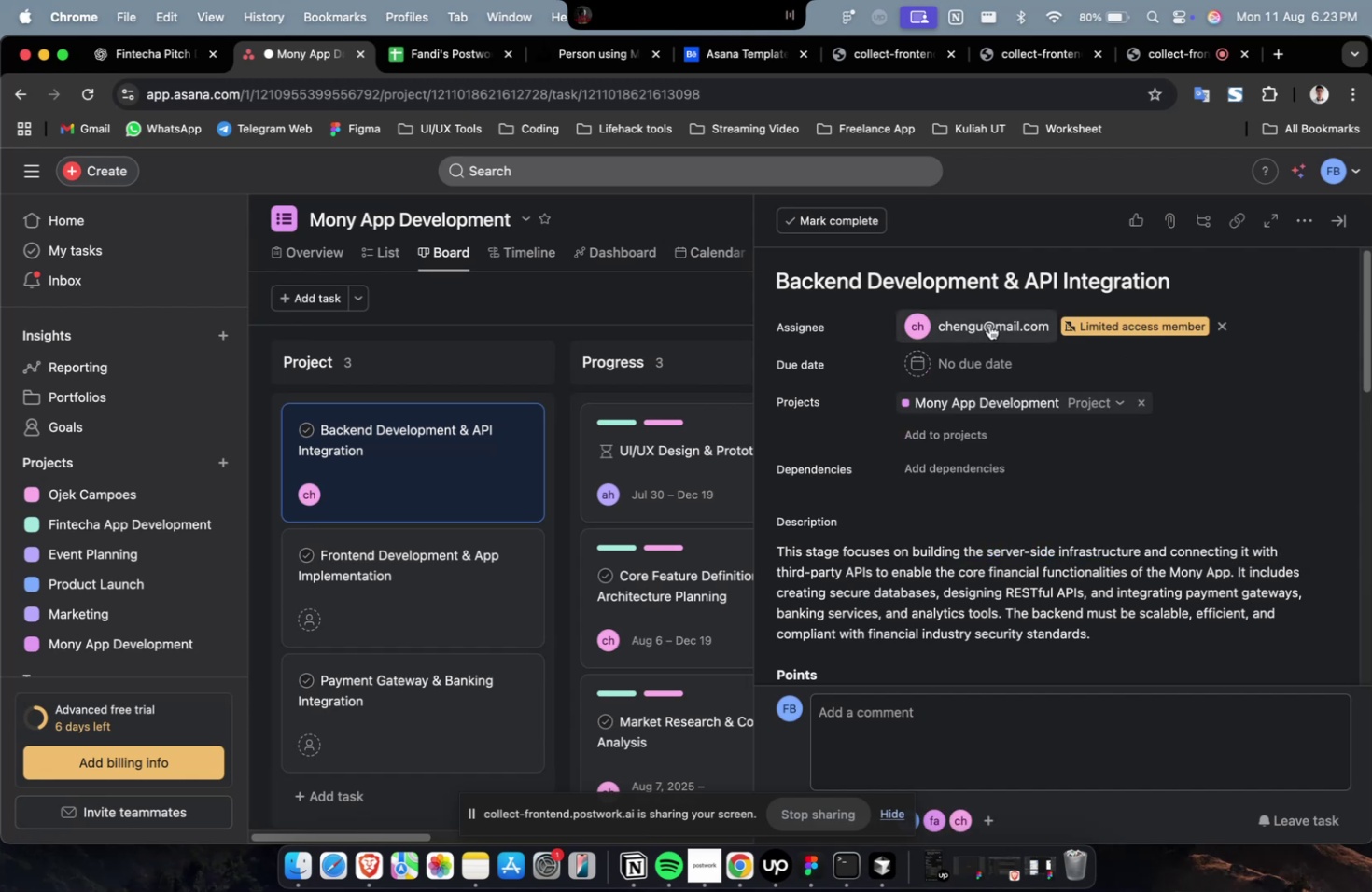 
scroll: coordinate [973, 446], scroll_direction: down, amount: 12.0
 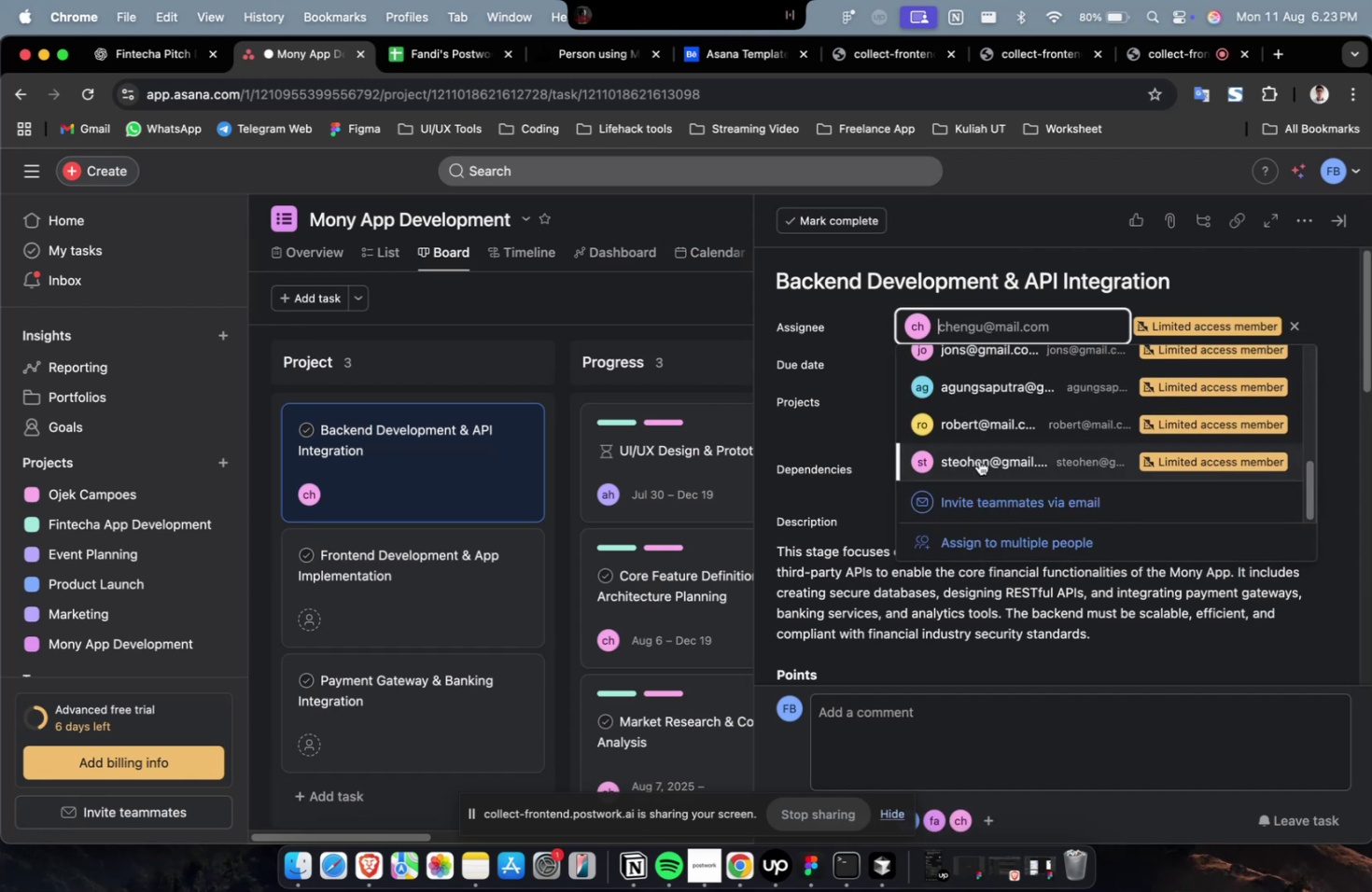 
left_click([981, 464])
 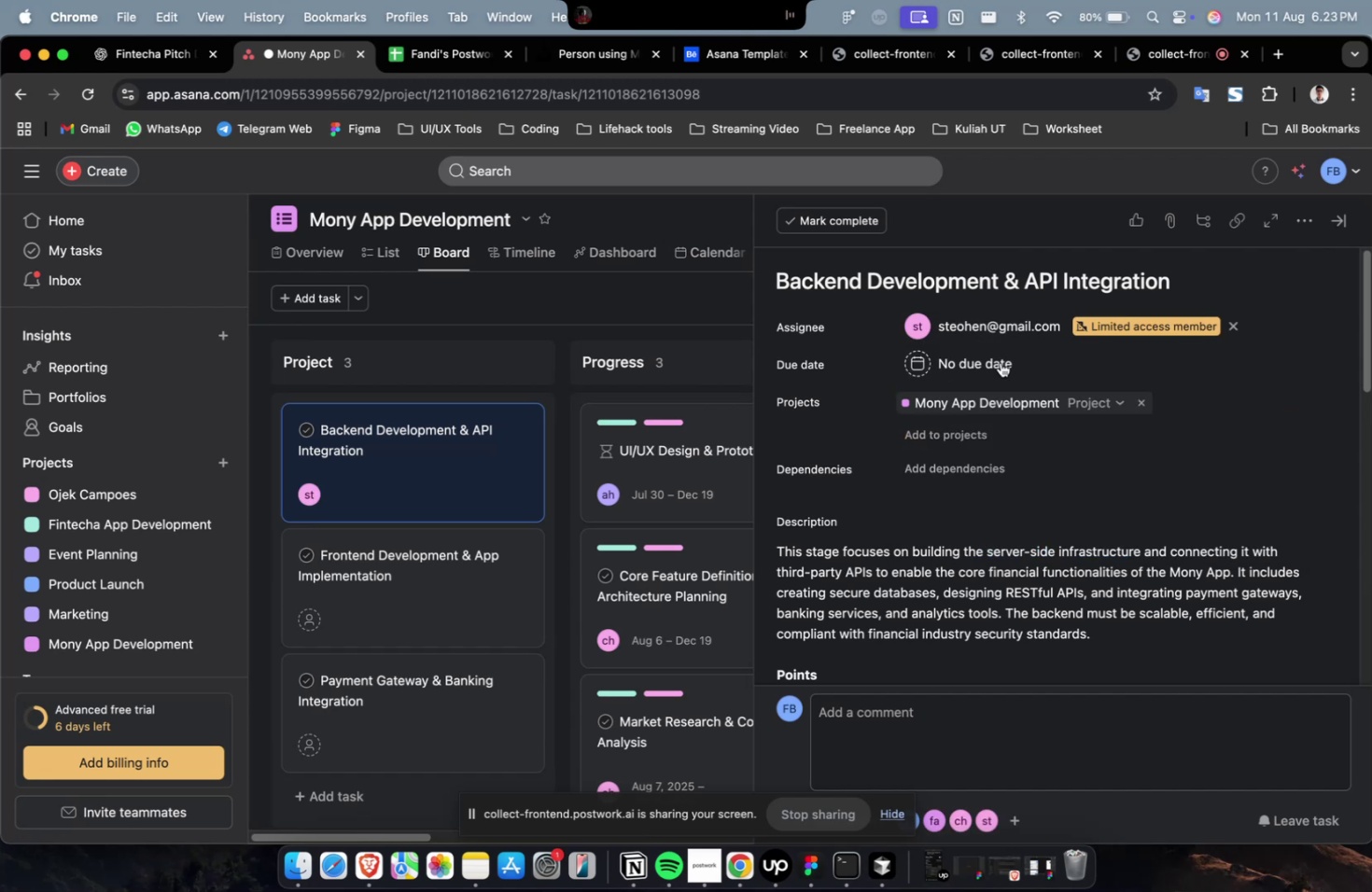 
double_click([1001, 332])
 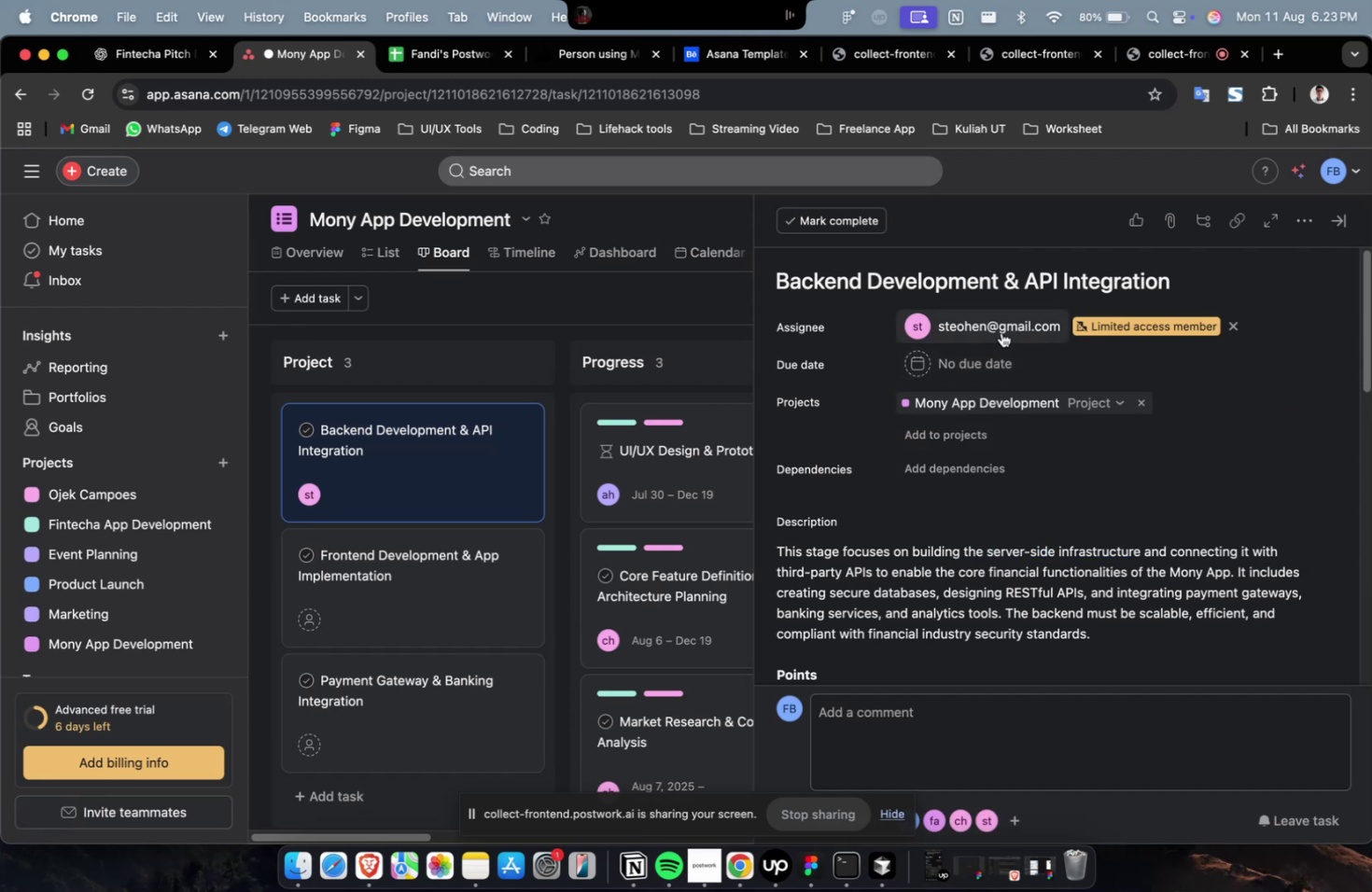 
scroll: coordinate [995, 425], scroll_direction: down, amount: 14.0
 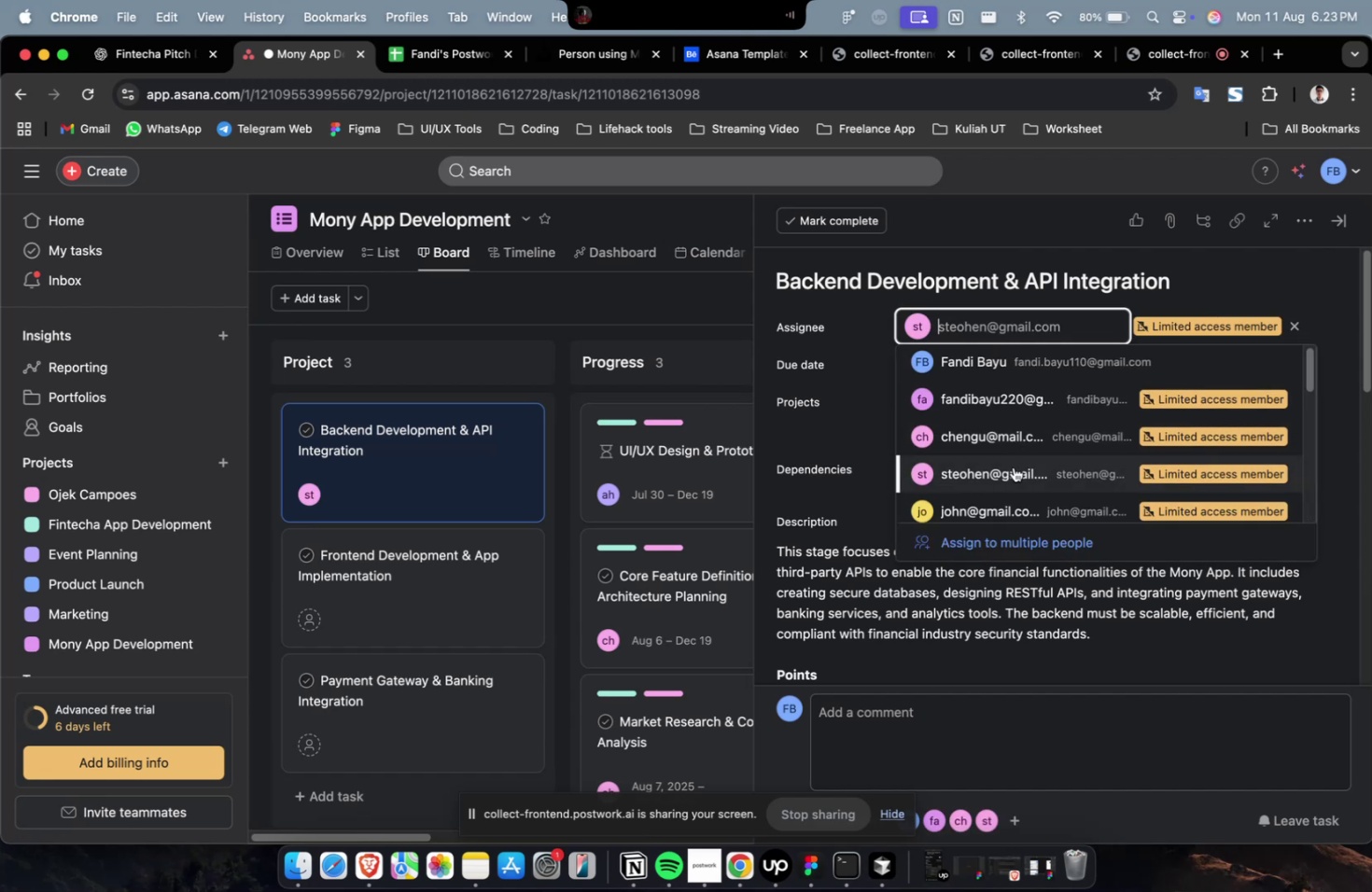 
double_click([988, 365])
 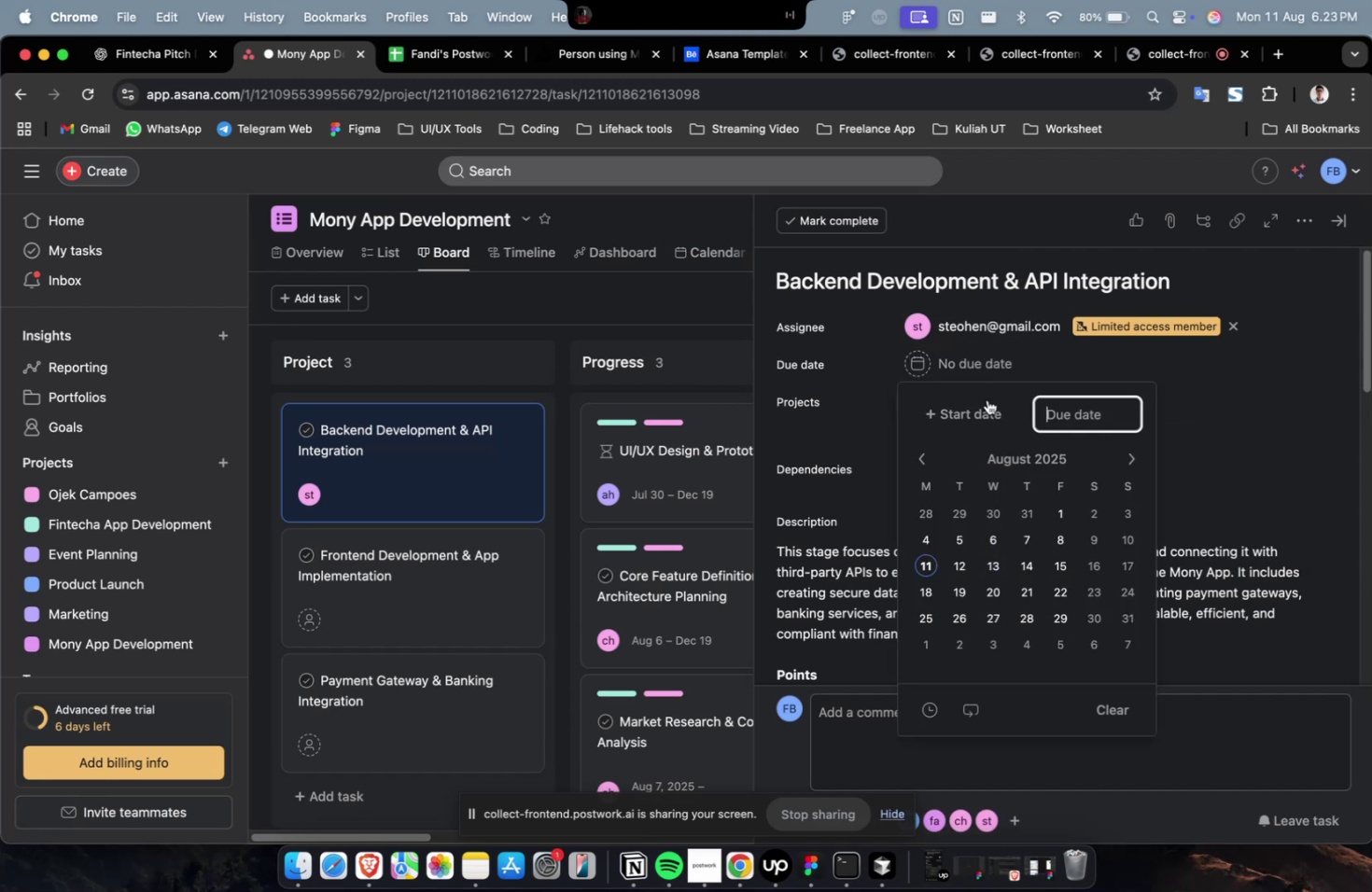 
triple_click([980, 412])
 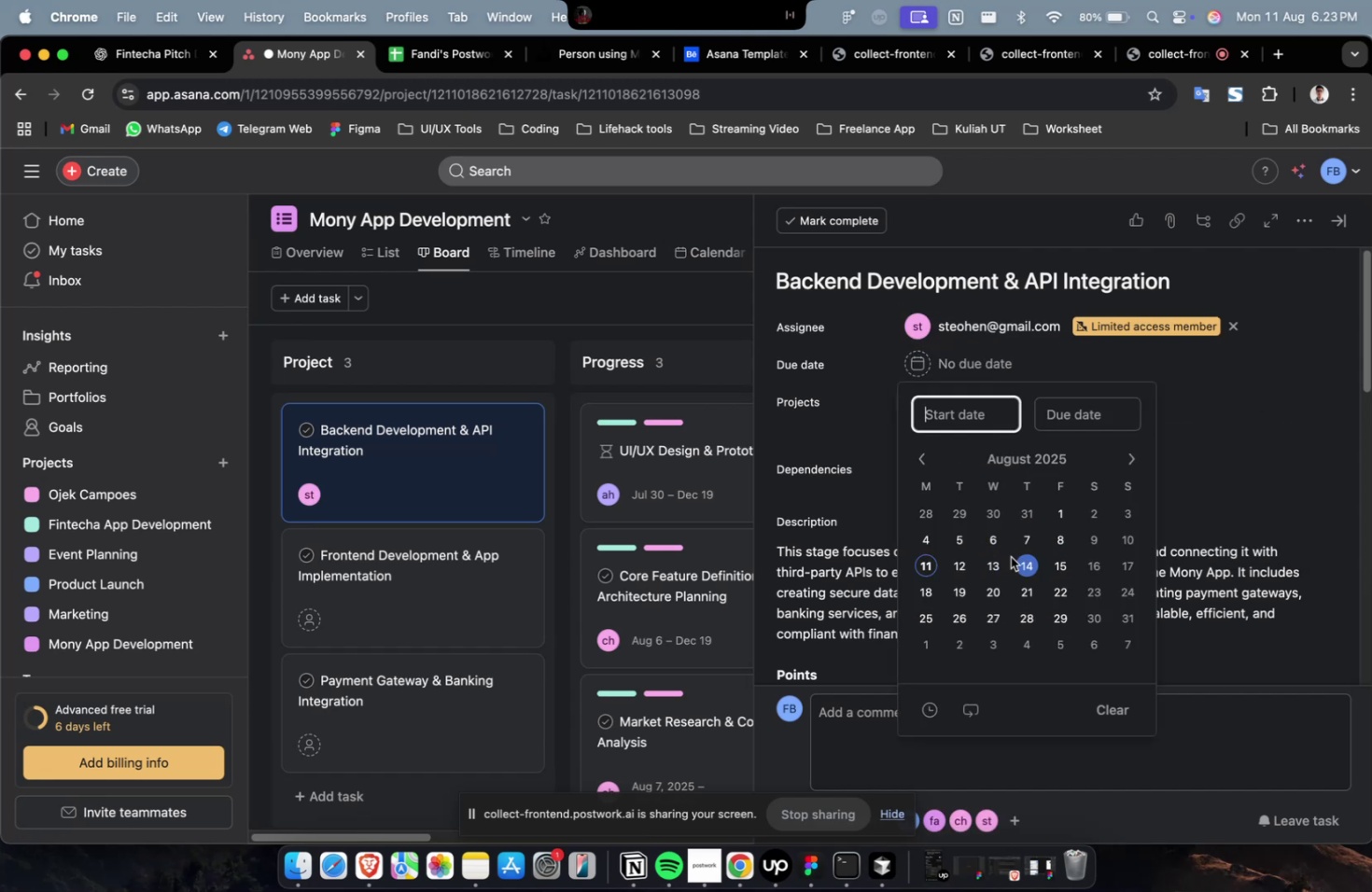 
triple_click([983, 563])
 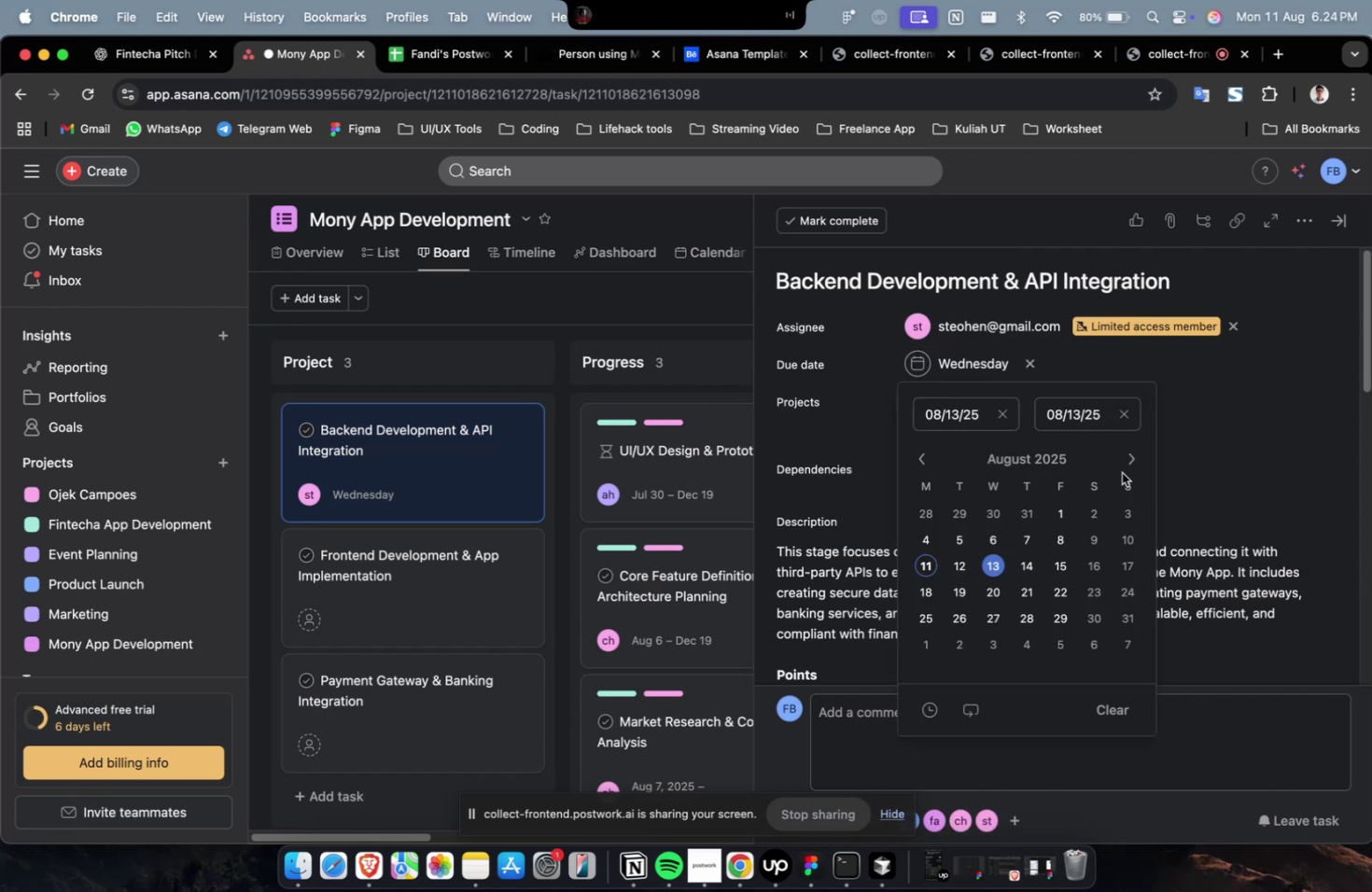 
triple_click([1125, 466])
 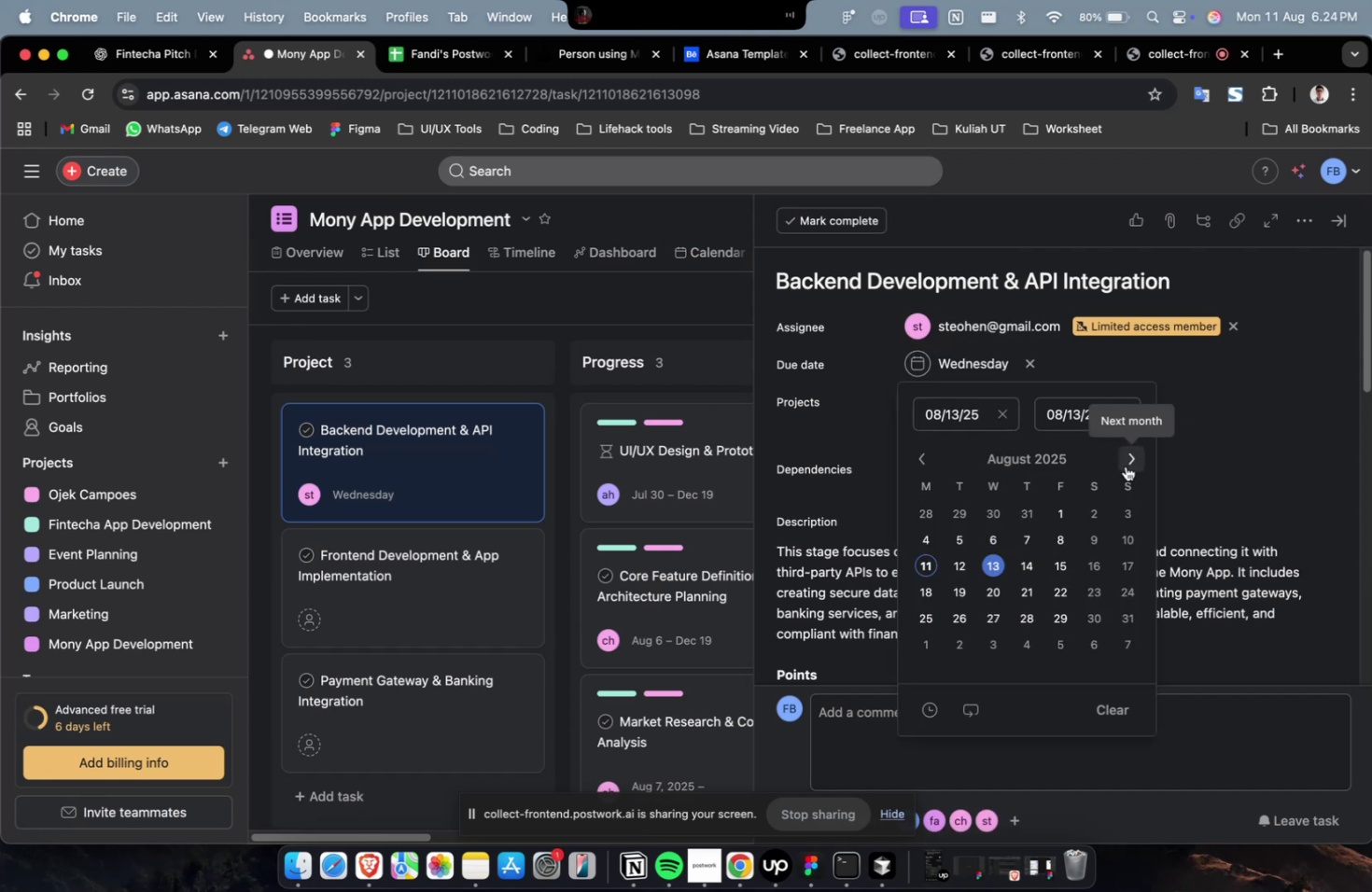 
triple_click([1125, 466])
 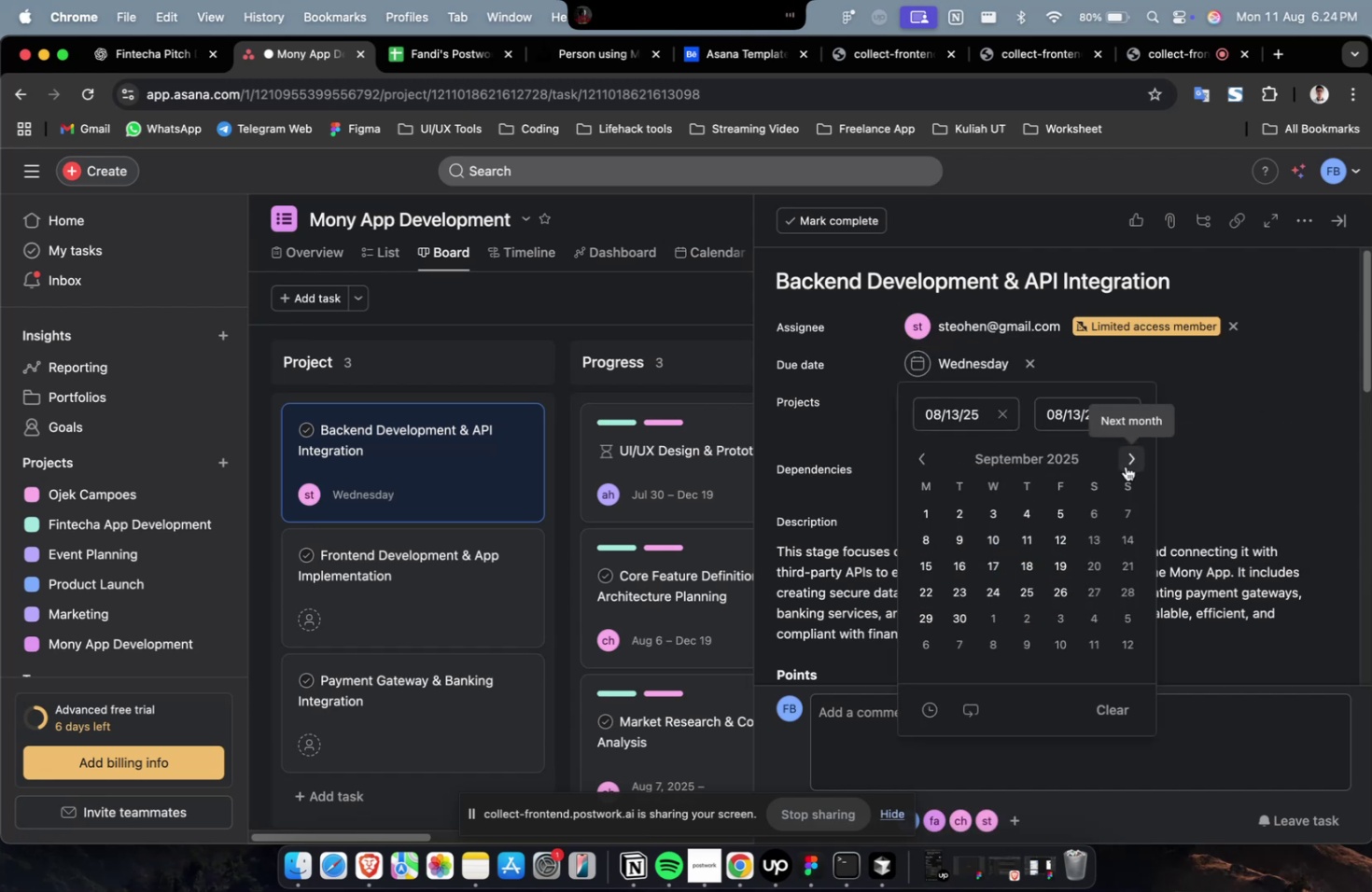 
triple_click([1125, 466])
 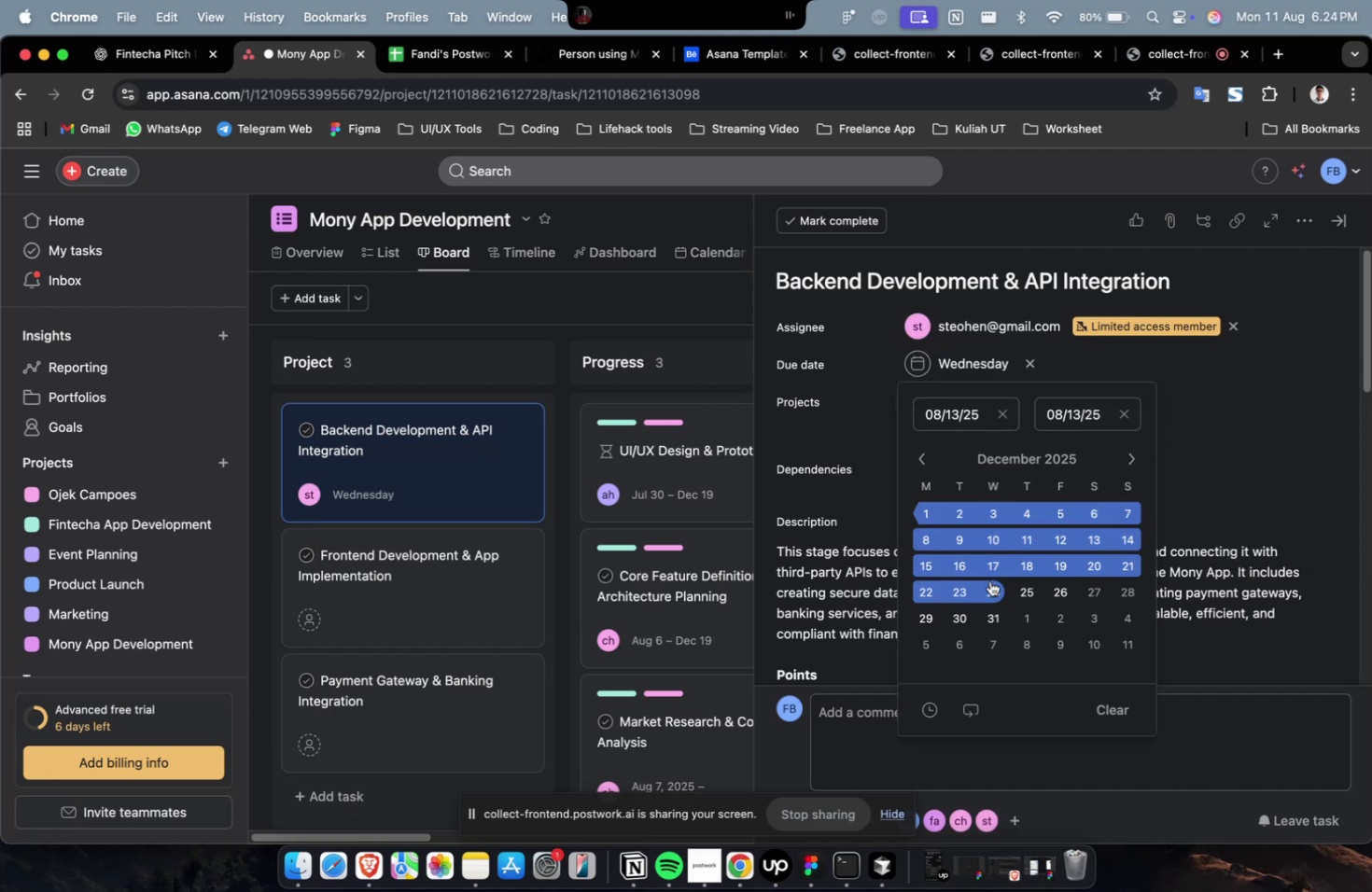 
triple_click([995, 561])
 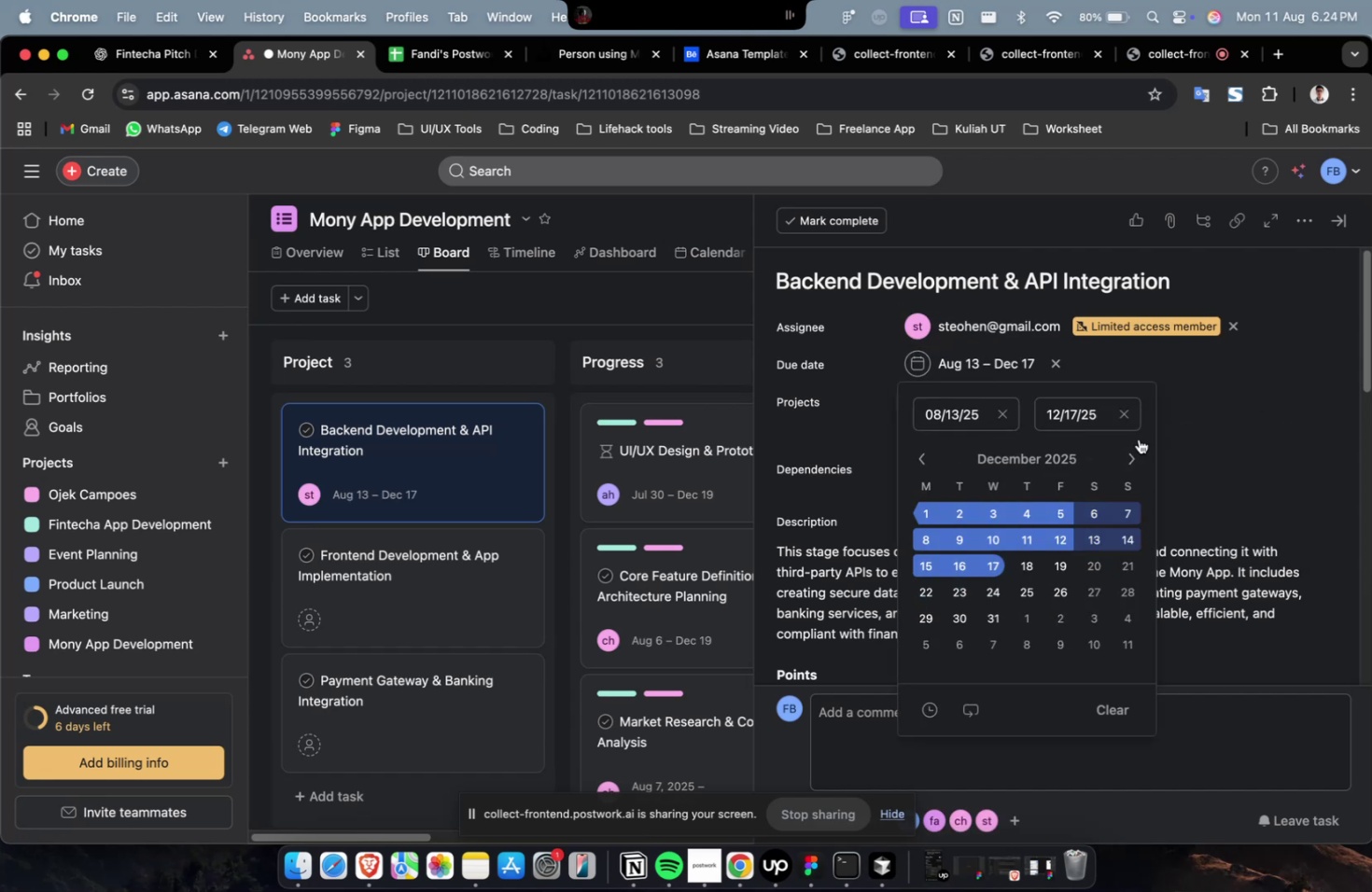 
triple_click([1220, 407])
 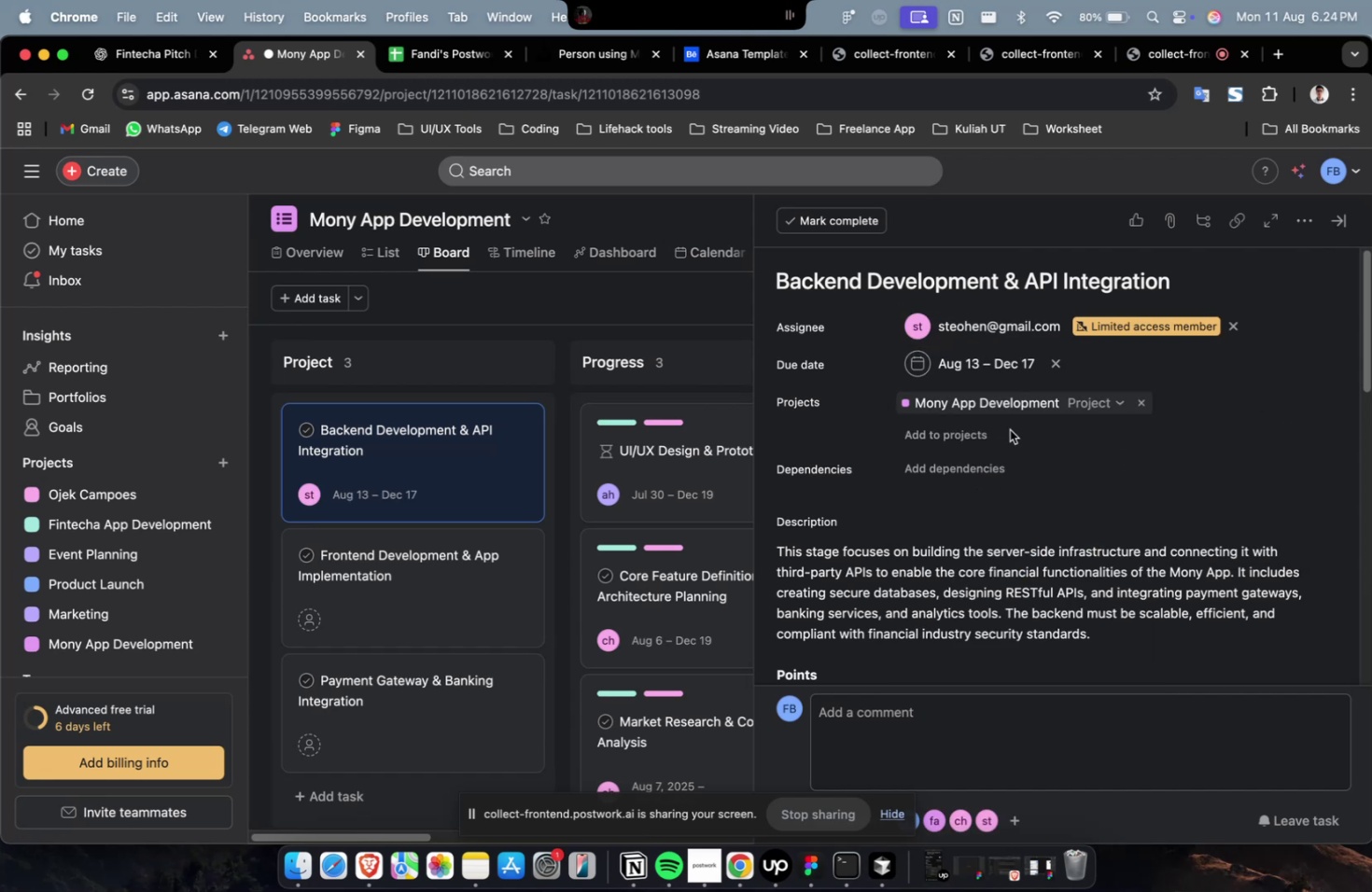 
triple_click([956, 442])
 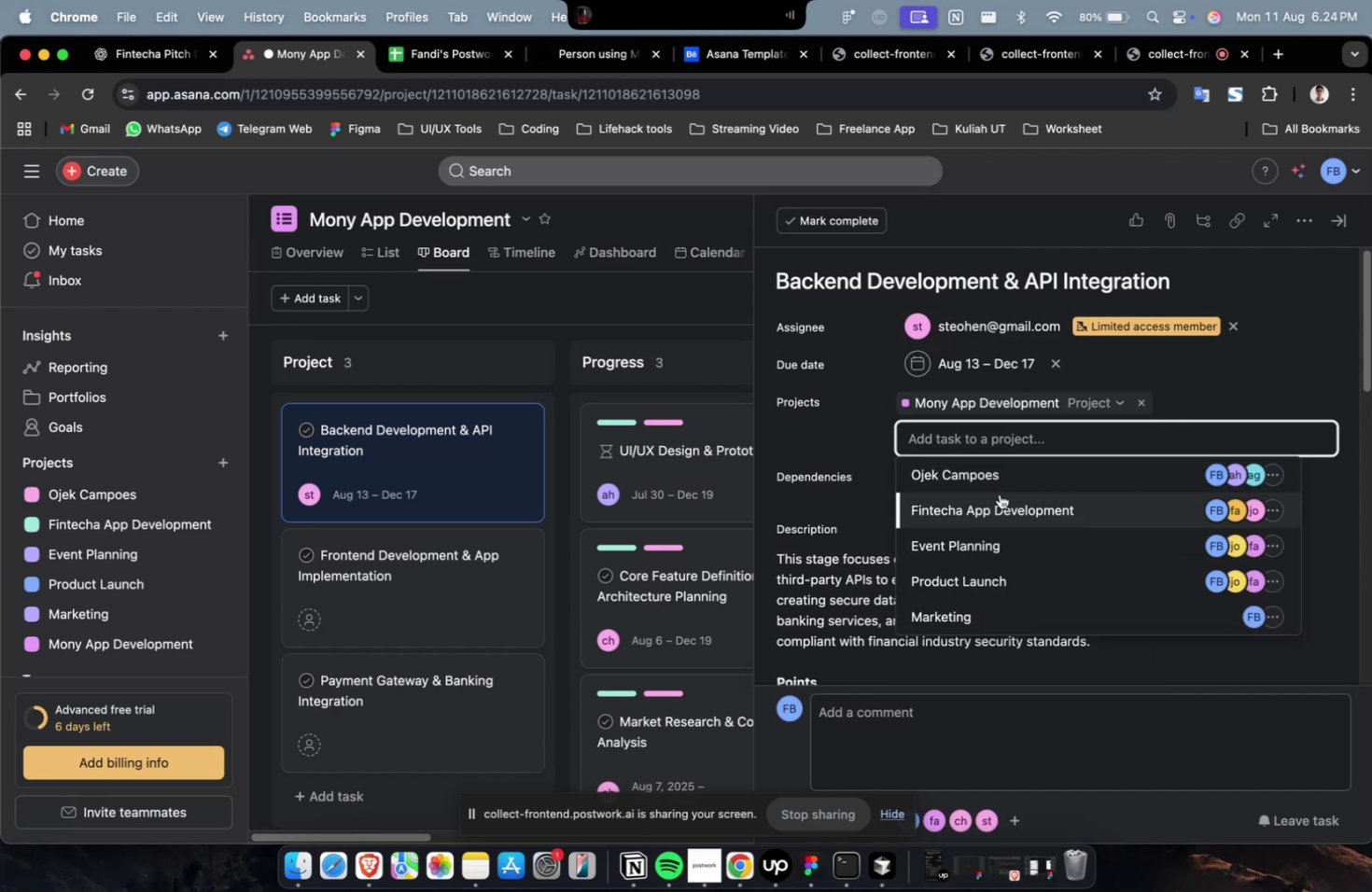 
left_click([1001, 481])
 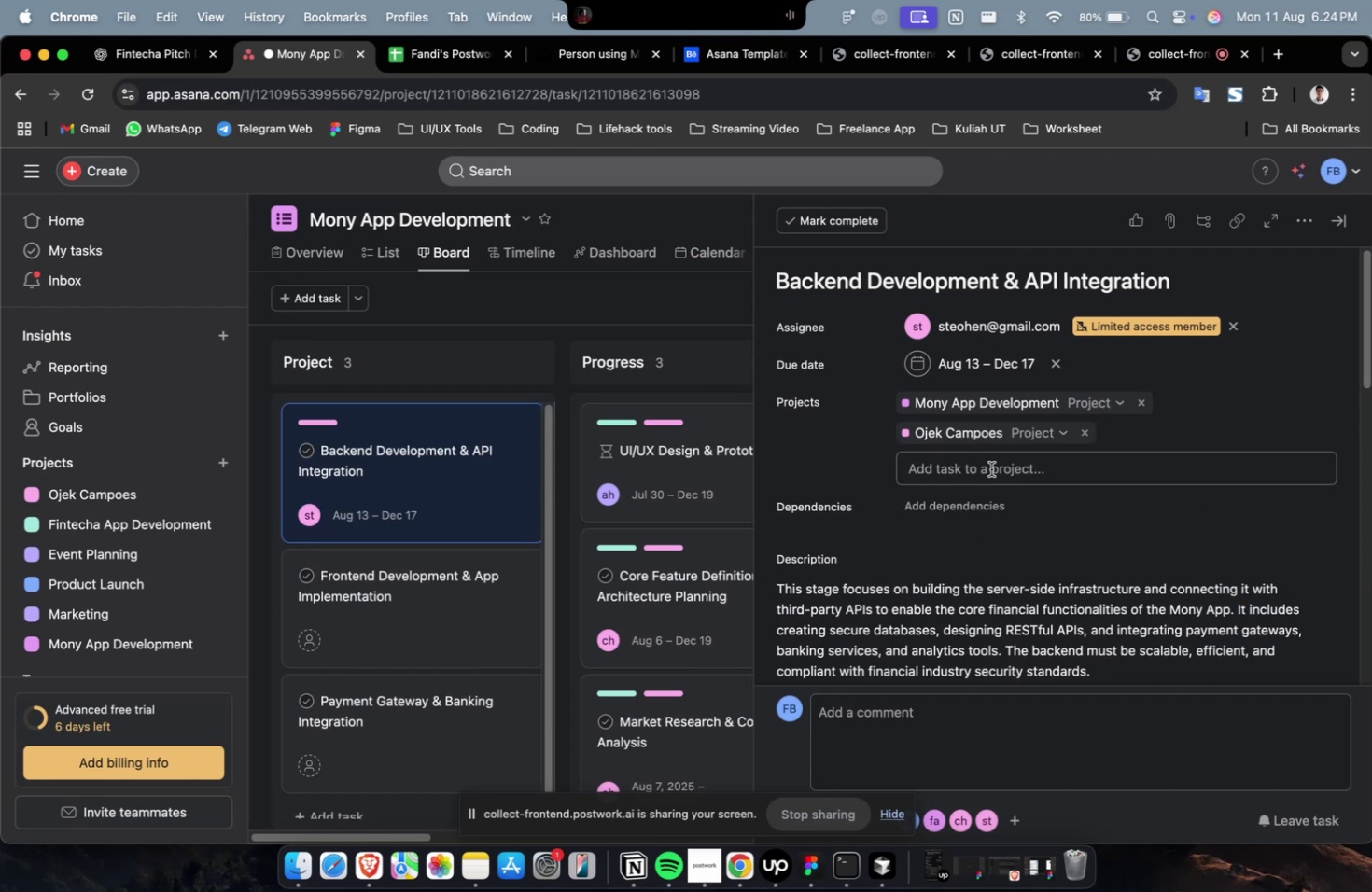 
double_click([987, 449])
 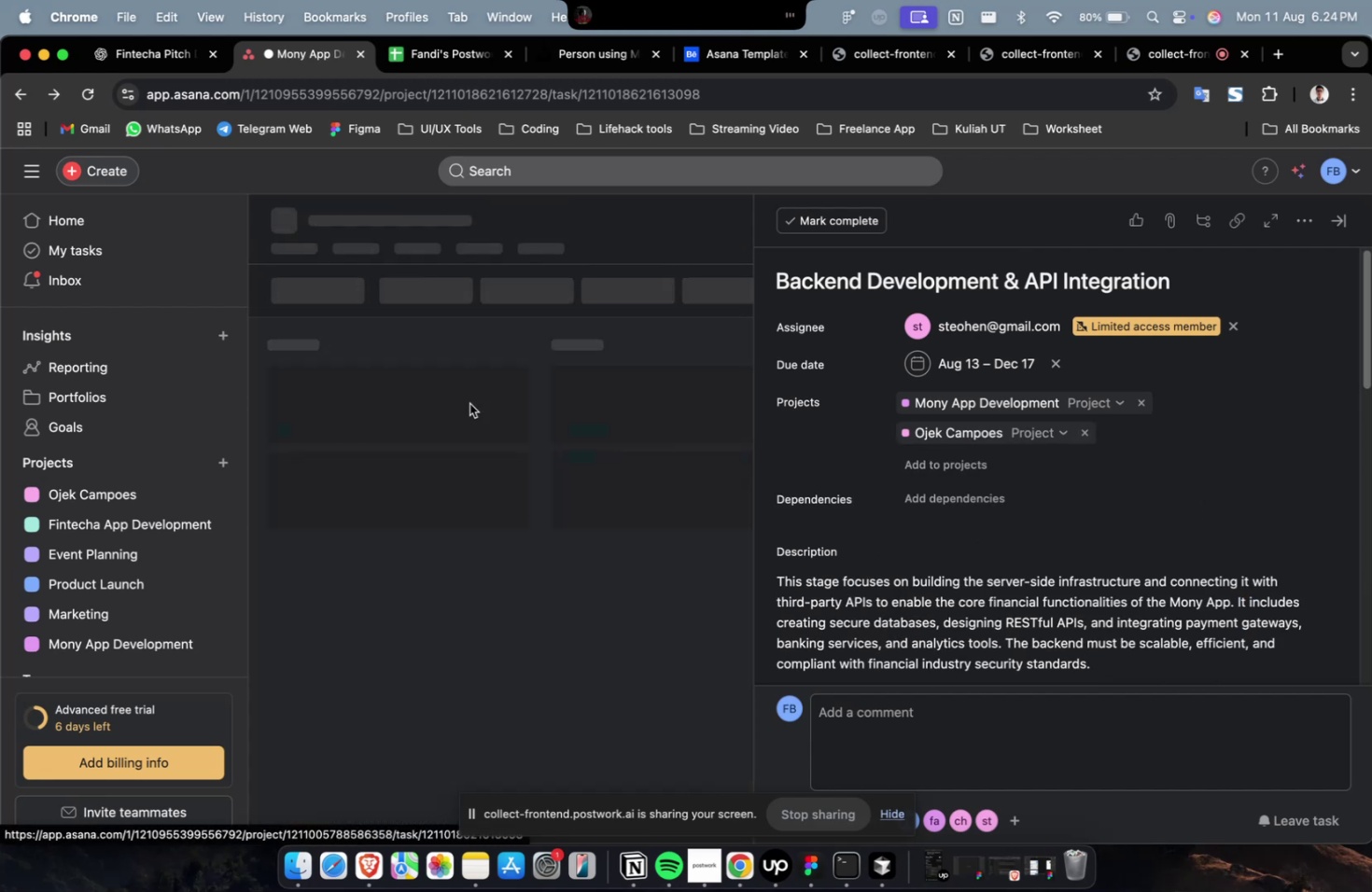 
left_click([937, 464])
 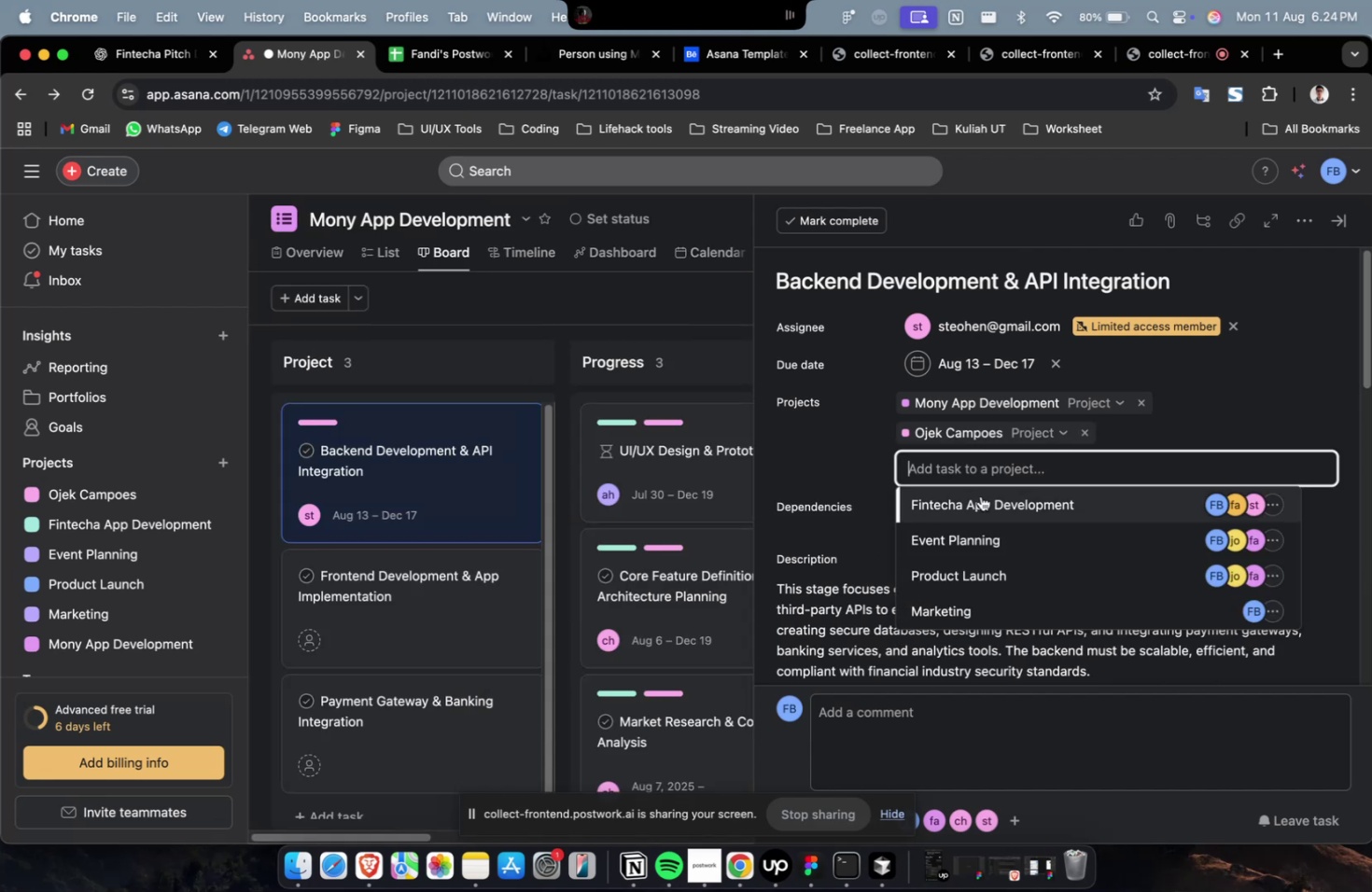 
left_click([981, 504])
 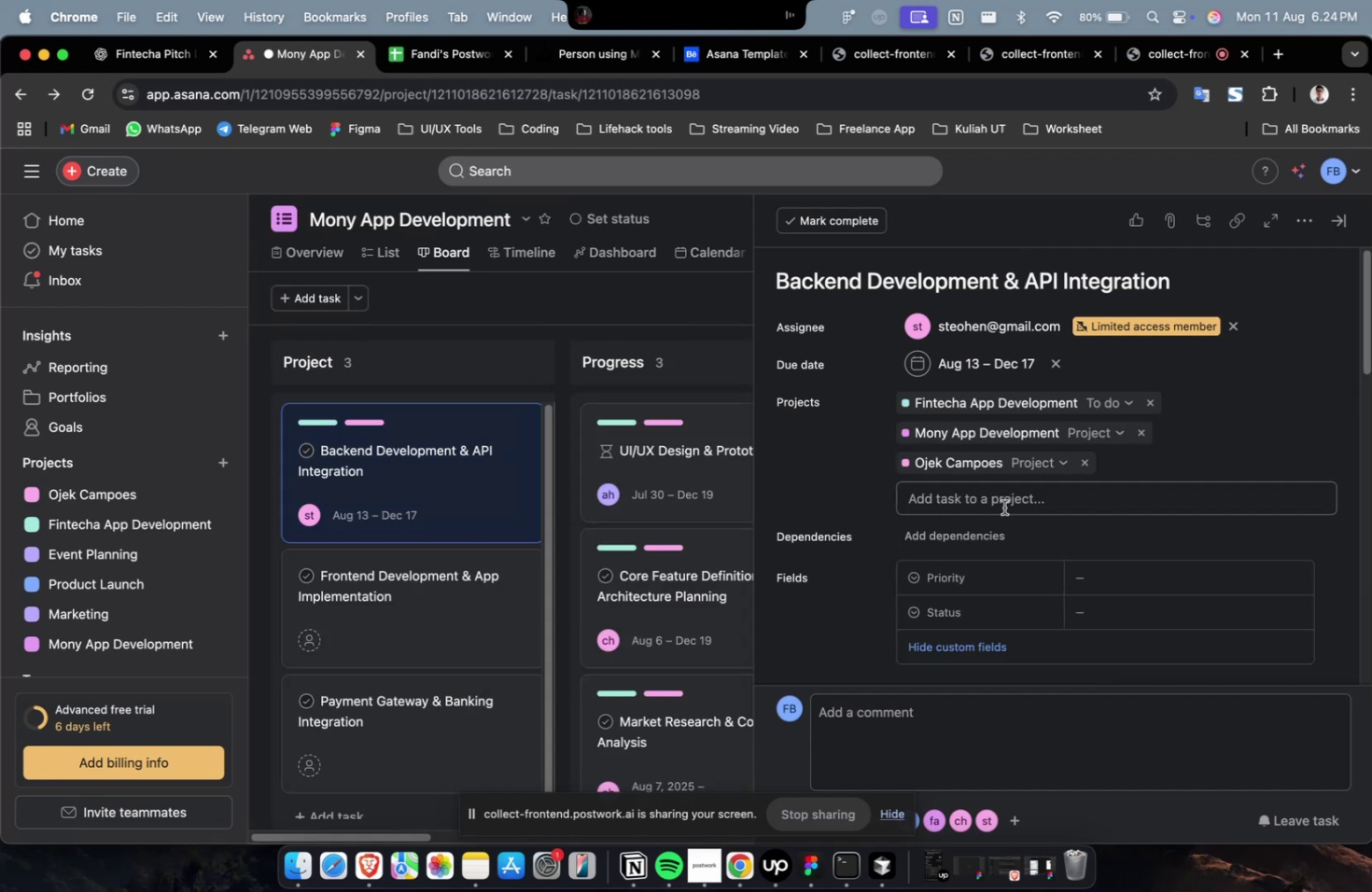 
left_click([1124, 583])
 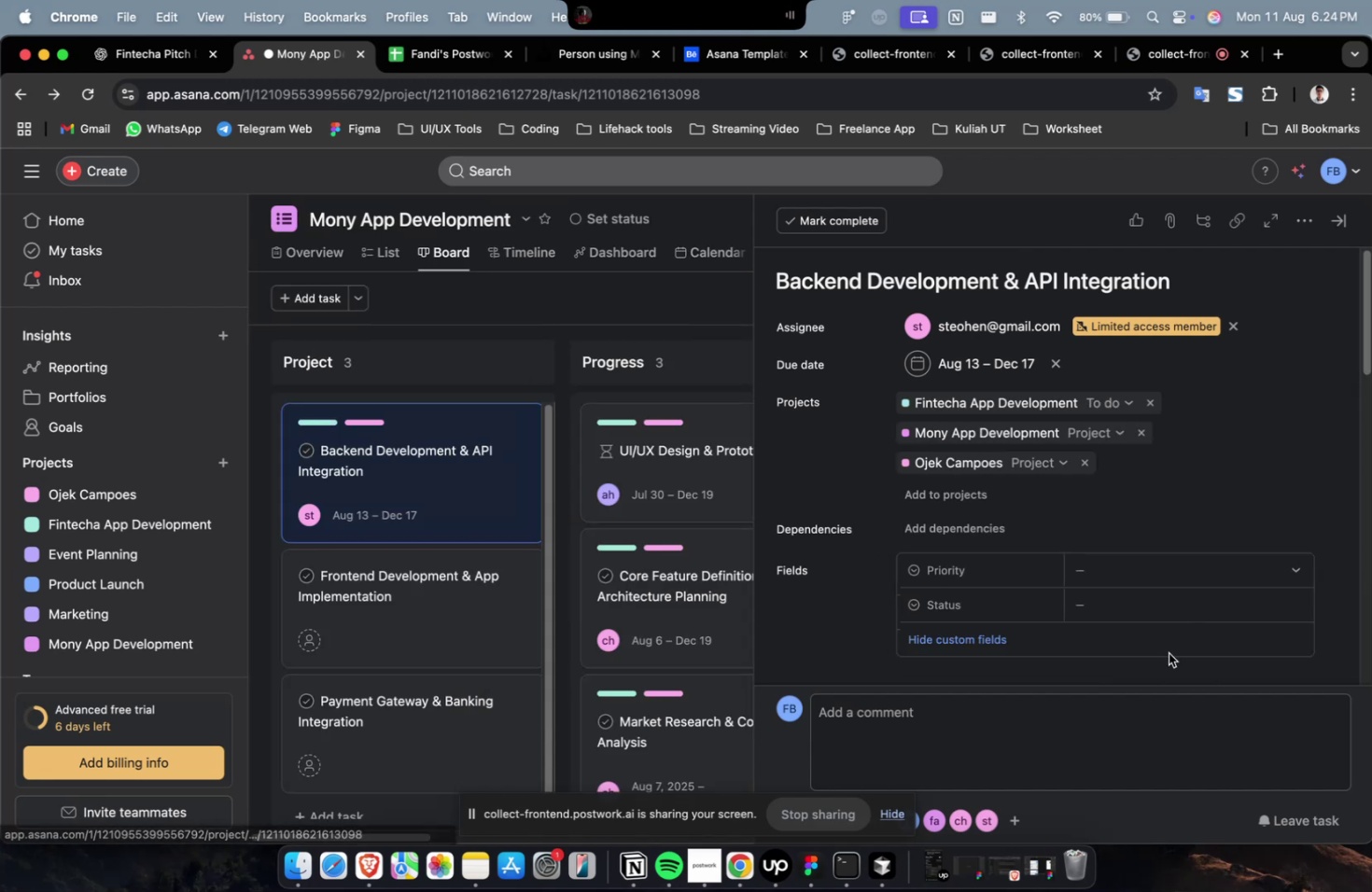 
double_click([1164, 569])
 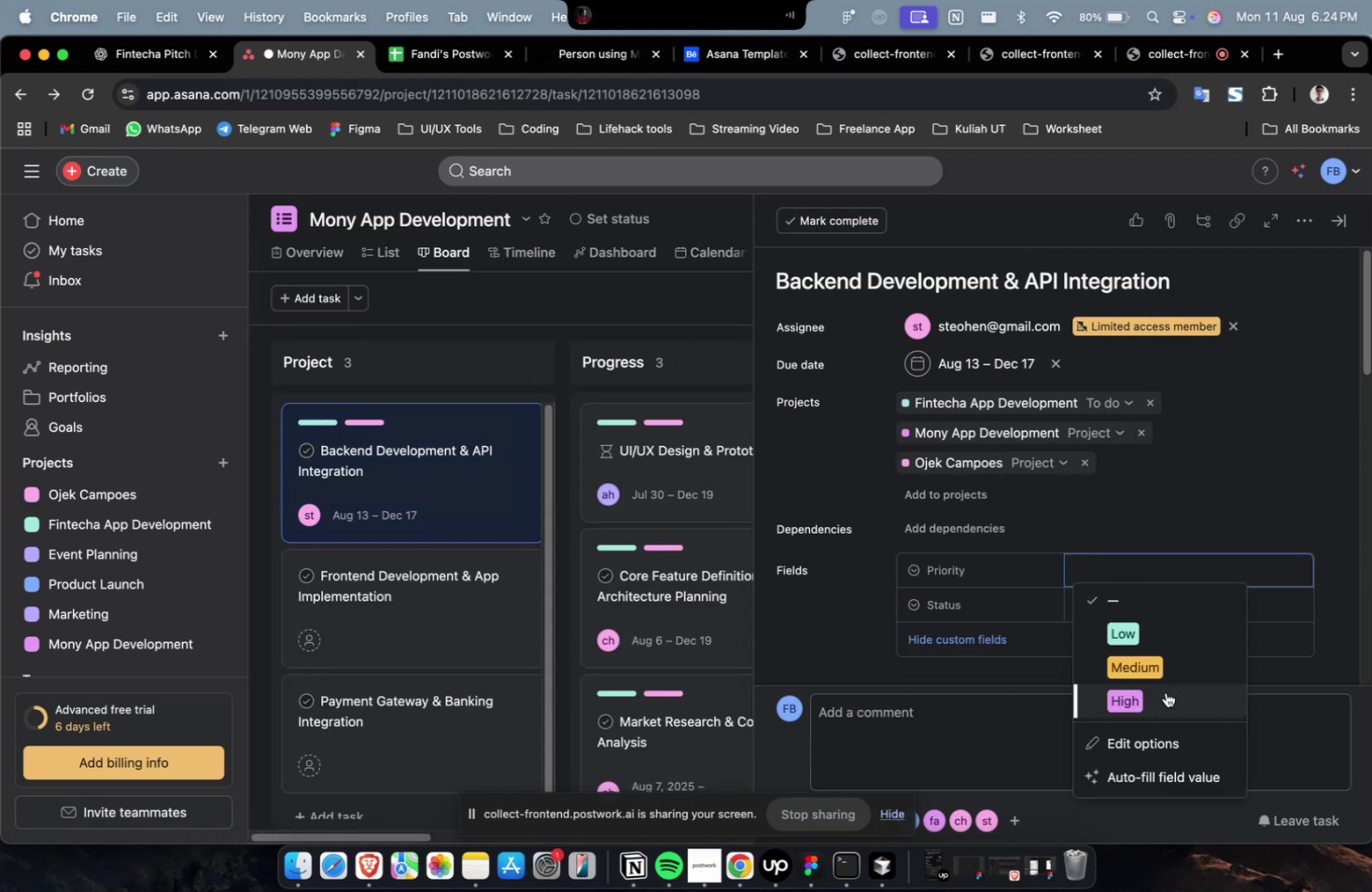 
double_click([1167, 601])
 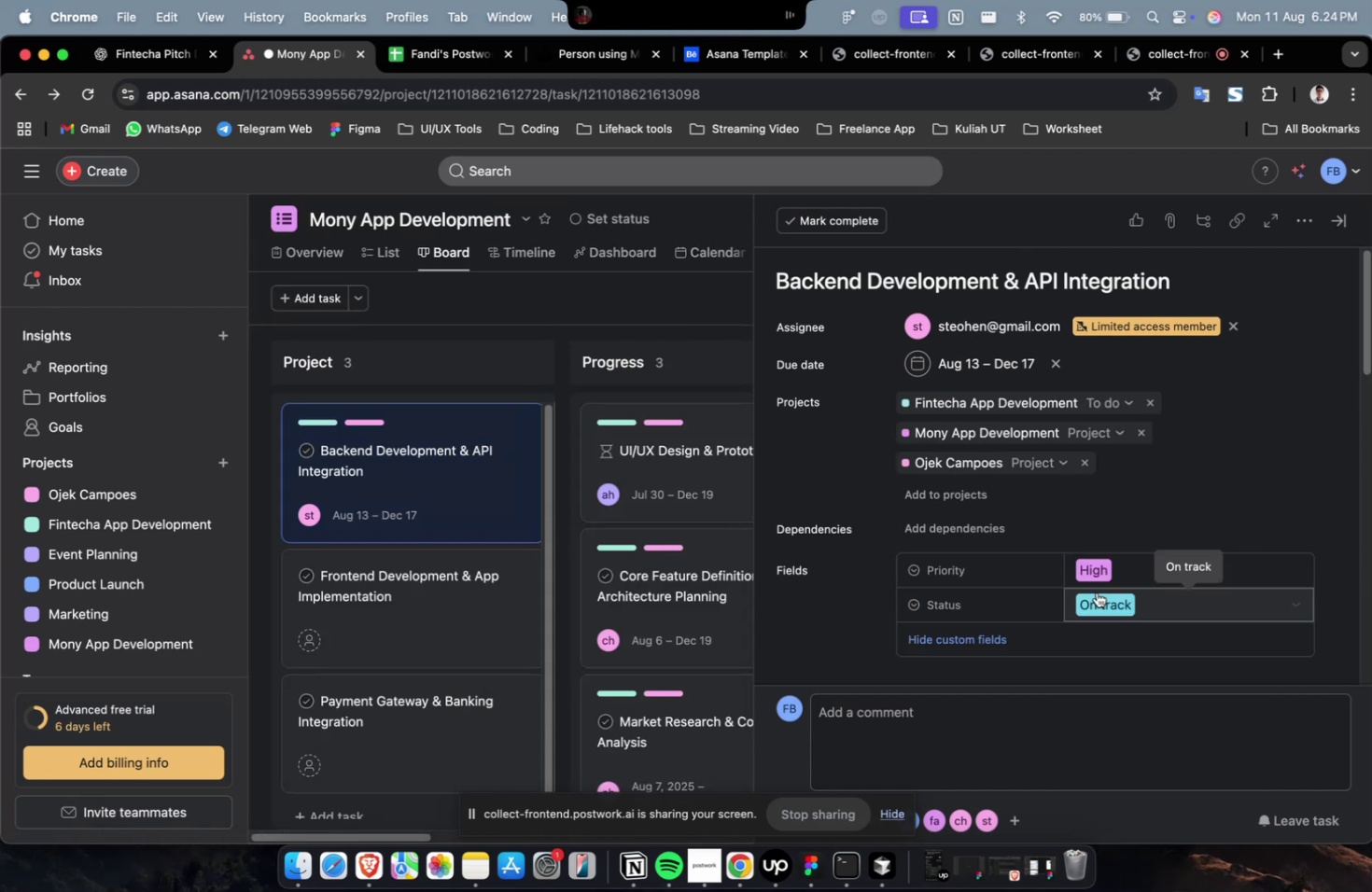 
triple_click([991, 523])
 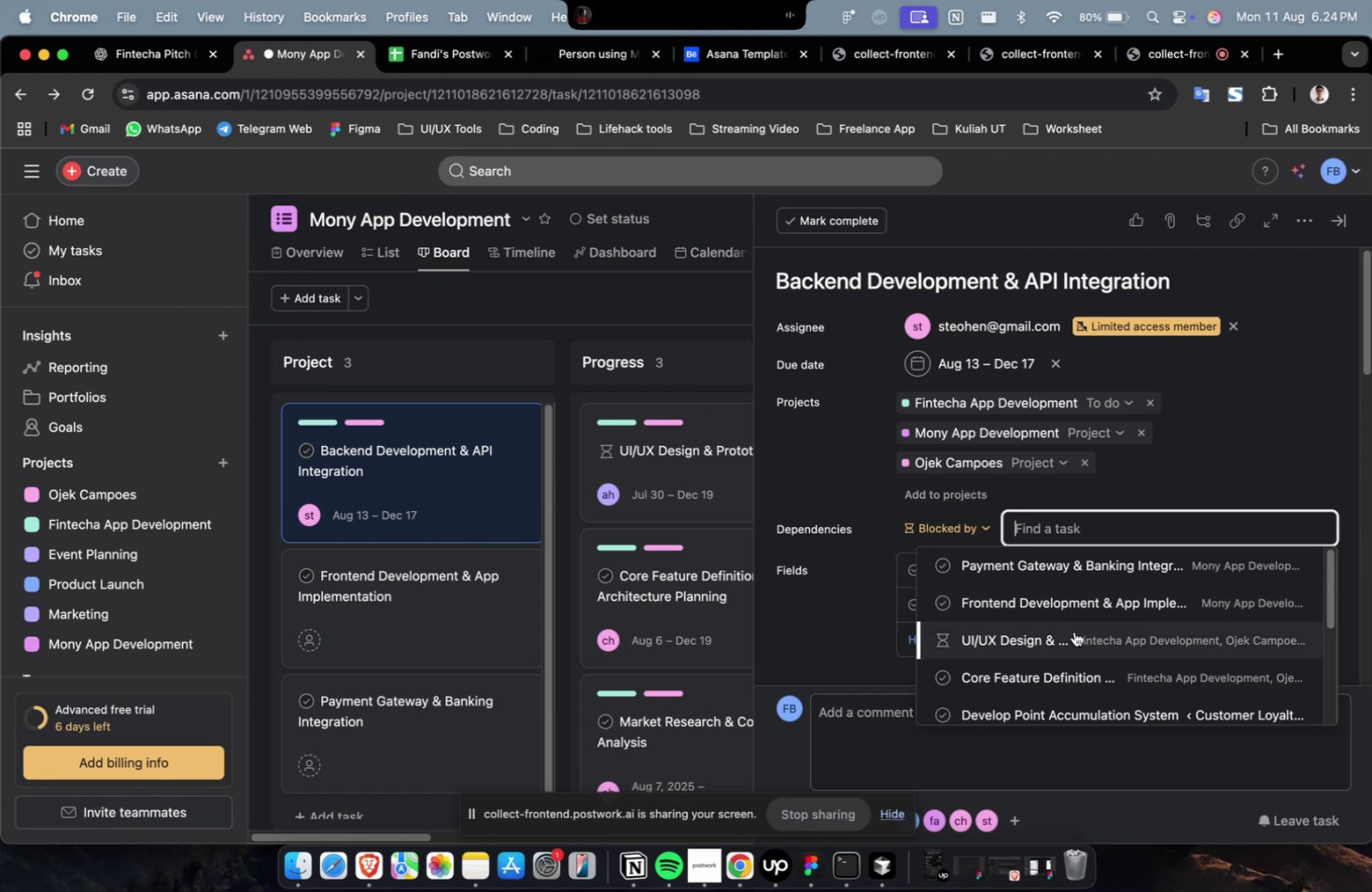 
left_click([1084, 606])
 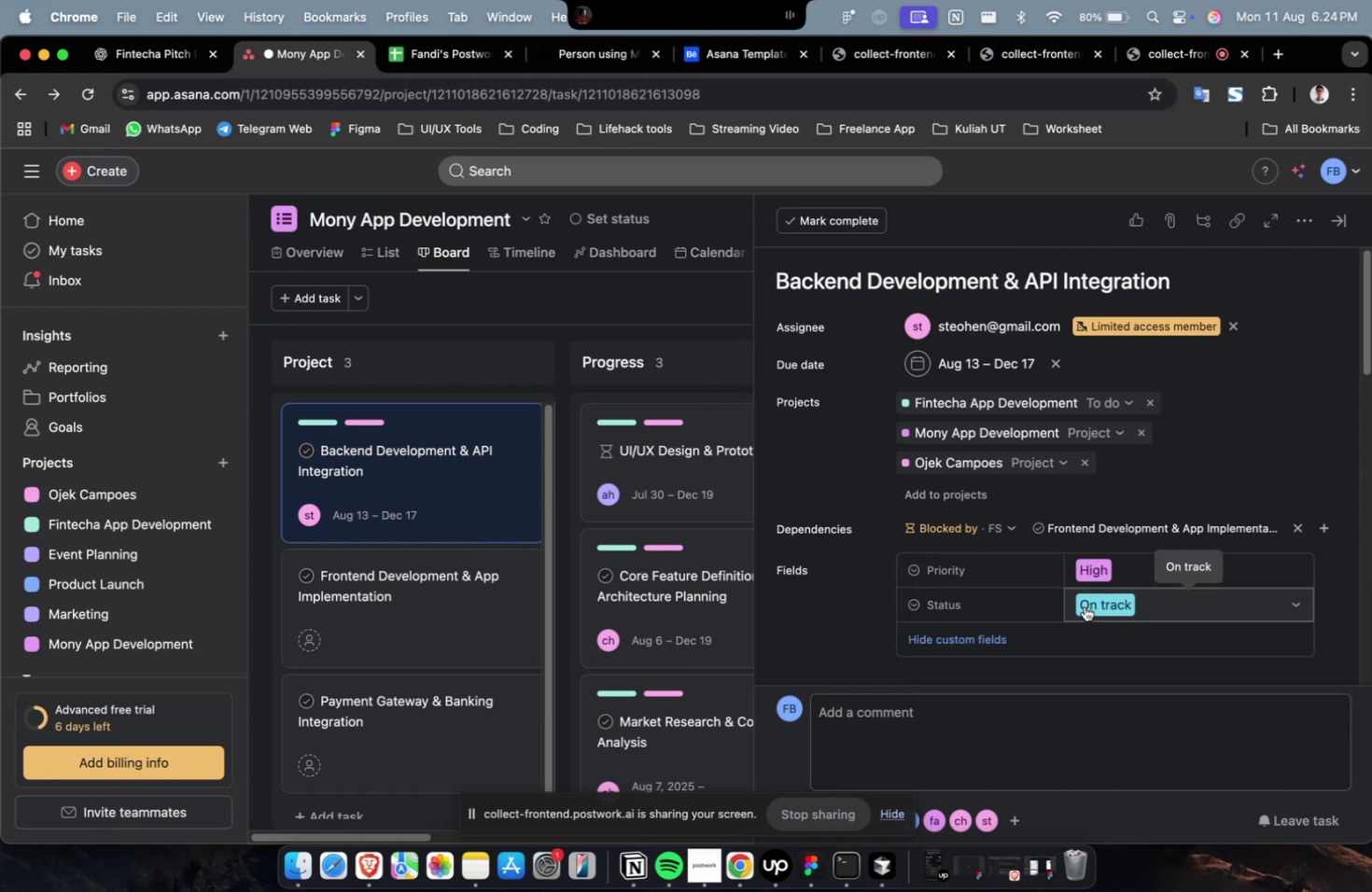 
scroll: coordinate [1002, 552], scroll_direction: down, amount: 31.0
 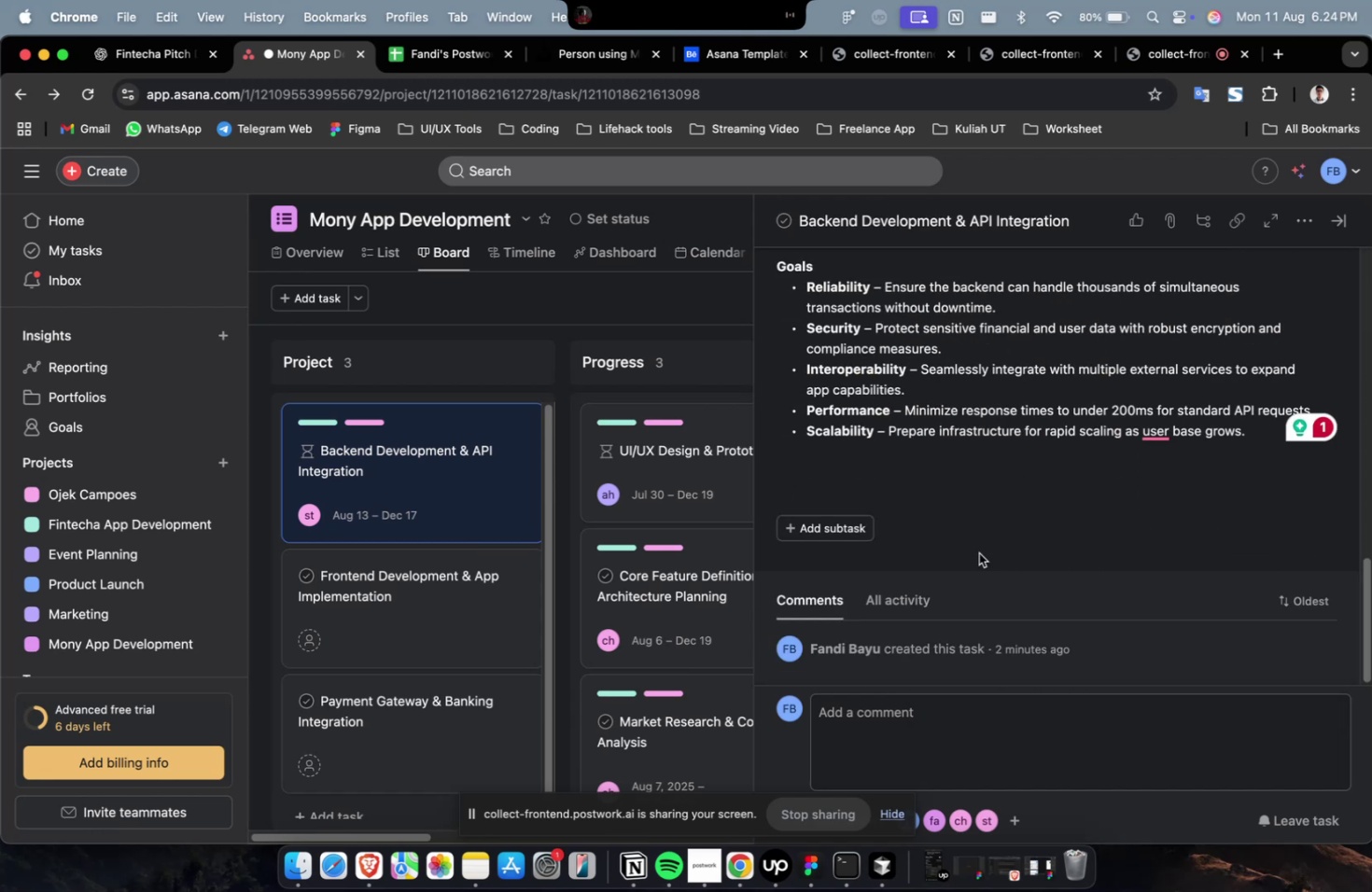 
left_click([842, 523])
 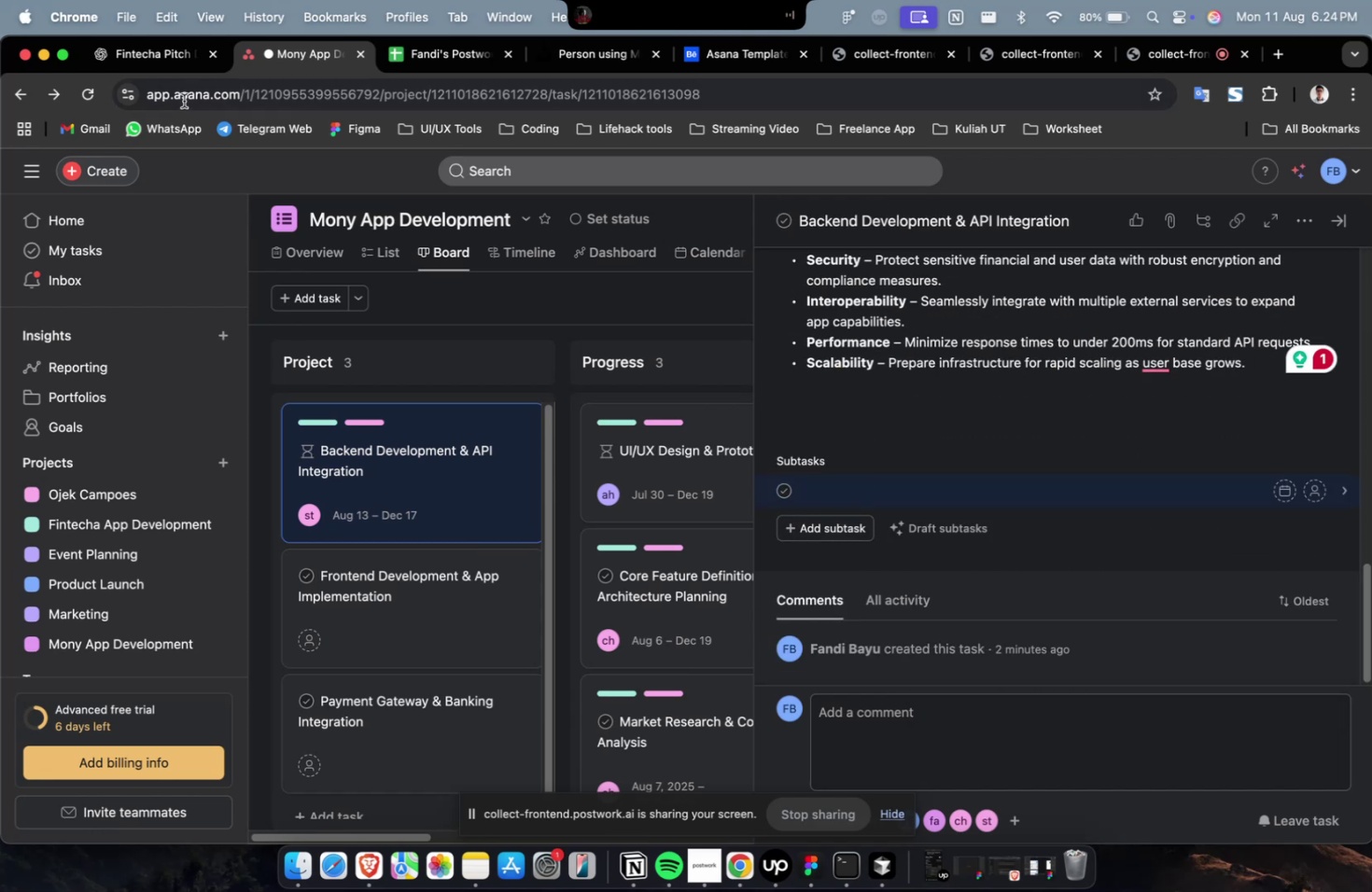 
left_click([147, 58])
 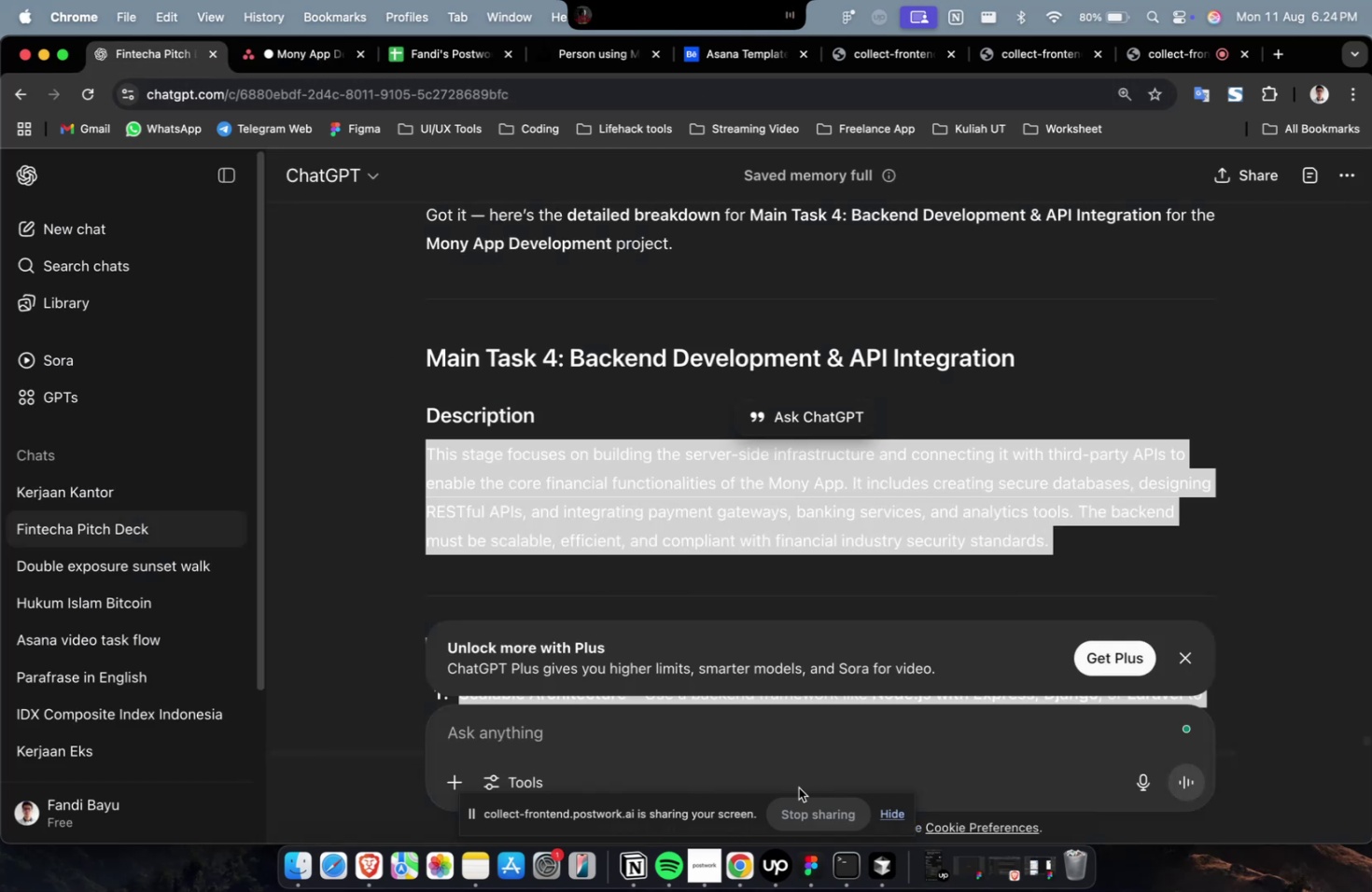 
double_click([775, 746])
 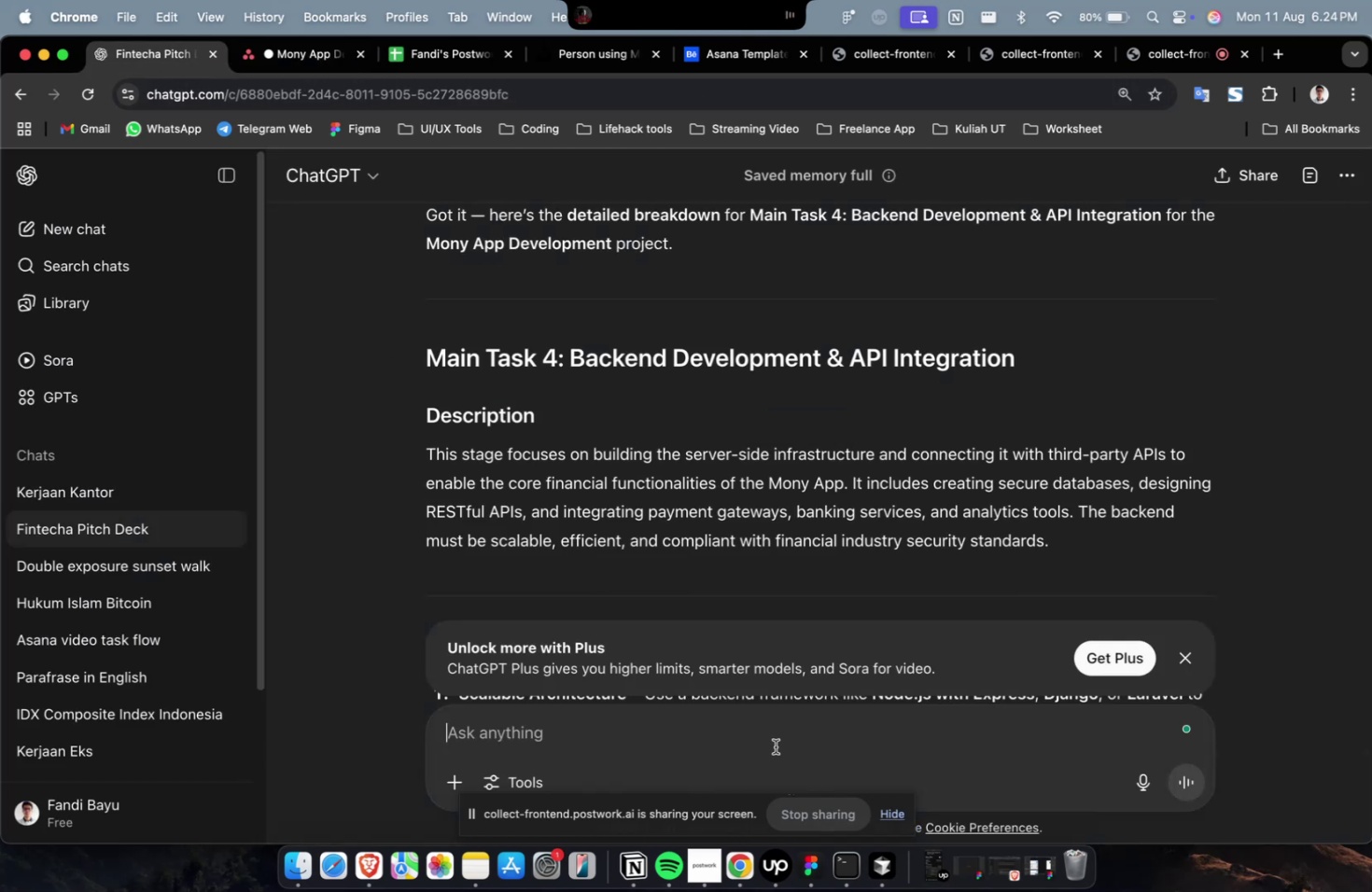 
type(please create 10 subtask)
 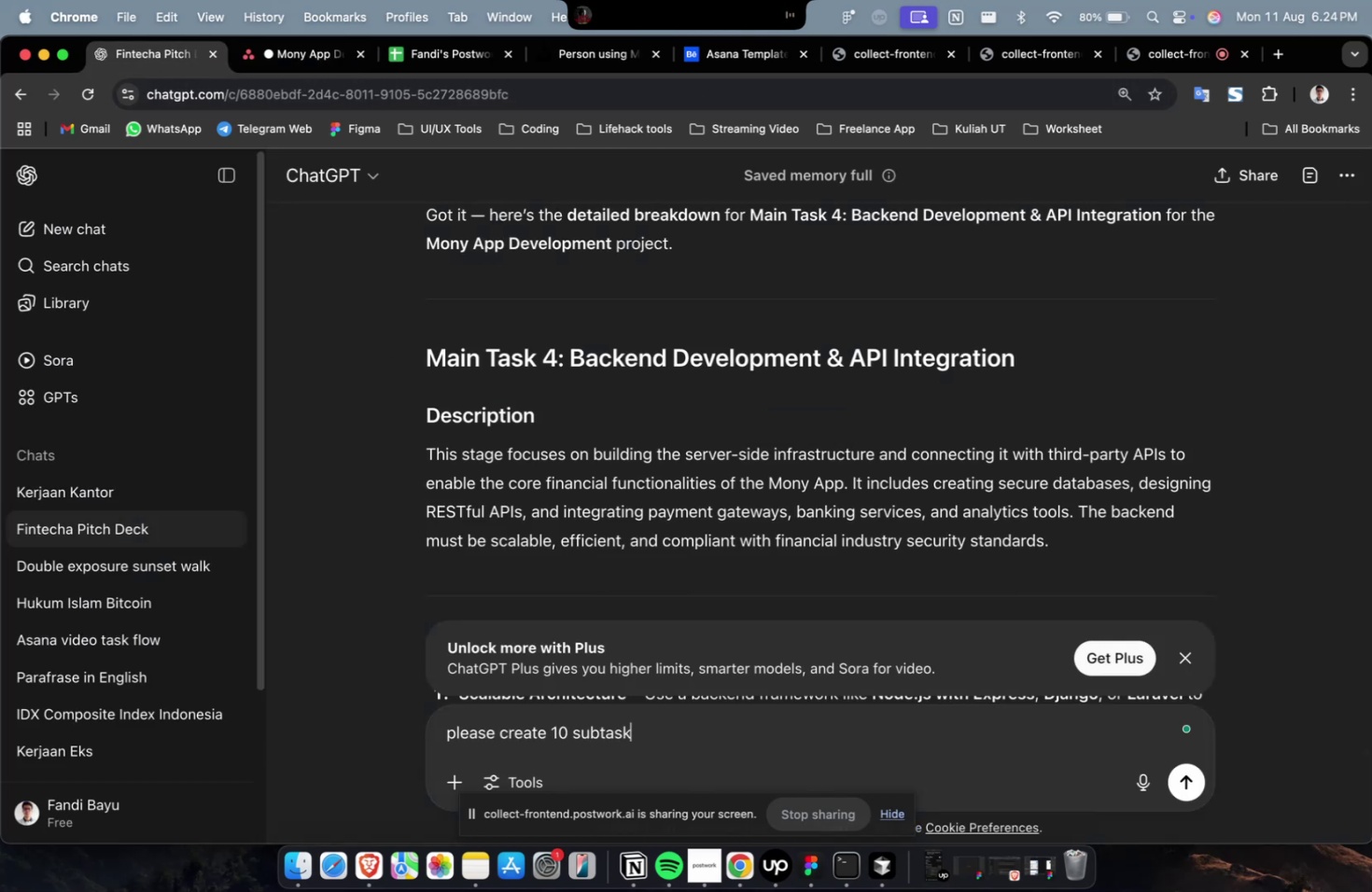 
key(Enter)
 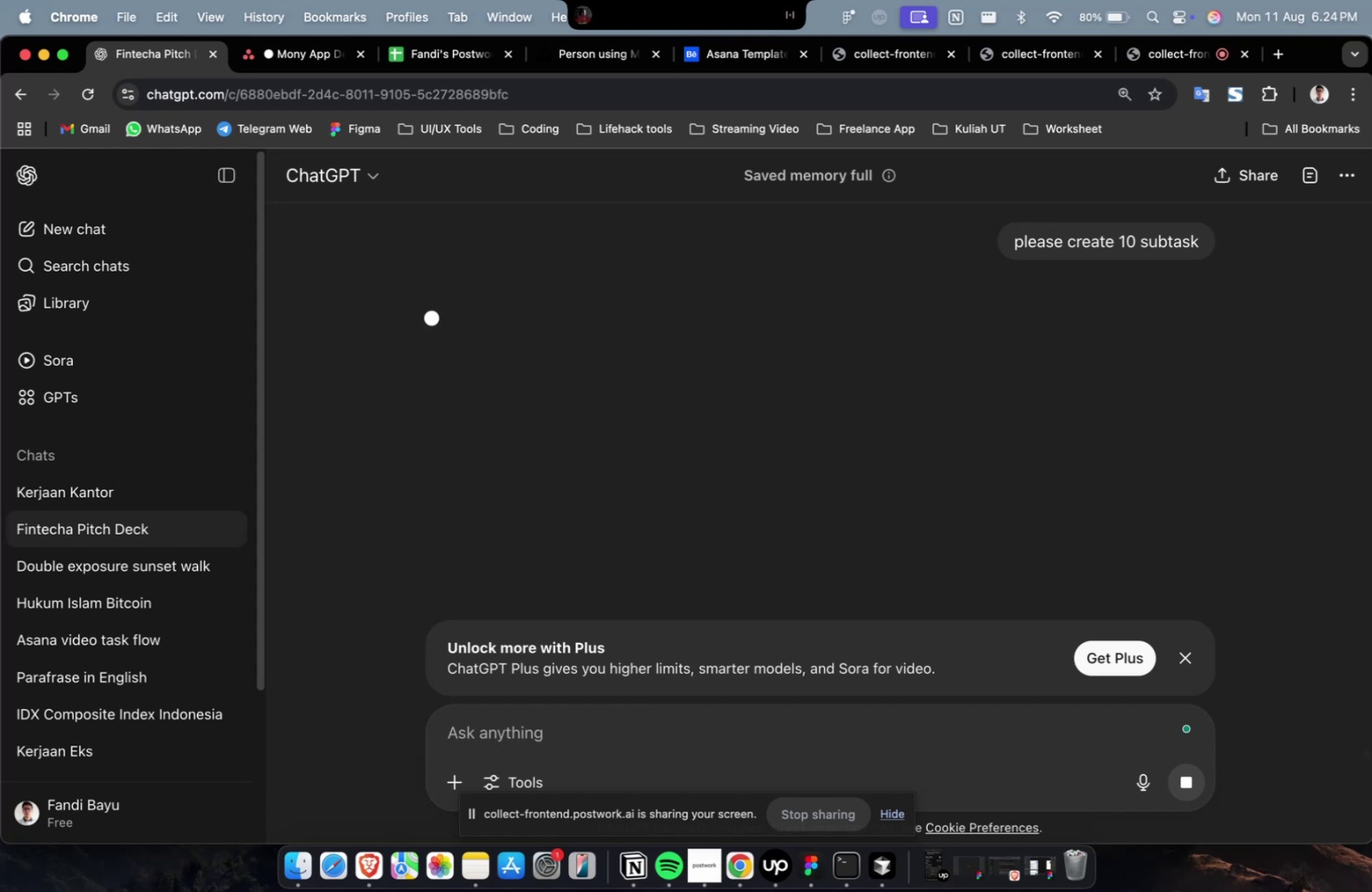 
wait(25.37)
 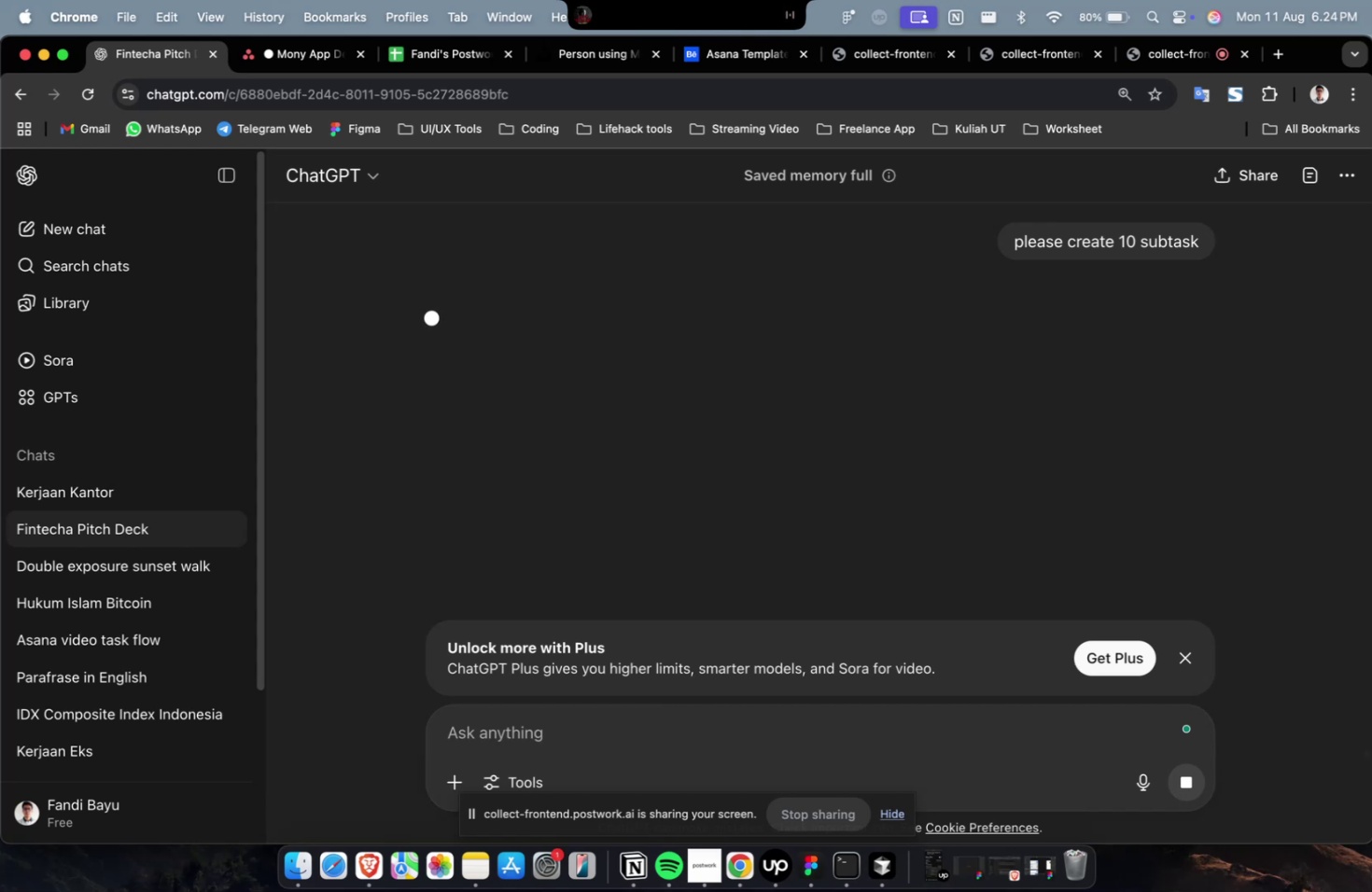 
scroll: coordinate [849, 438], scroll_direction: down, amount: 6.0
 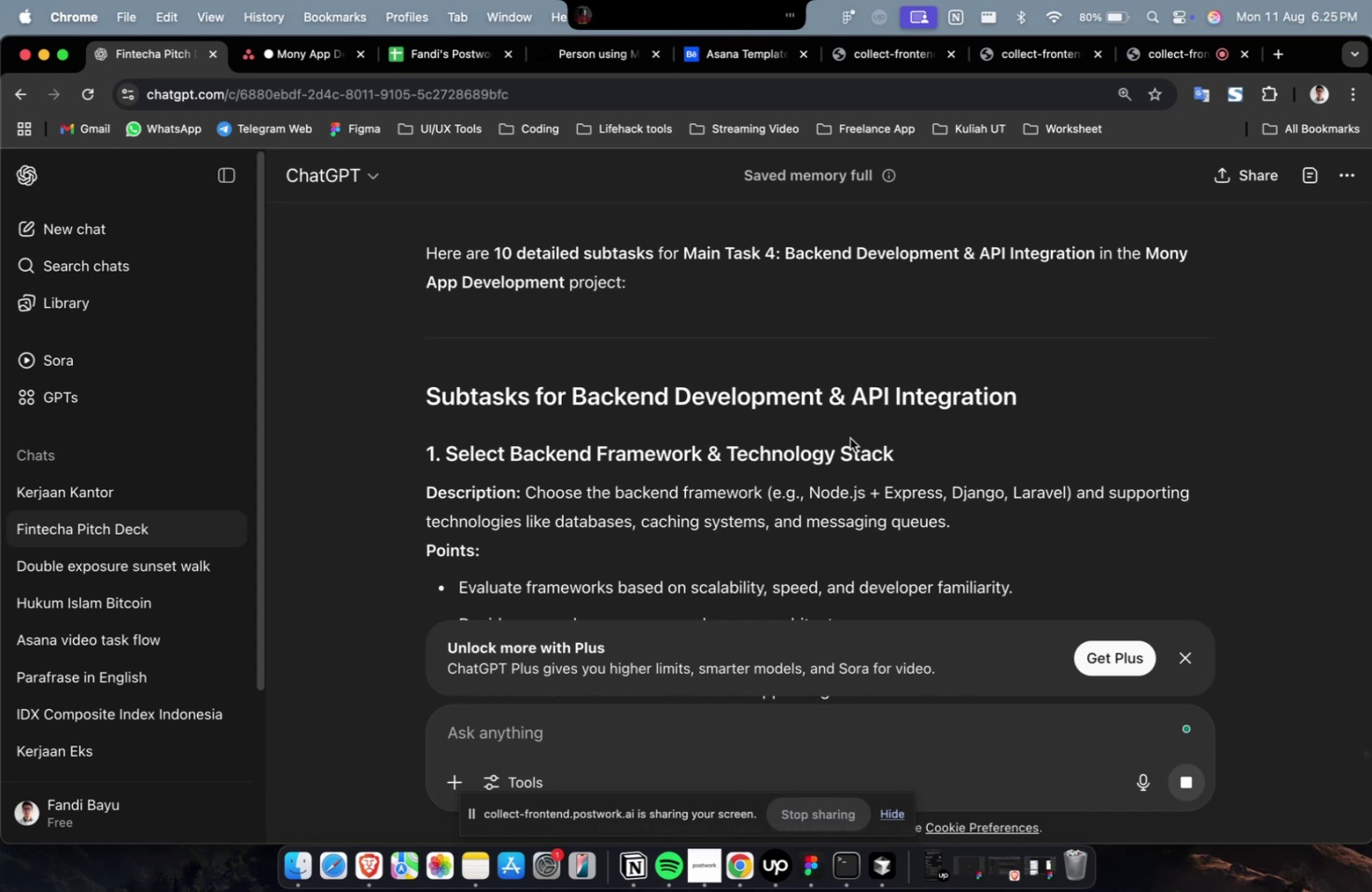 
wait(33.33)
 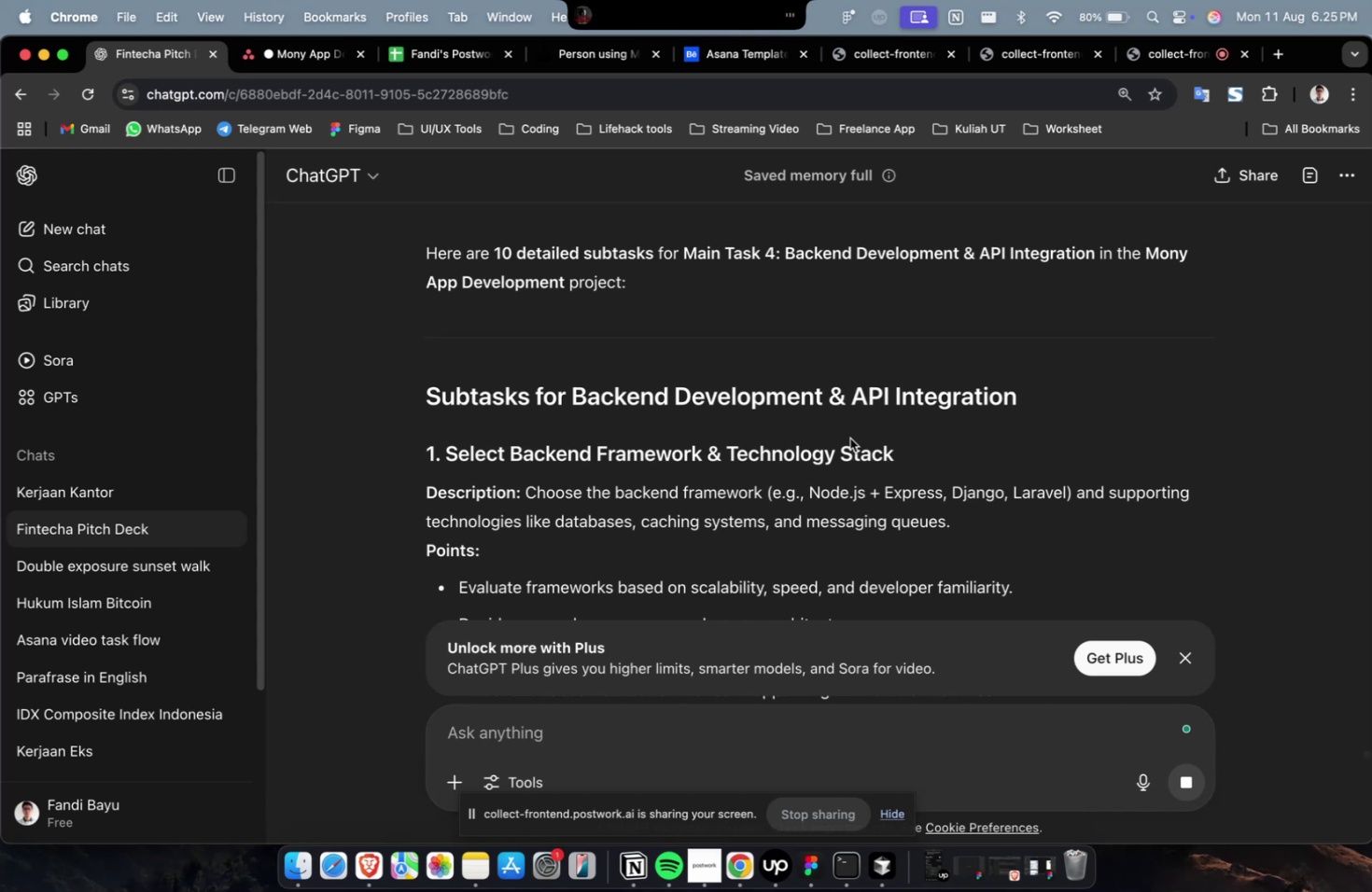 
scroll: coordinate [847, 316], scroll_direction: down, amount: 7.0
 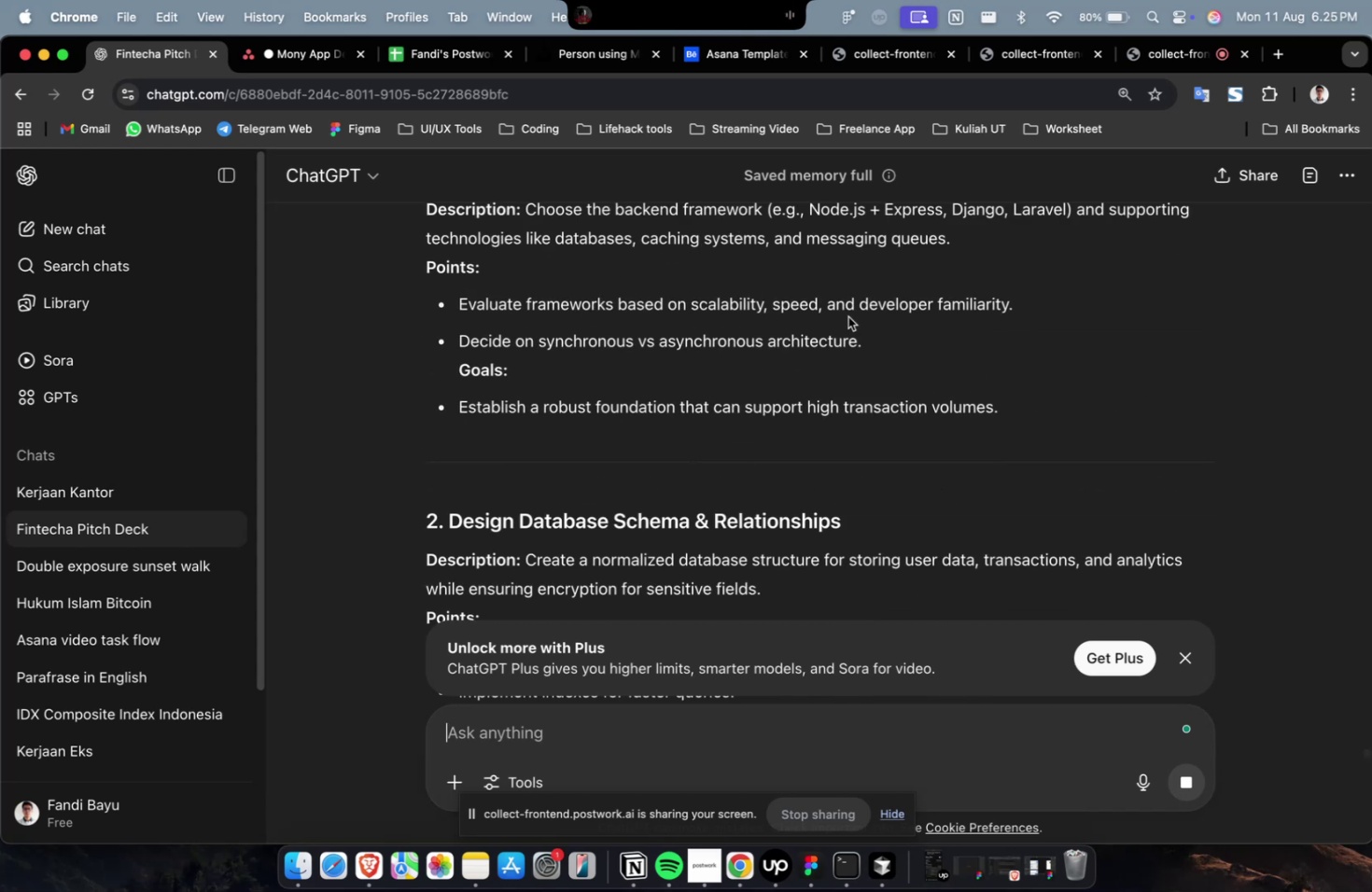 
scroll: coordinate [868, 439], scroll_direction: up, amount: 7.0
 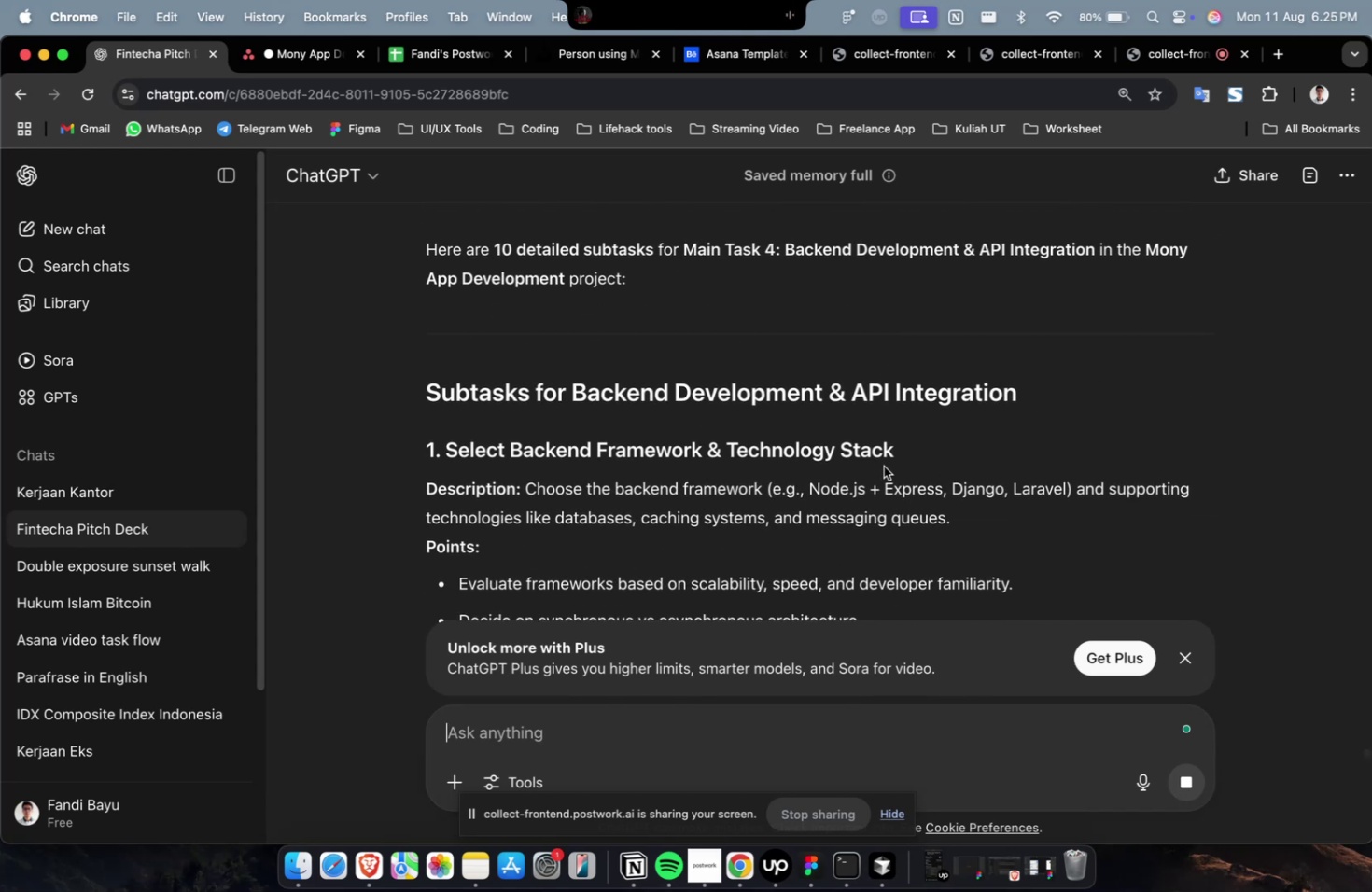 
left_click_drag(start_coordinate=[908, 450], to_coordinate=[523, 464])
 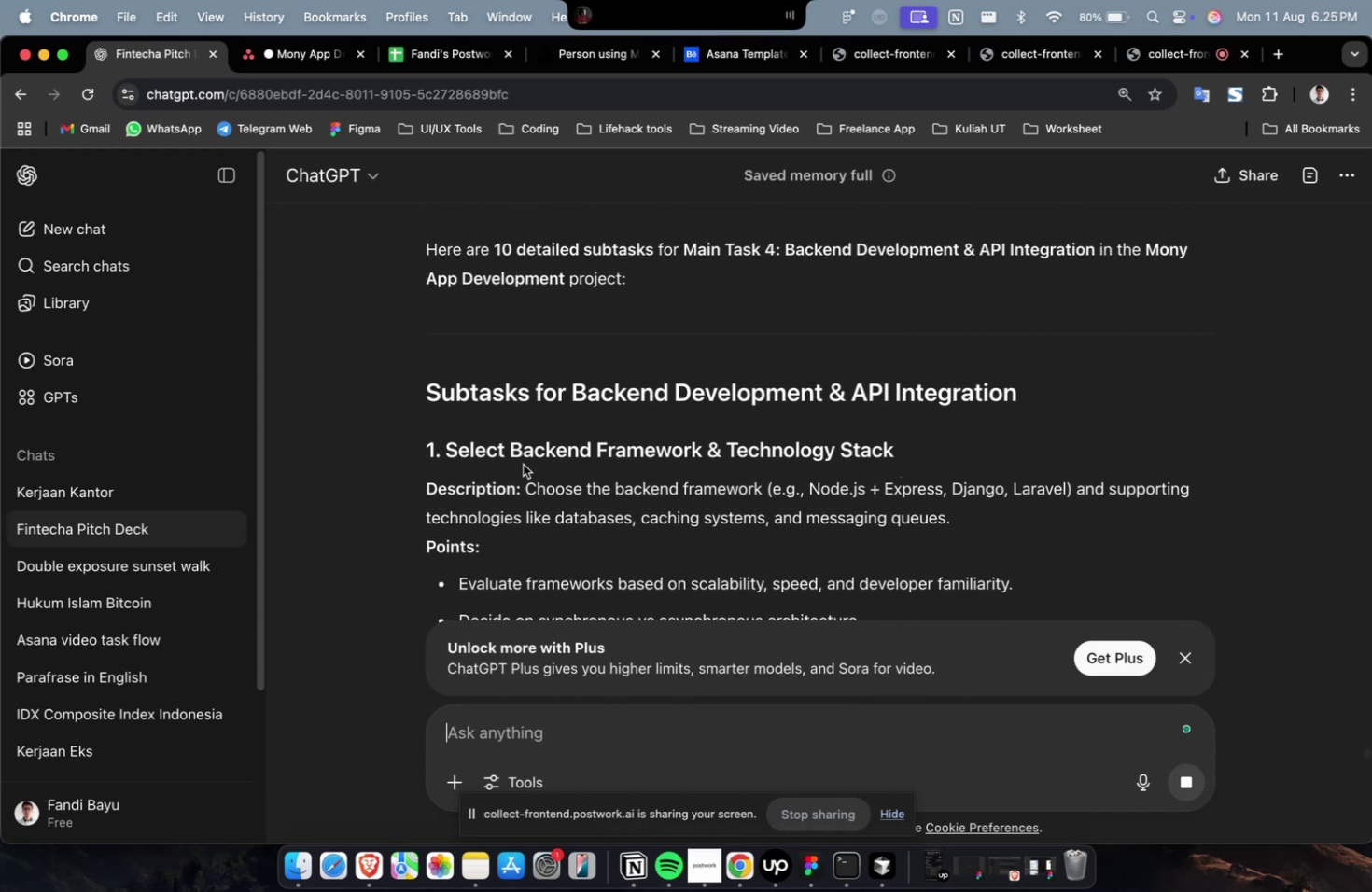 
scroll: coordinate [523, 464], scroll_direction: down, amount: 19.0
 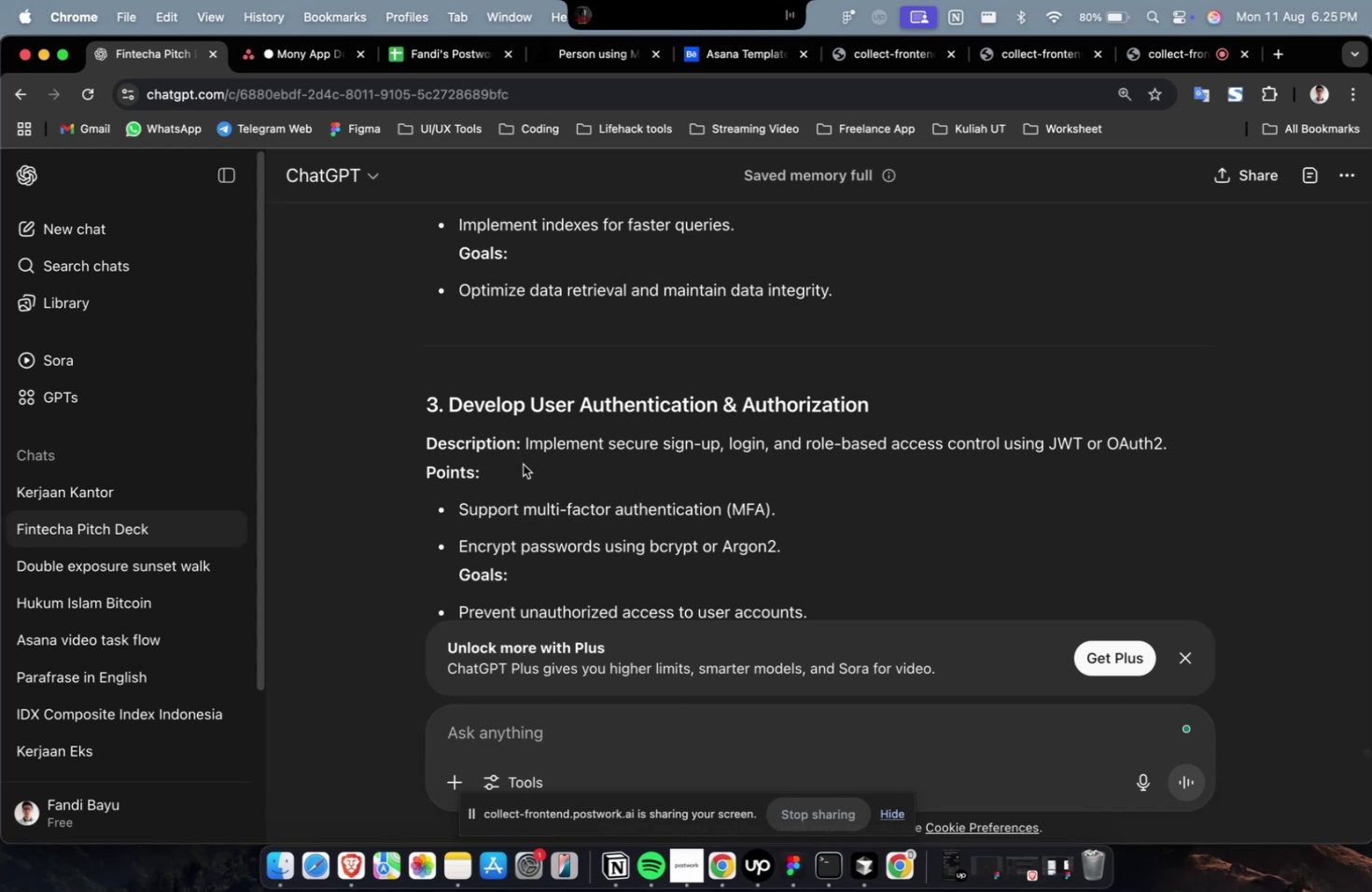 
wait(18.13)
 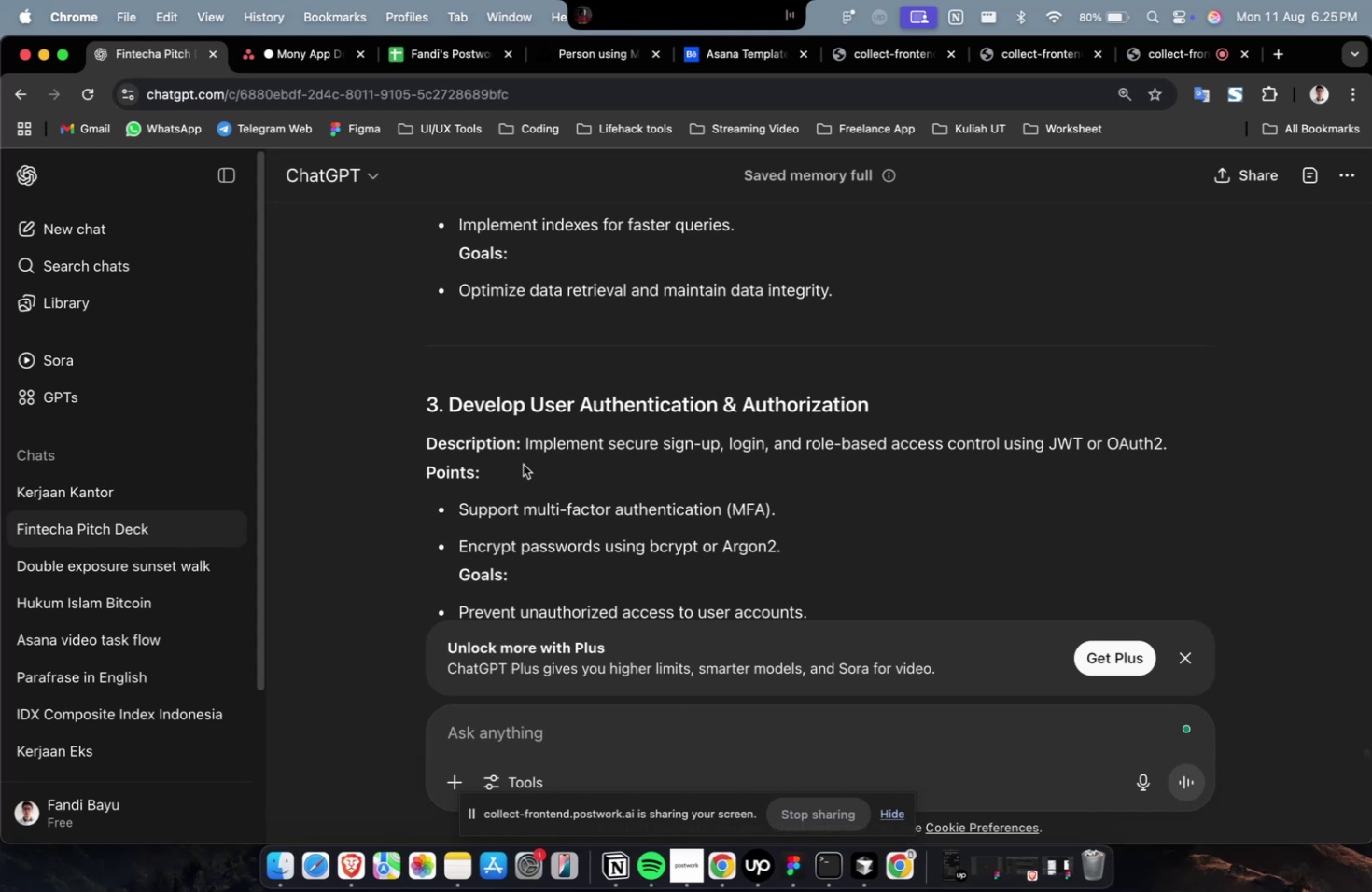 
scroll: coordinate [593, 559], scroll_direction: down, amount: 8.0
 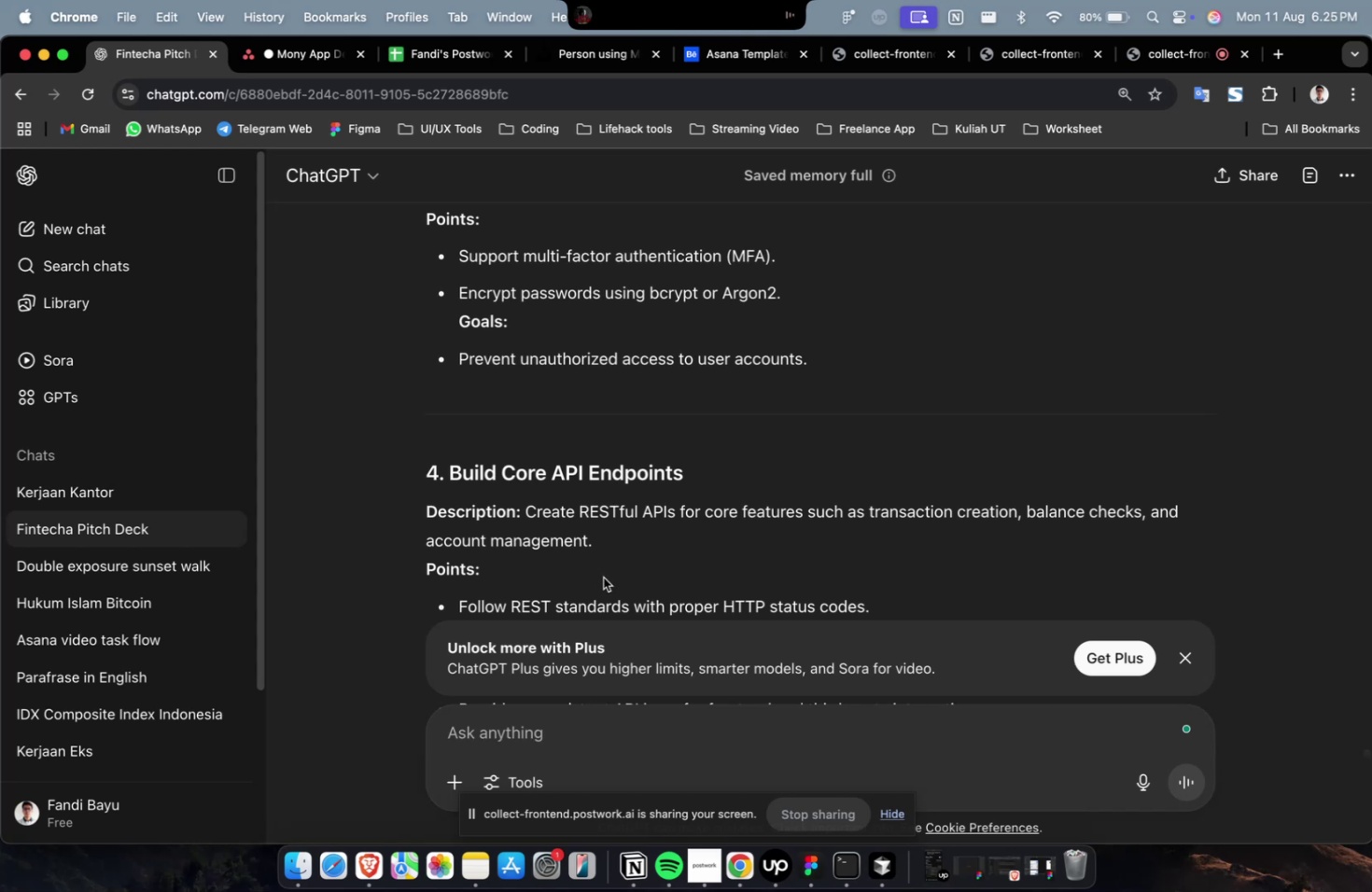 
wait(5.08)
 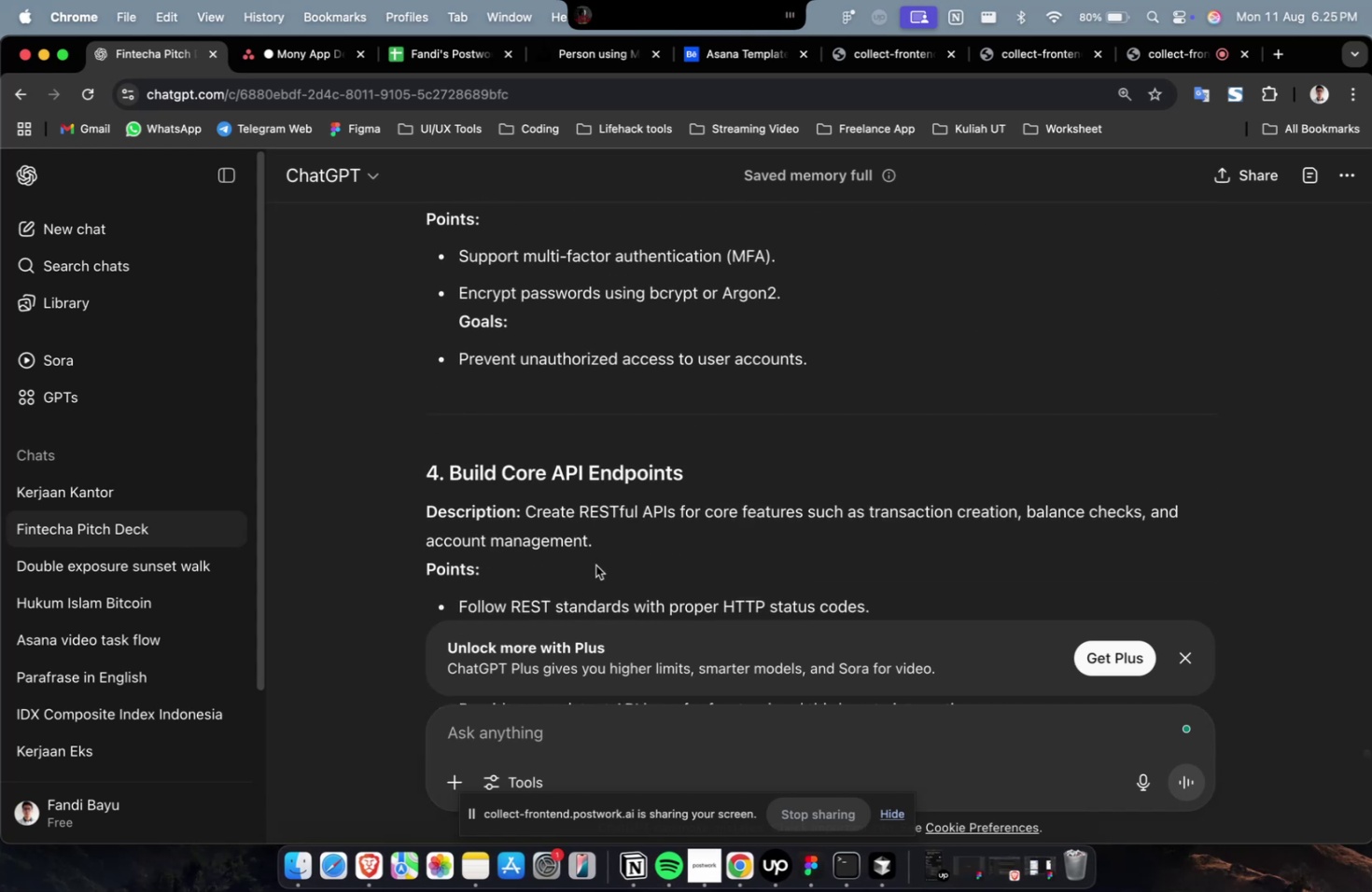 
scroll: coordinate [749, 490], scroll_direction: down, amount: 13.0
 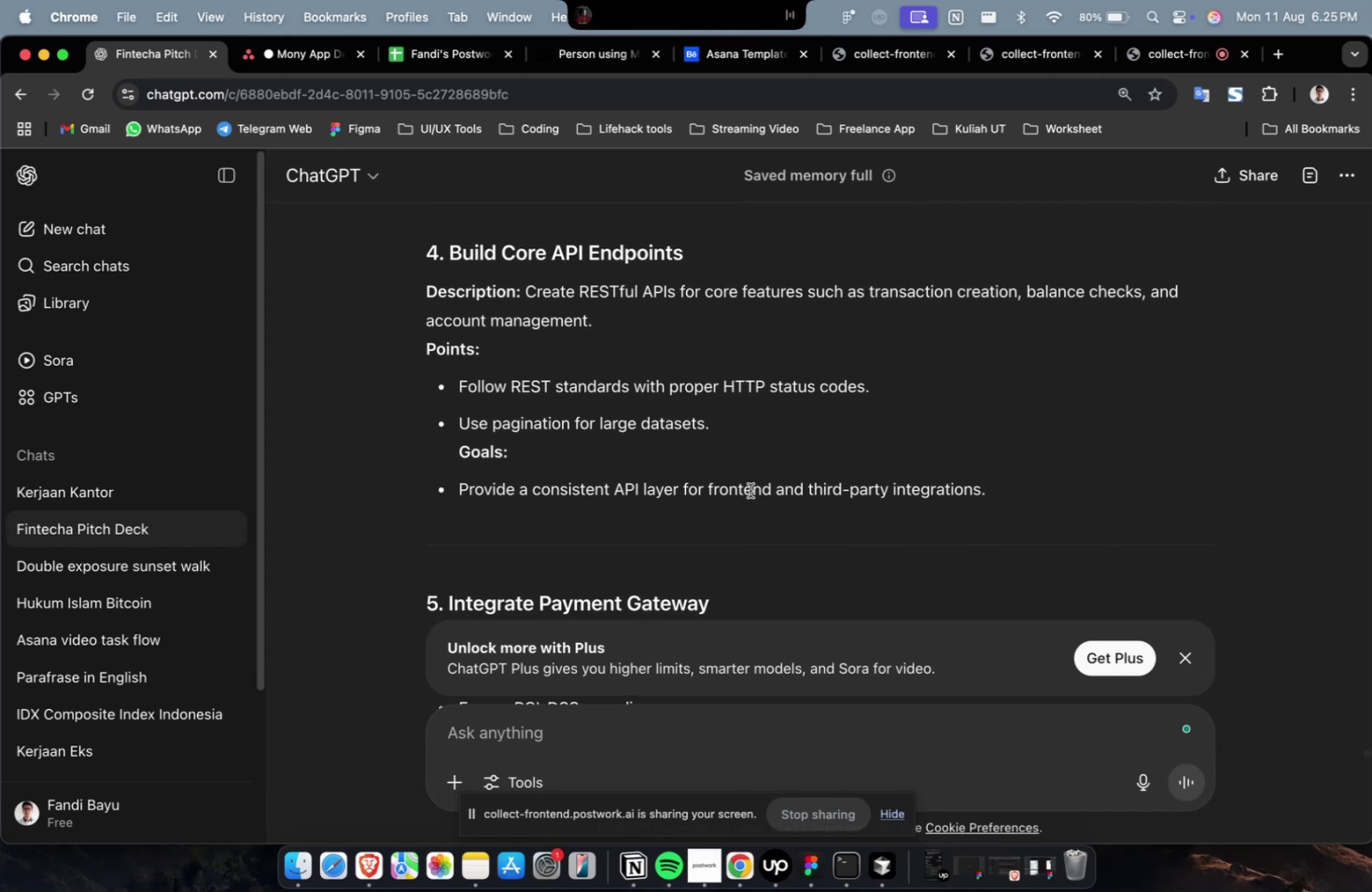 
scroll: coordinate [749, 490], scroll_direction: down, amount: 7.0
 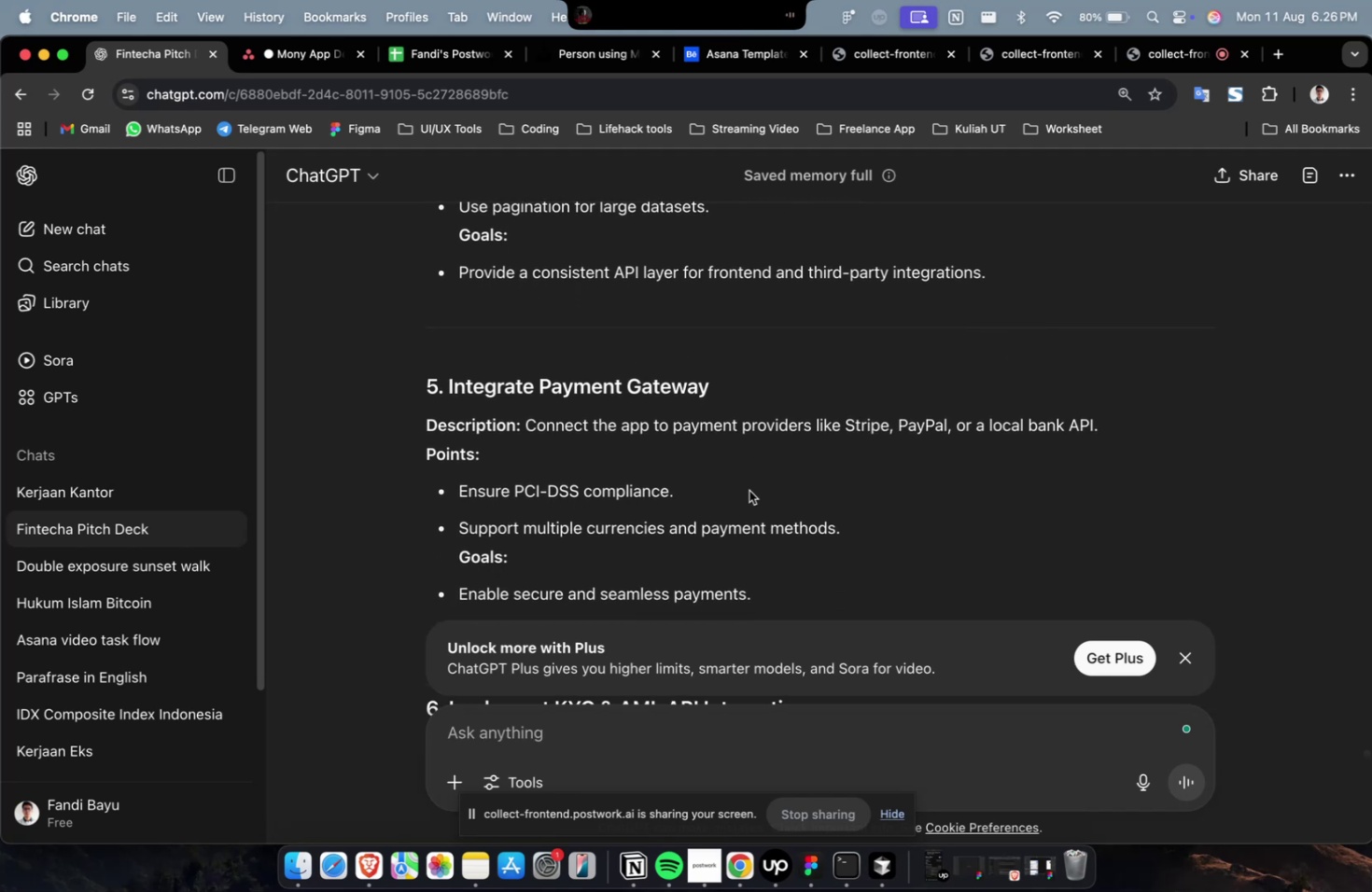 
scroll: coordinate [749, 491], scroll_direction: down, amount: 14.0
 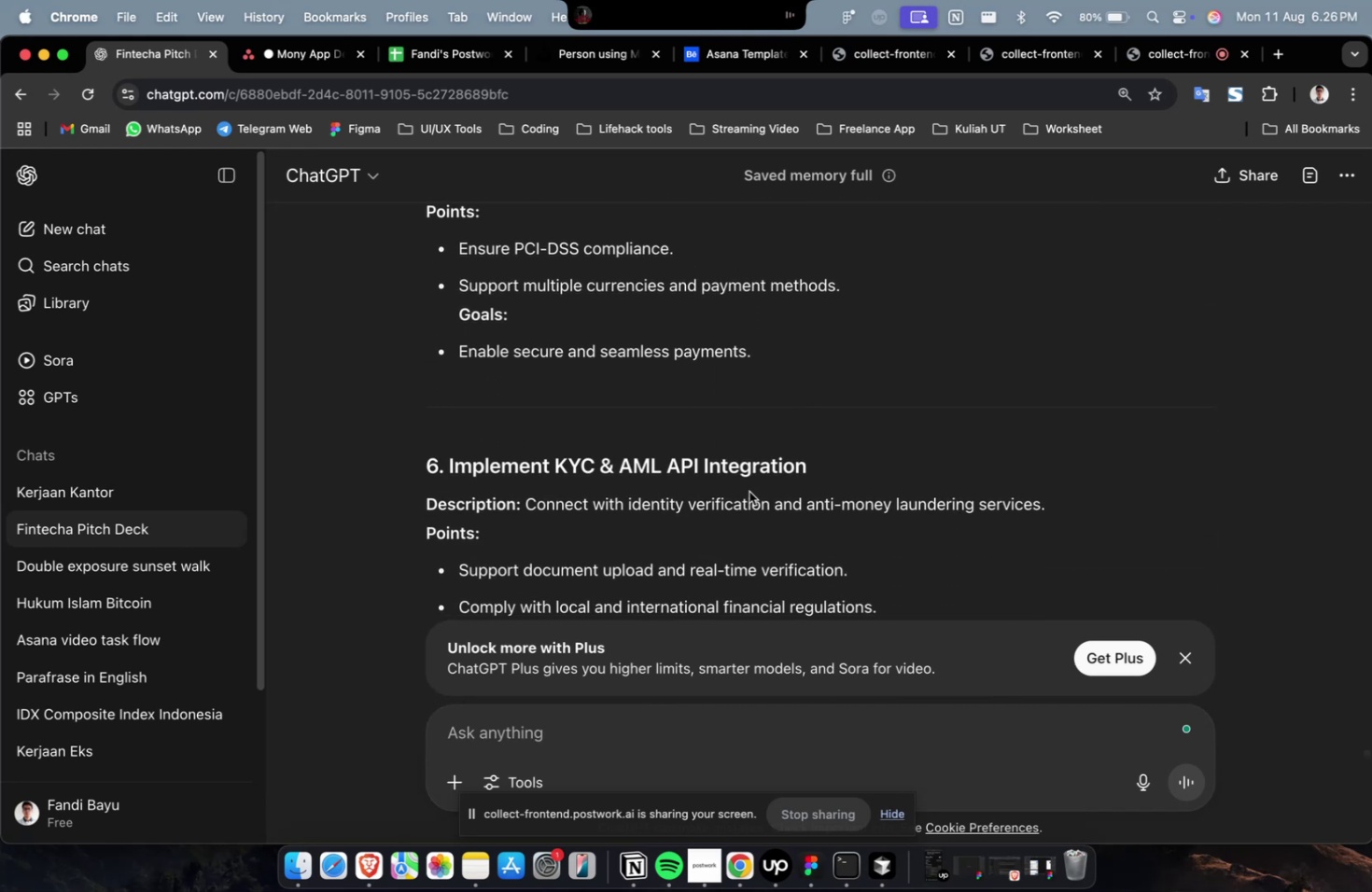 
scroll: coordinate [735, 480], scroll_direction: up, amount: 42.0
 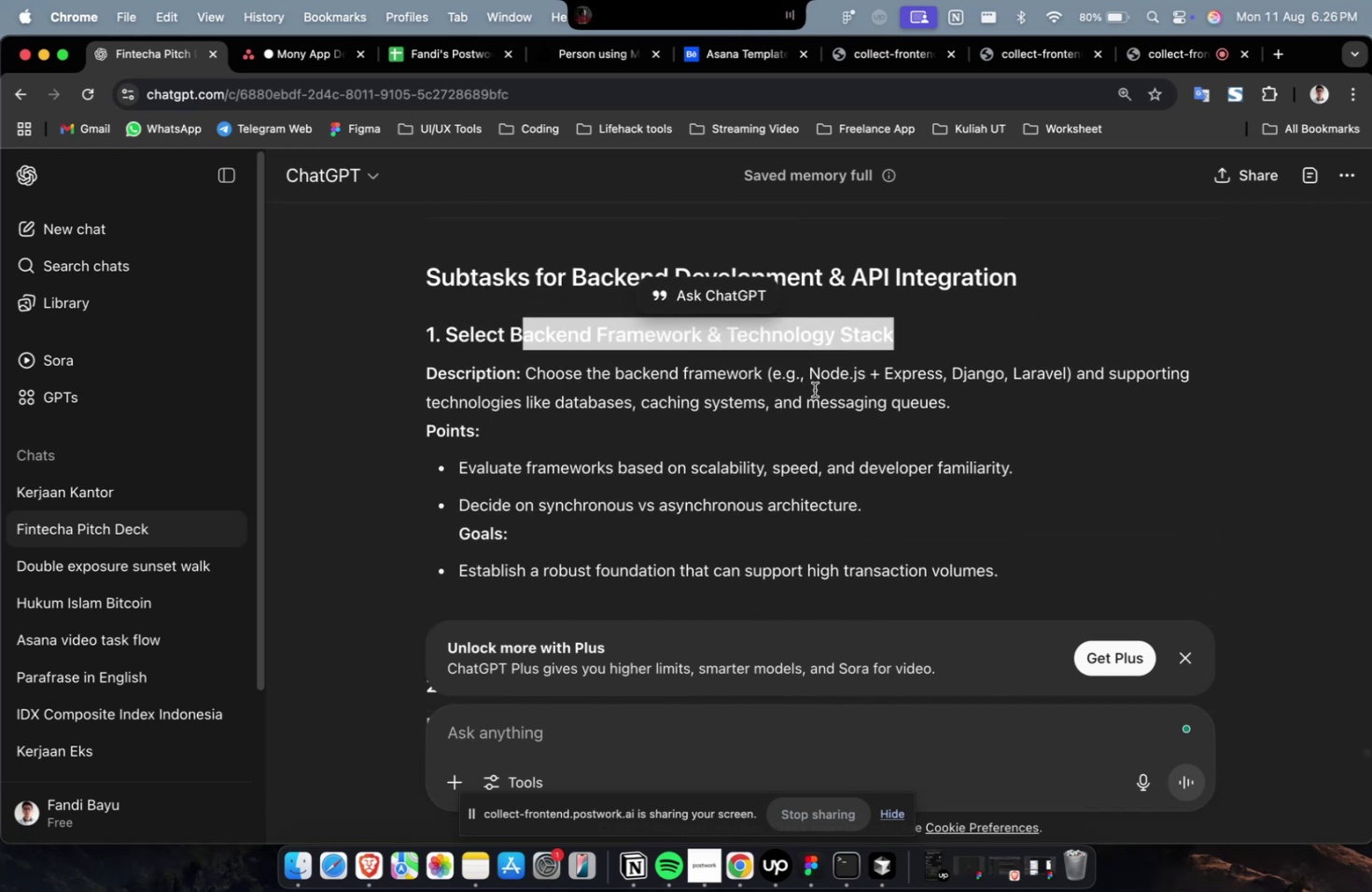 
key(Meta+CommandLeft)
 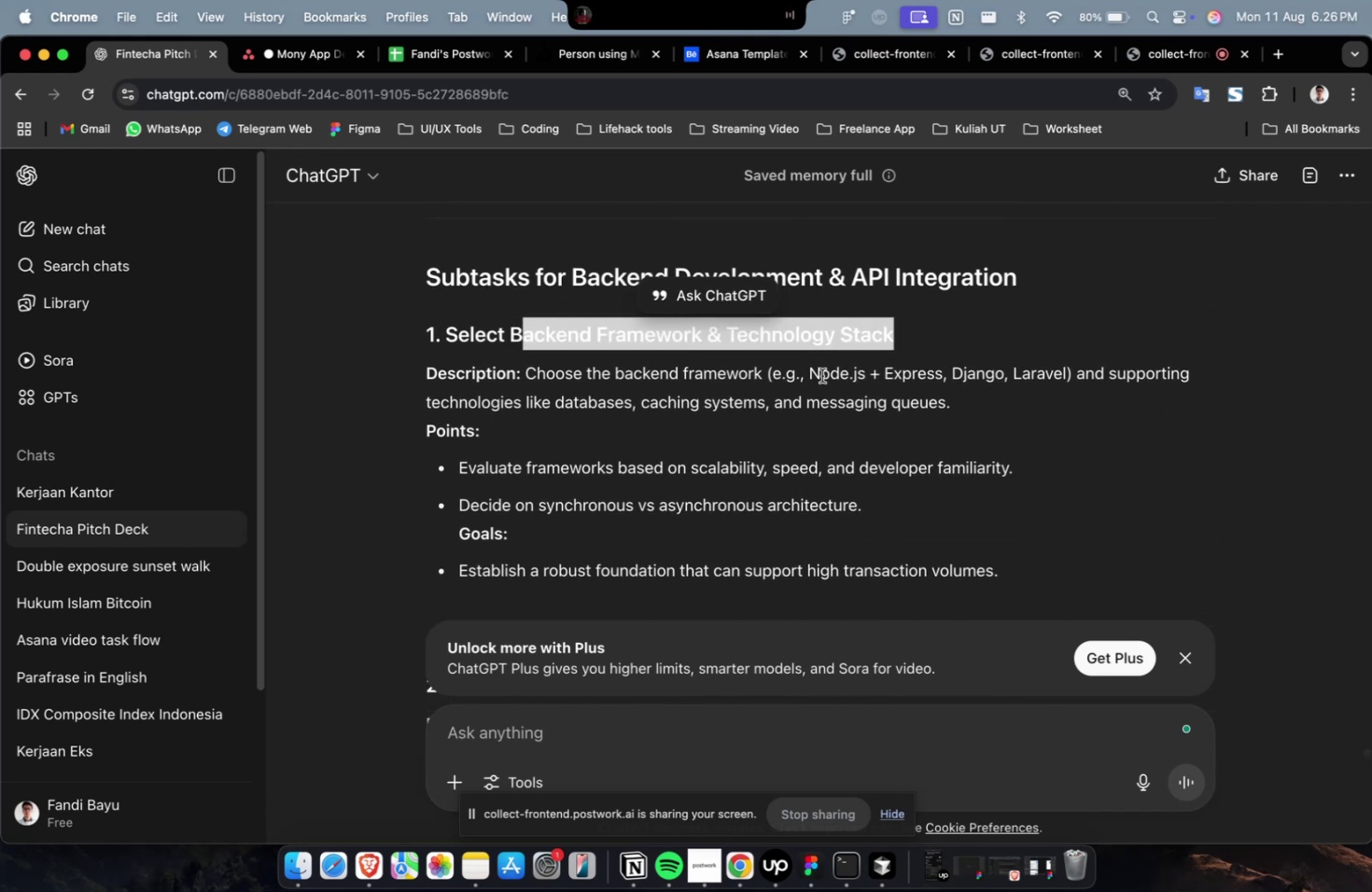 
key(Meta+C)
 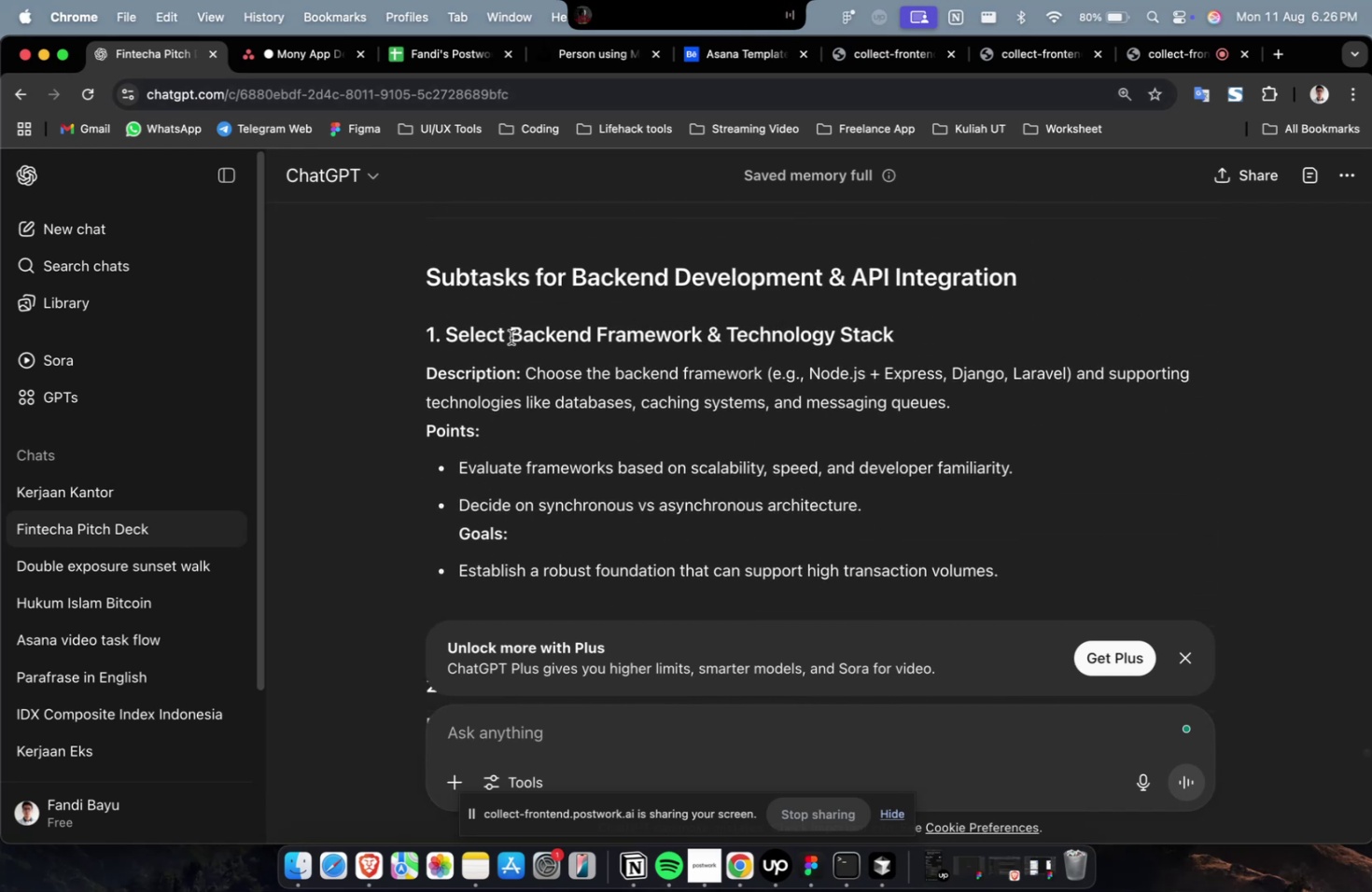 
left_click([441, 338])
 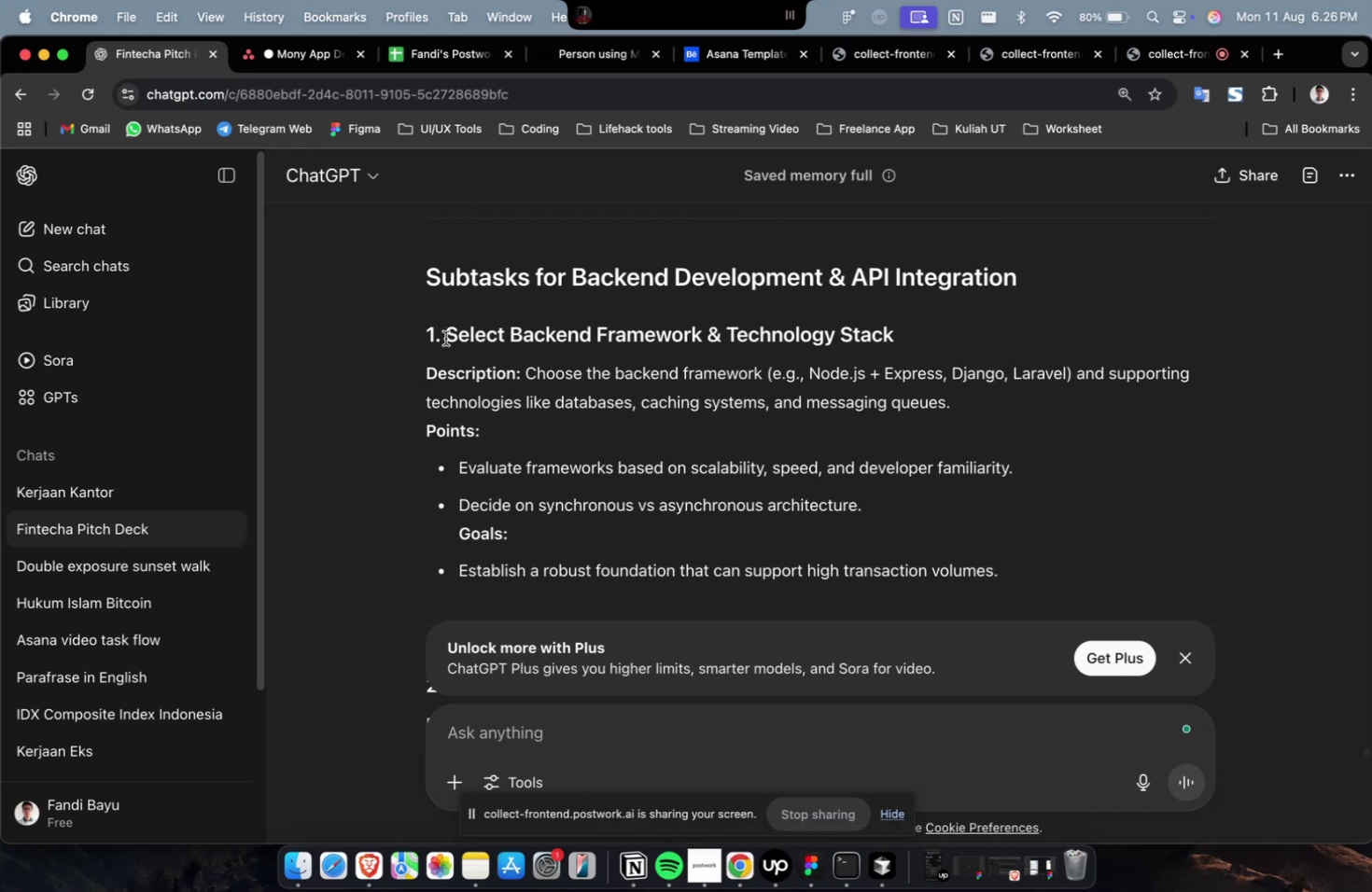 
left_click_drag(start_coordinate=[448, 338], to_coordinate=[903, 338])
 